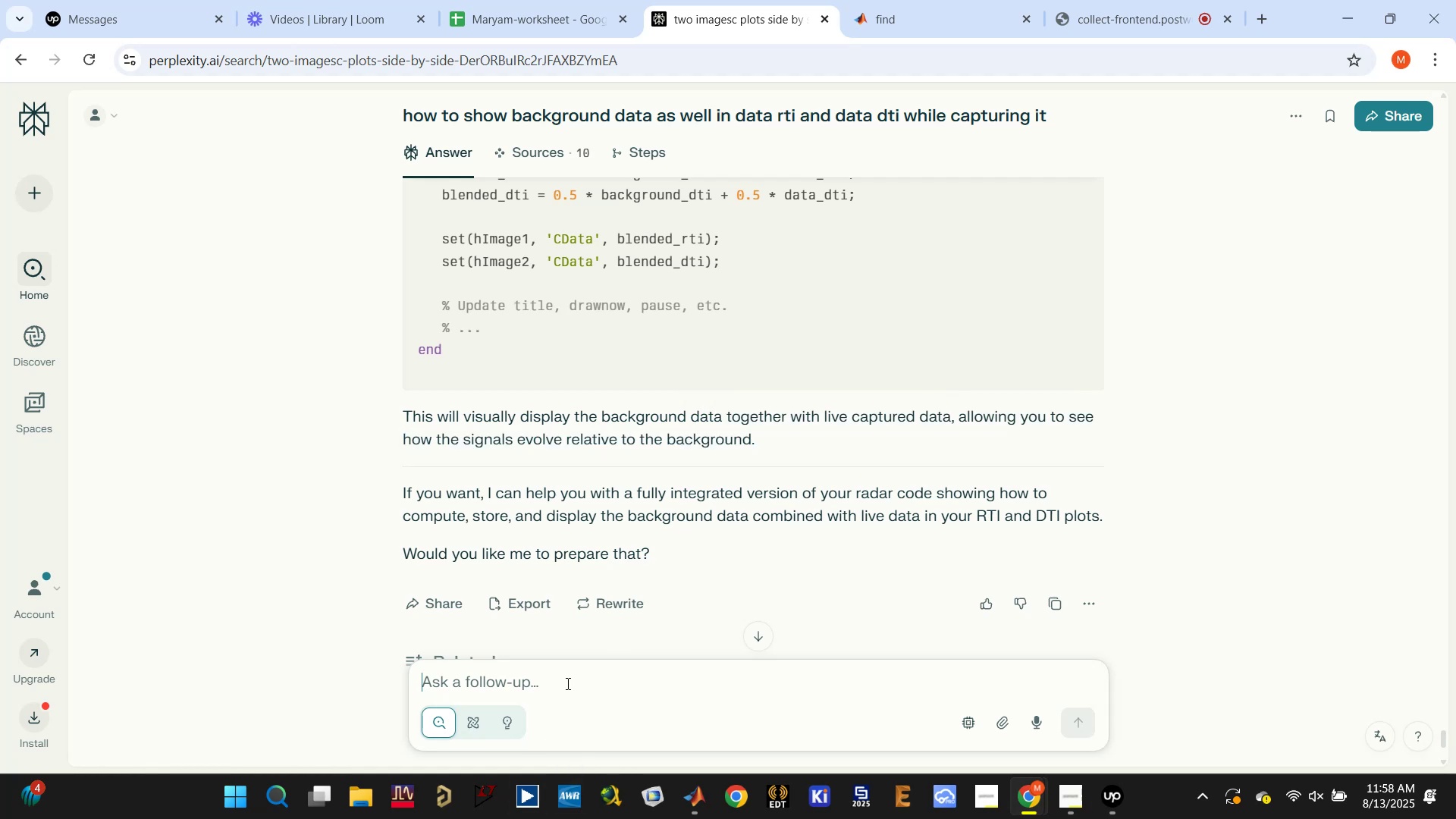 
type(Sure)
 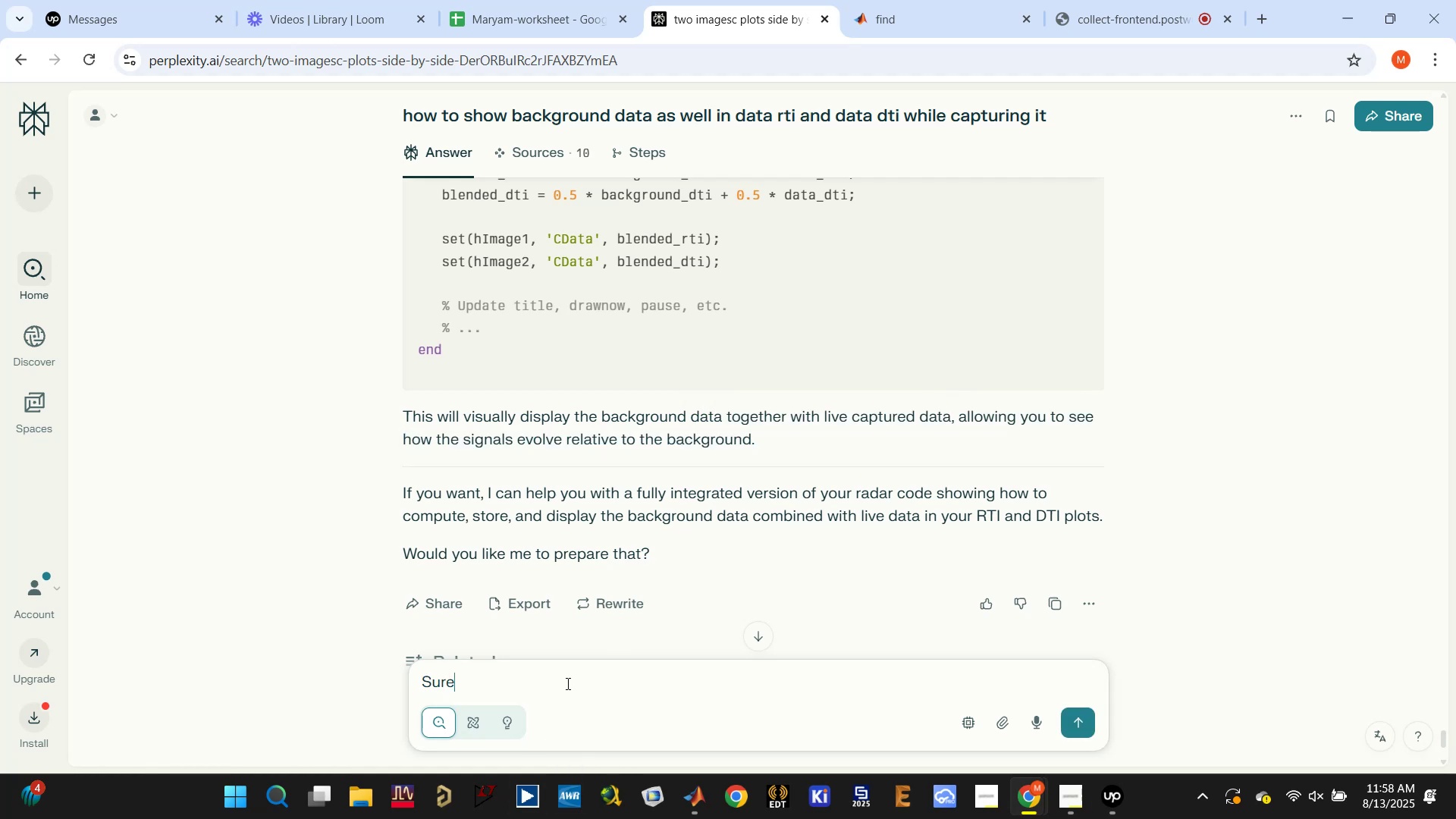 
key(Enter)
 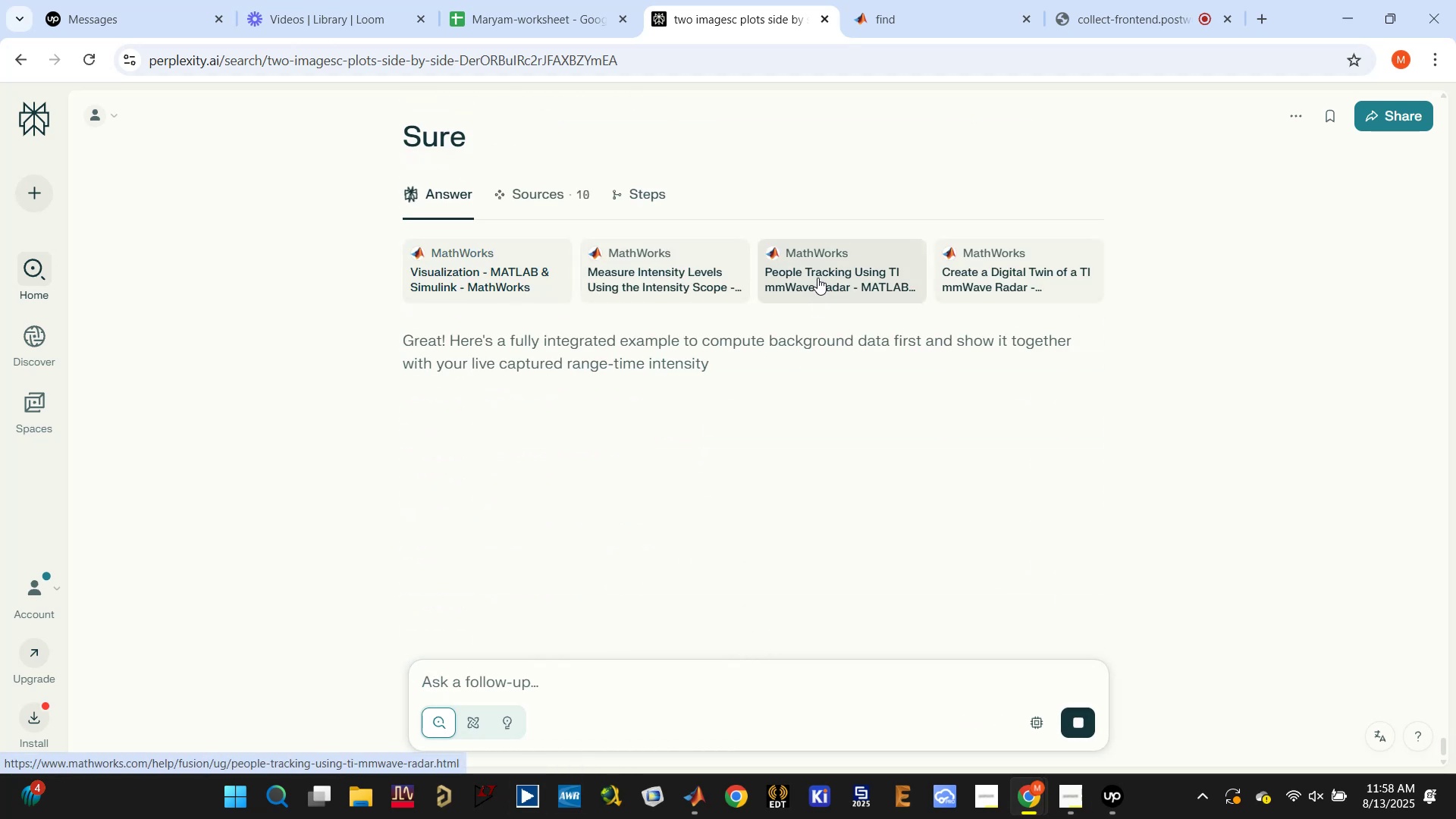 
wait(5.6)
 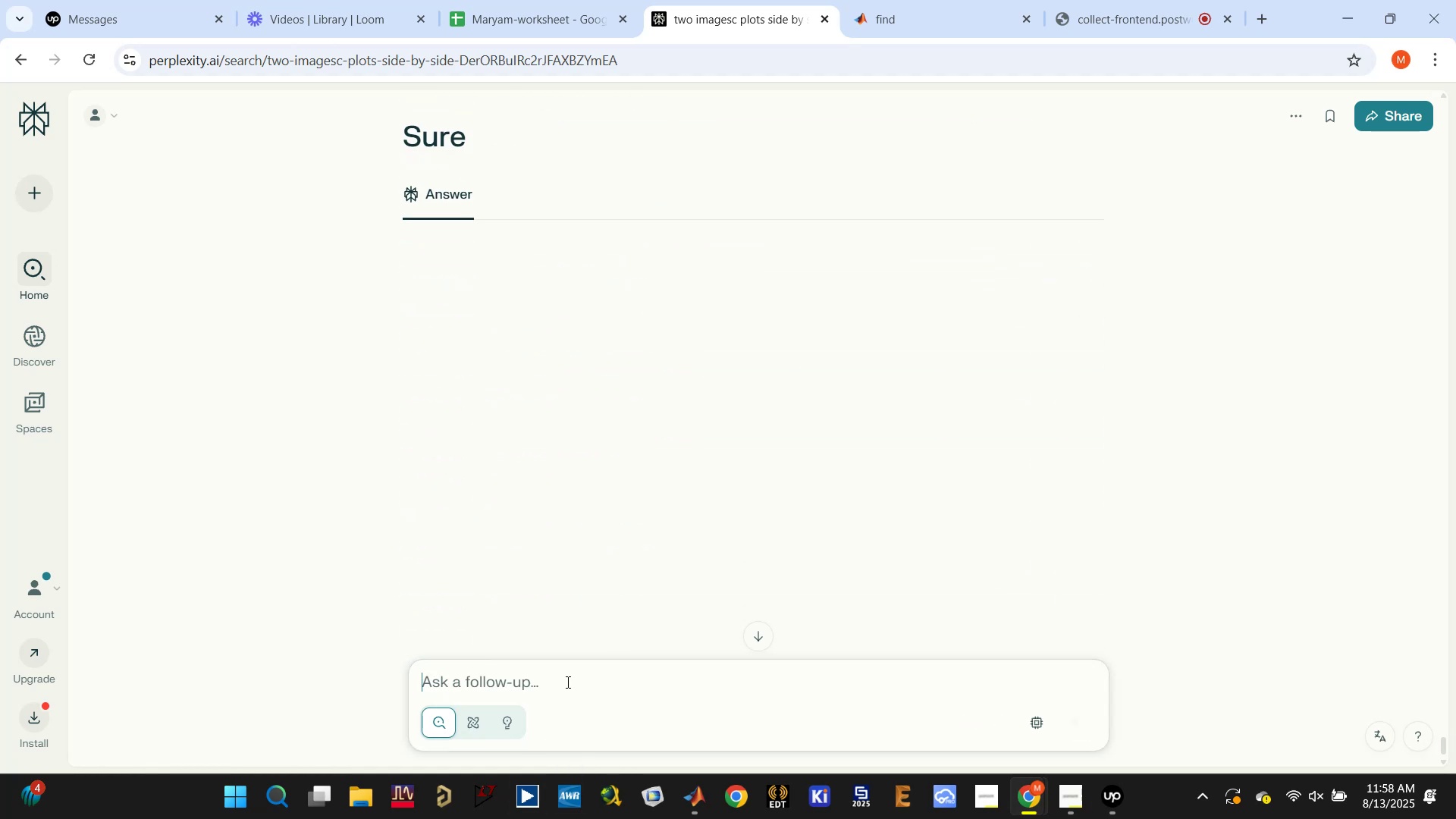 
scroll: coordinate [751, 397], scroll_direction: down, amount: 2.0
 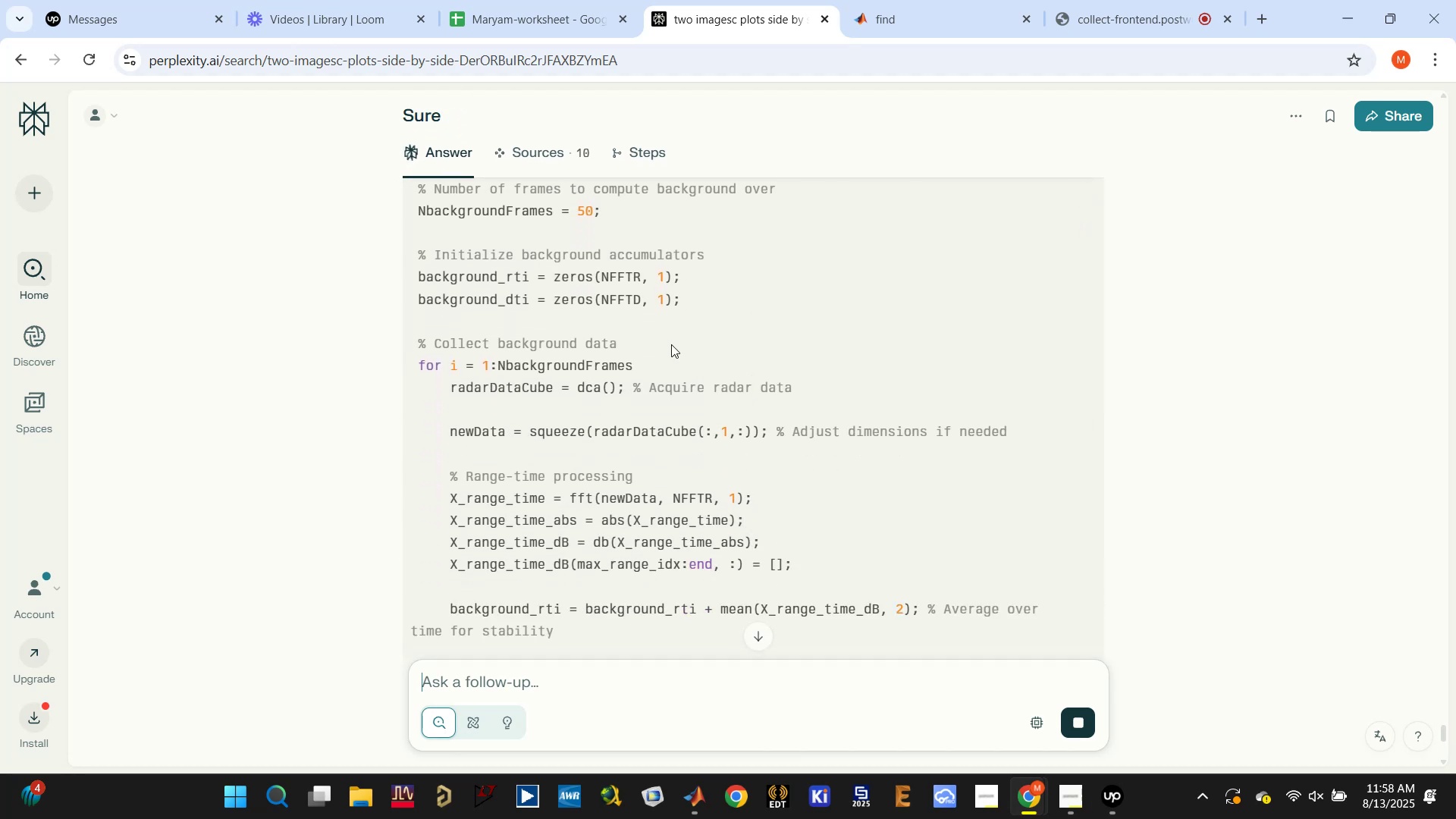 
double_click([624, 297])
 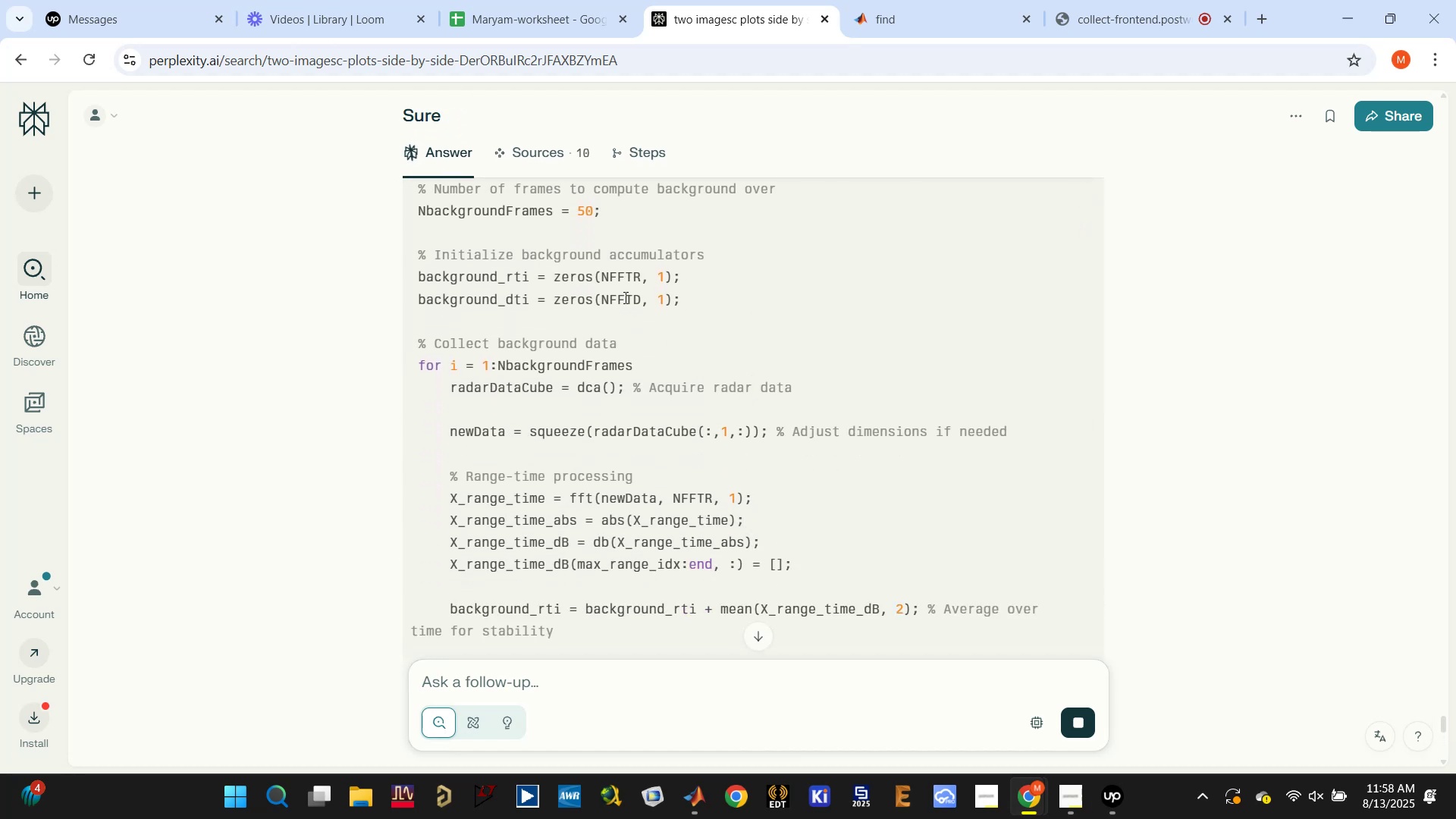 
triple_click([624, 297])
 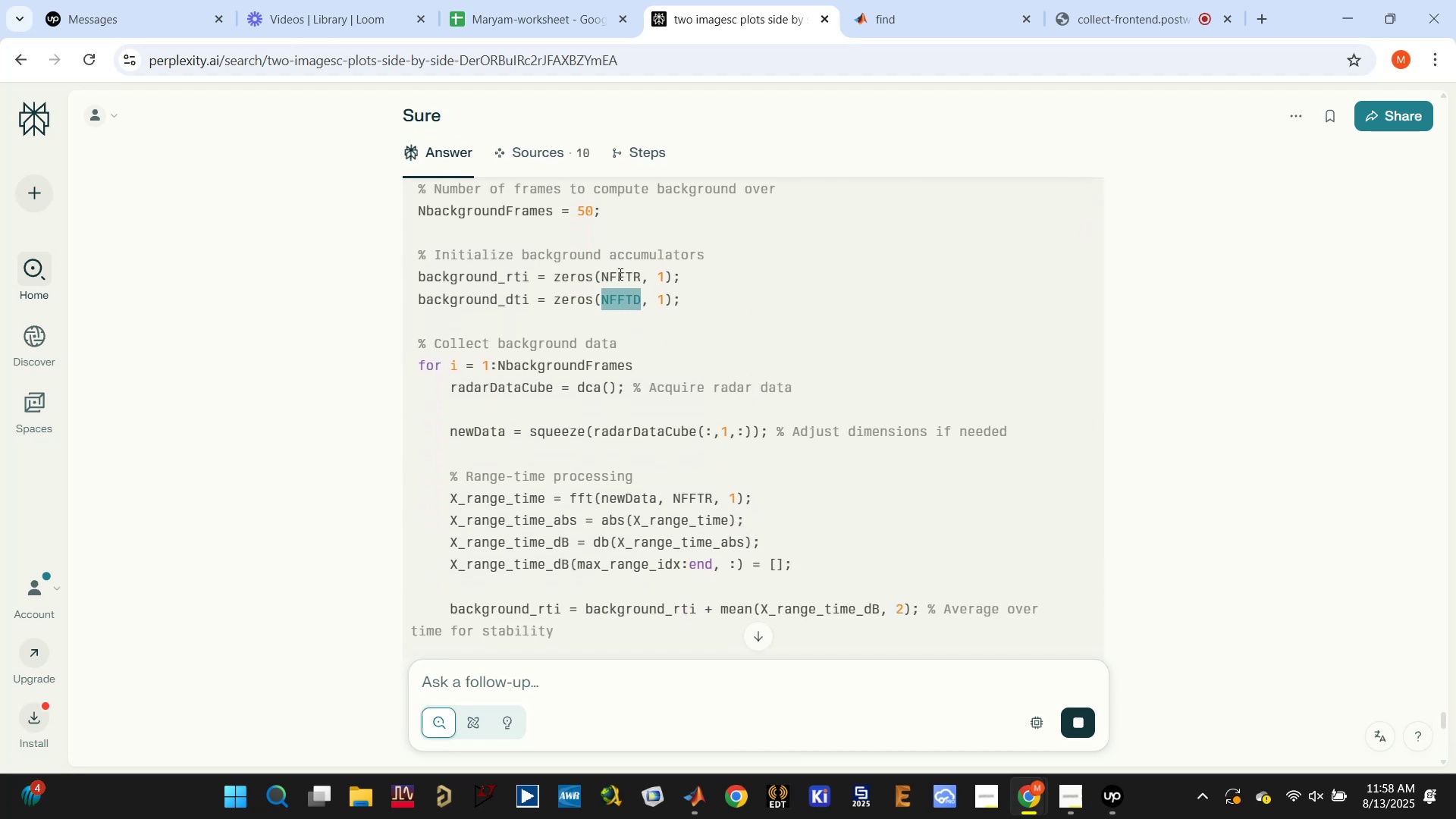 
double_click([619, 273])
 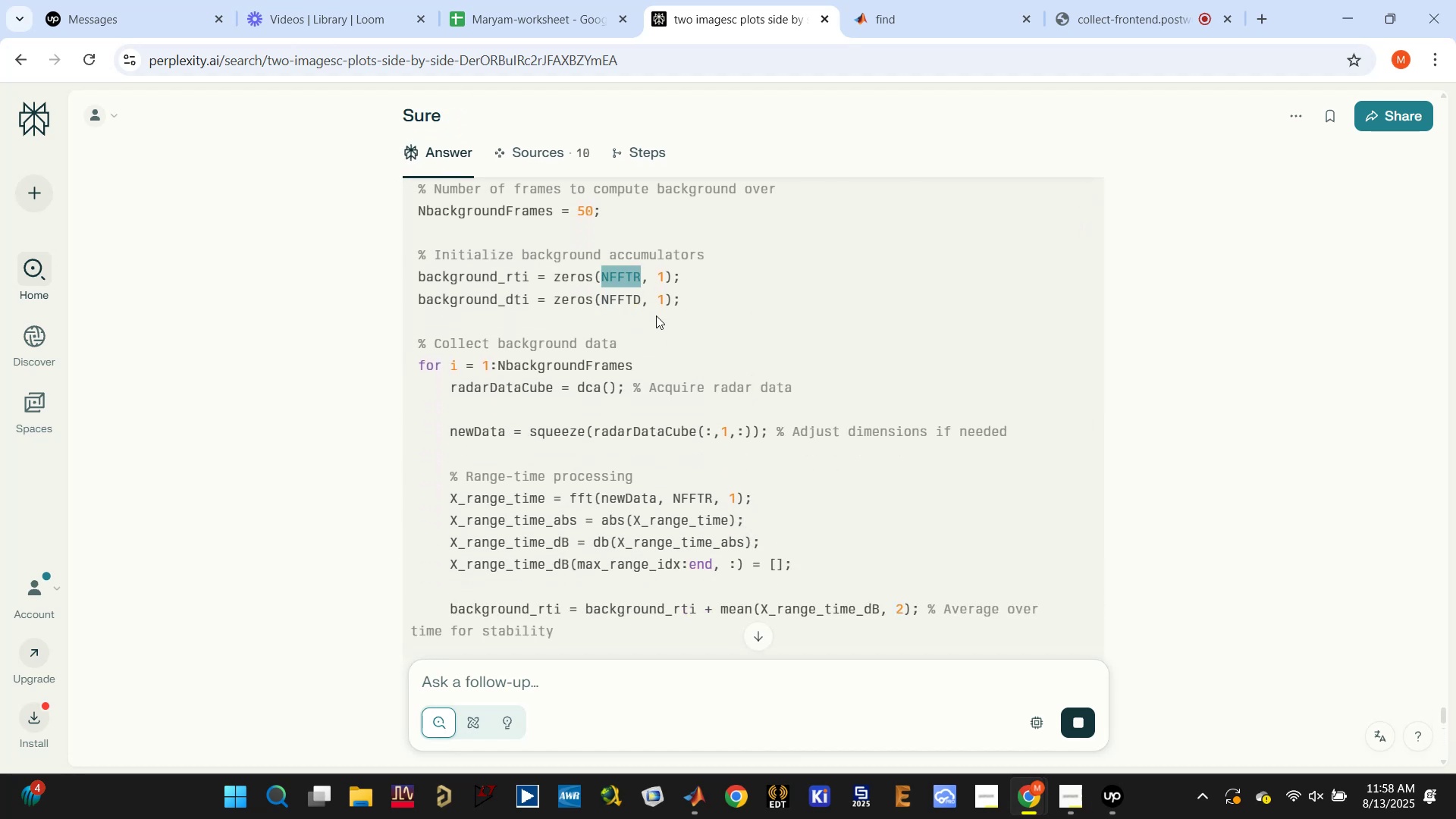 
scroll: coordinate [527, 375], scroll_direction: down, amount: 8.0
 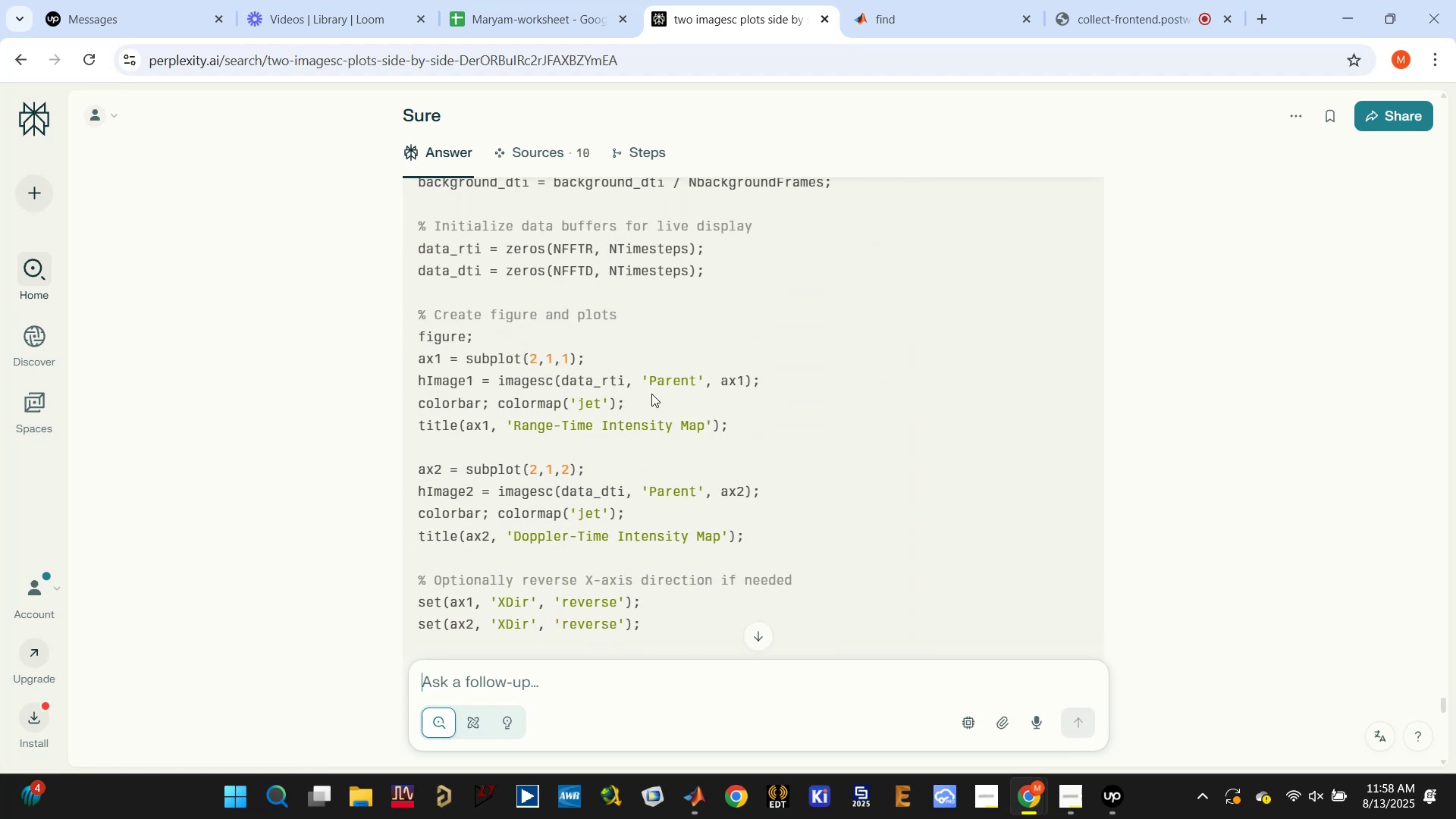 
double_click([726, 381])
 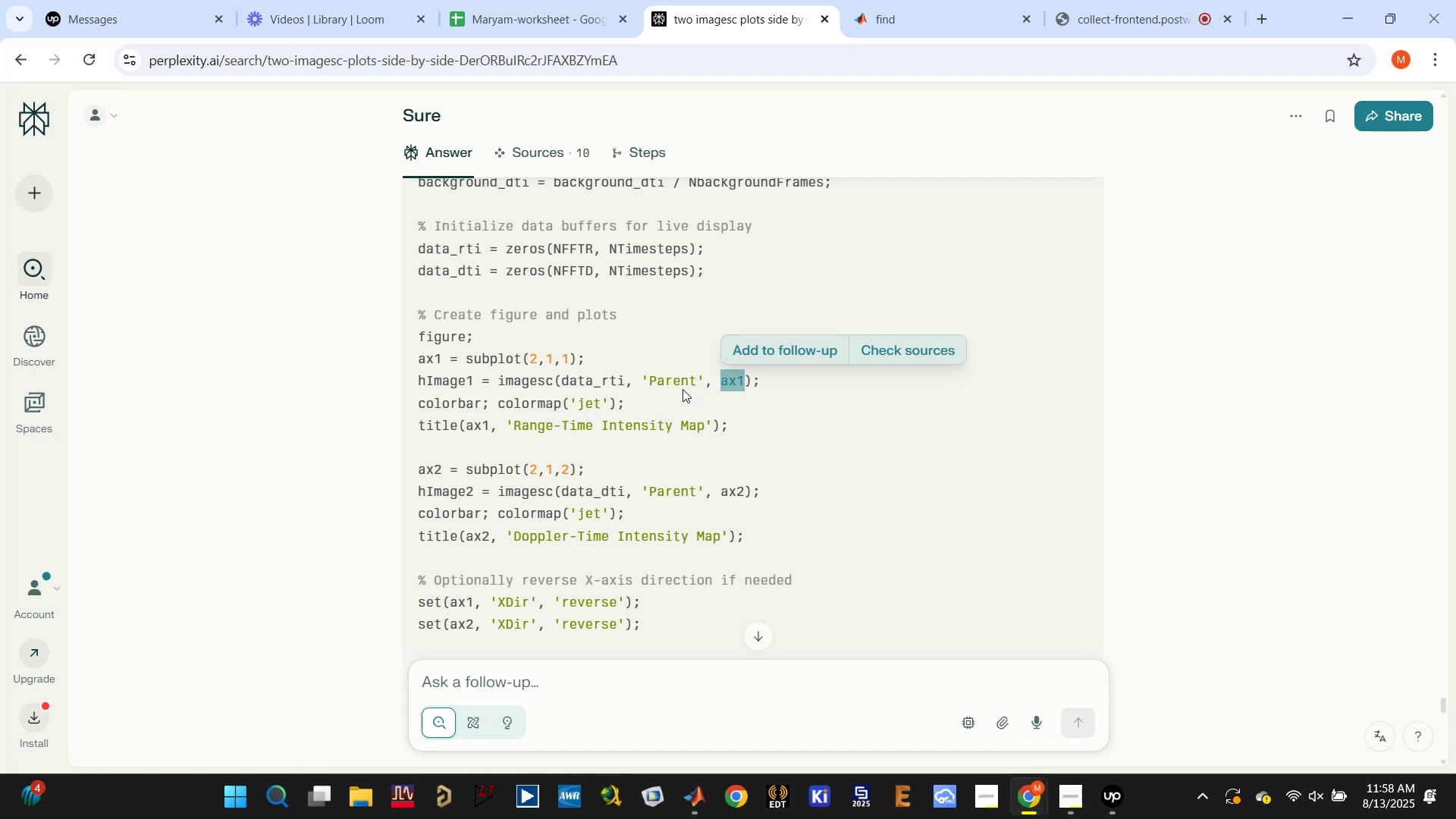 
left_click([685, 380])
 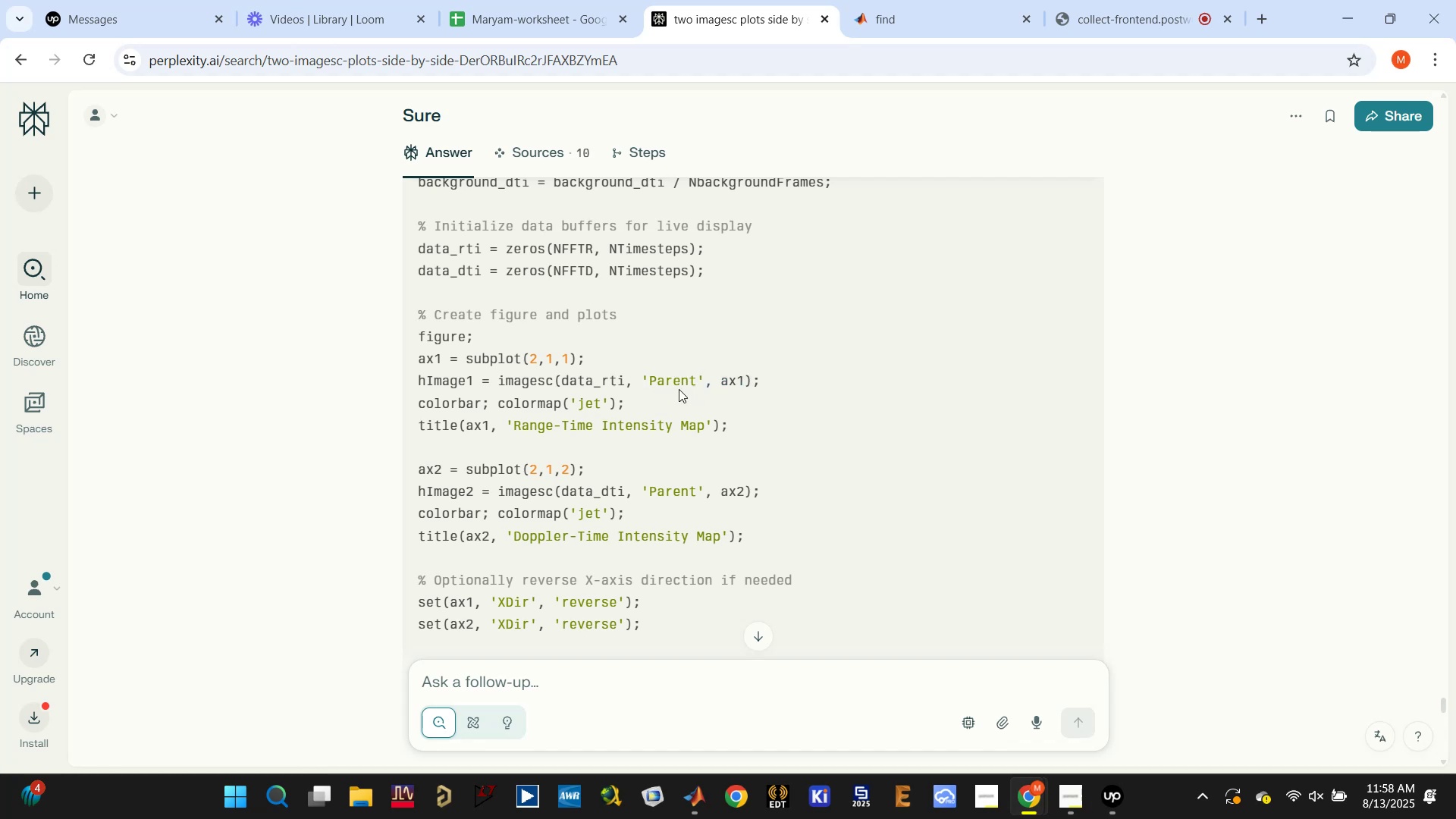 
wait(7.6)
 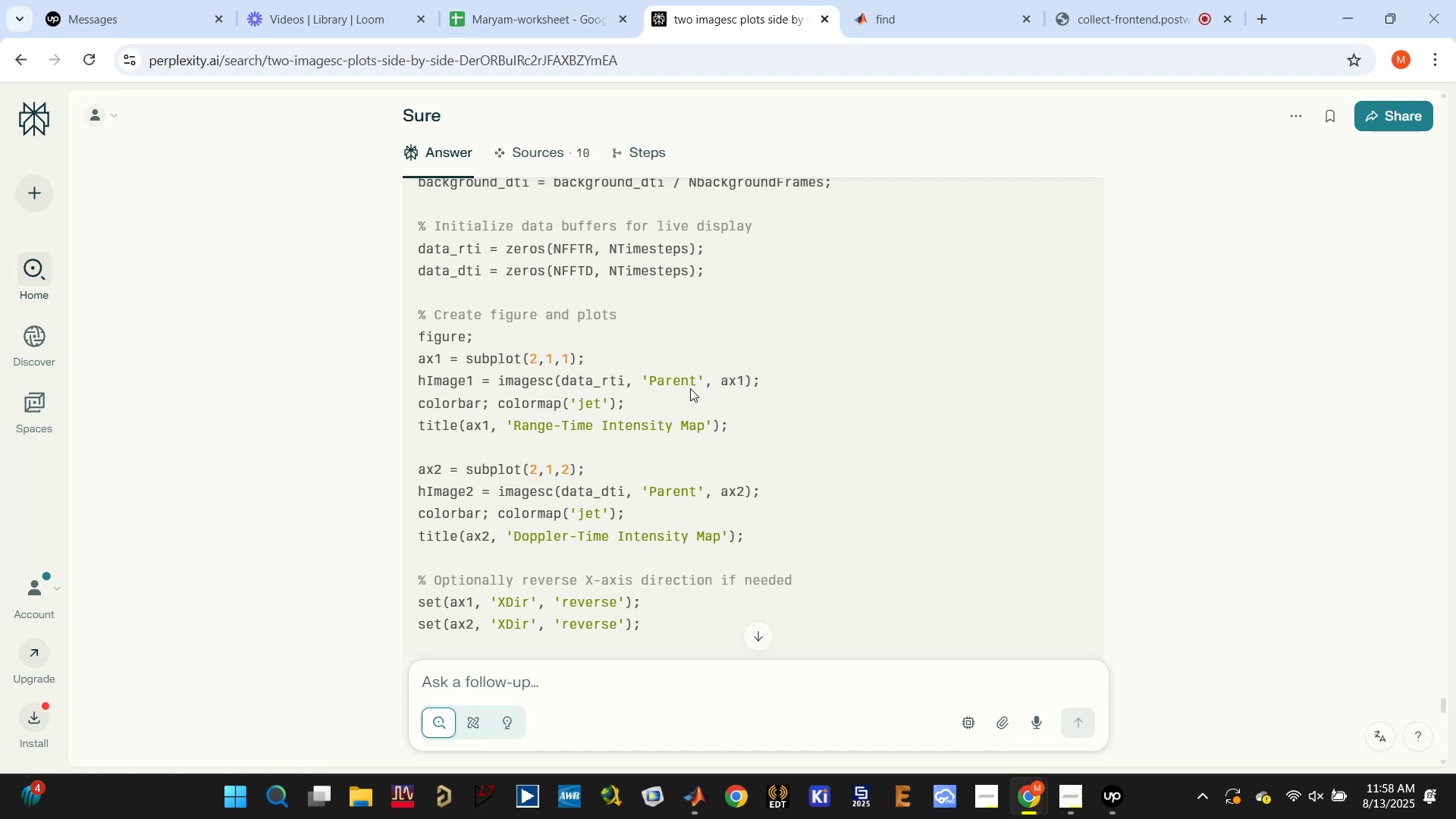 
scroll: coordinate [623, 350], scroll_direction: down, amount: 5.0
 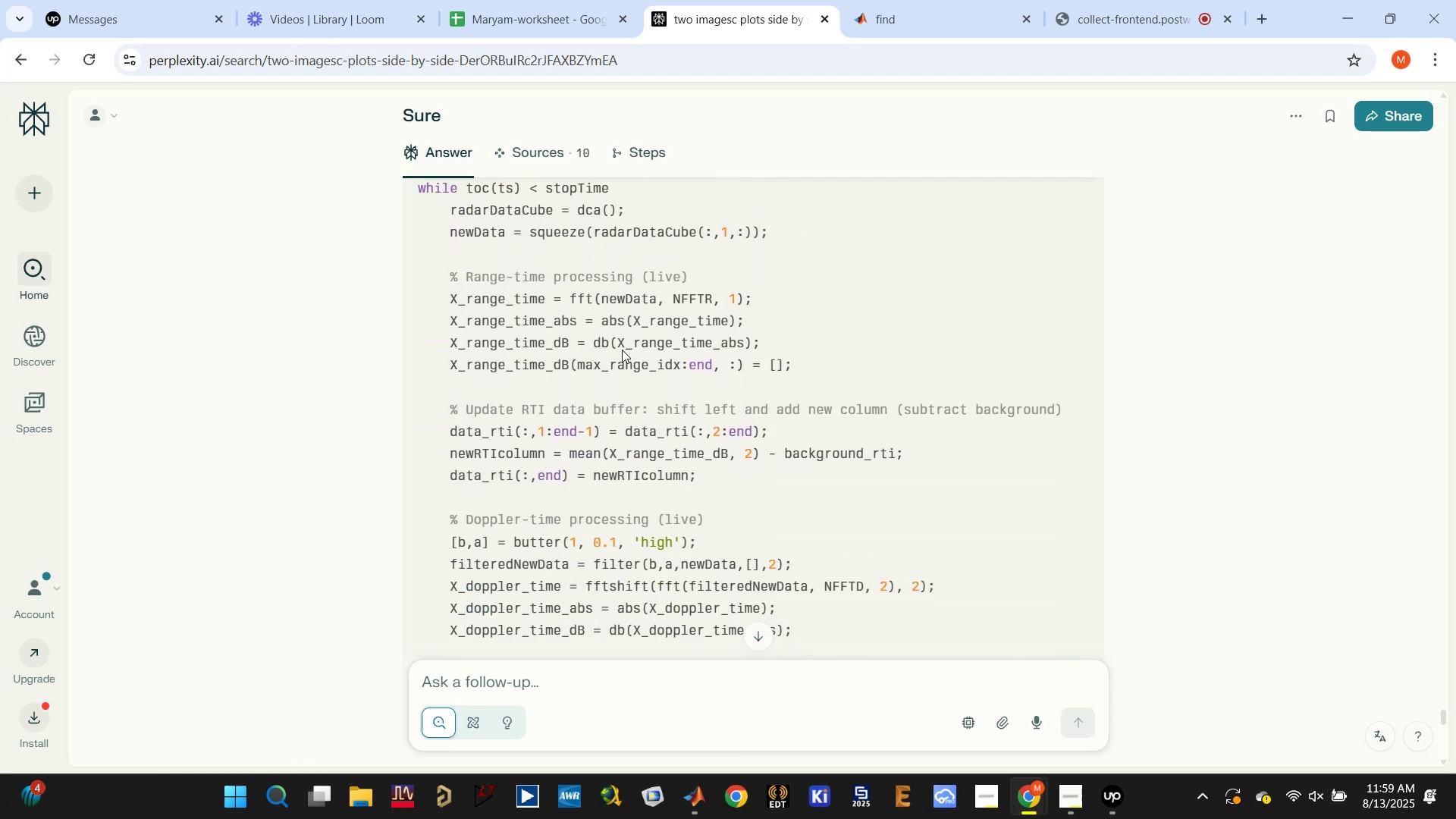 
double_click([628, 367])
 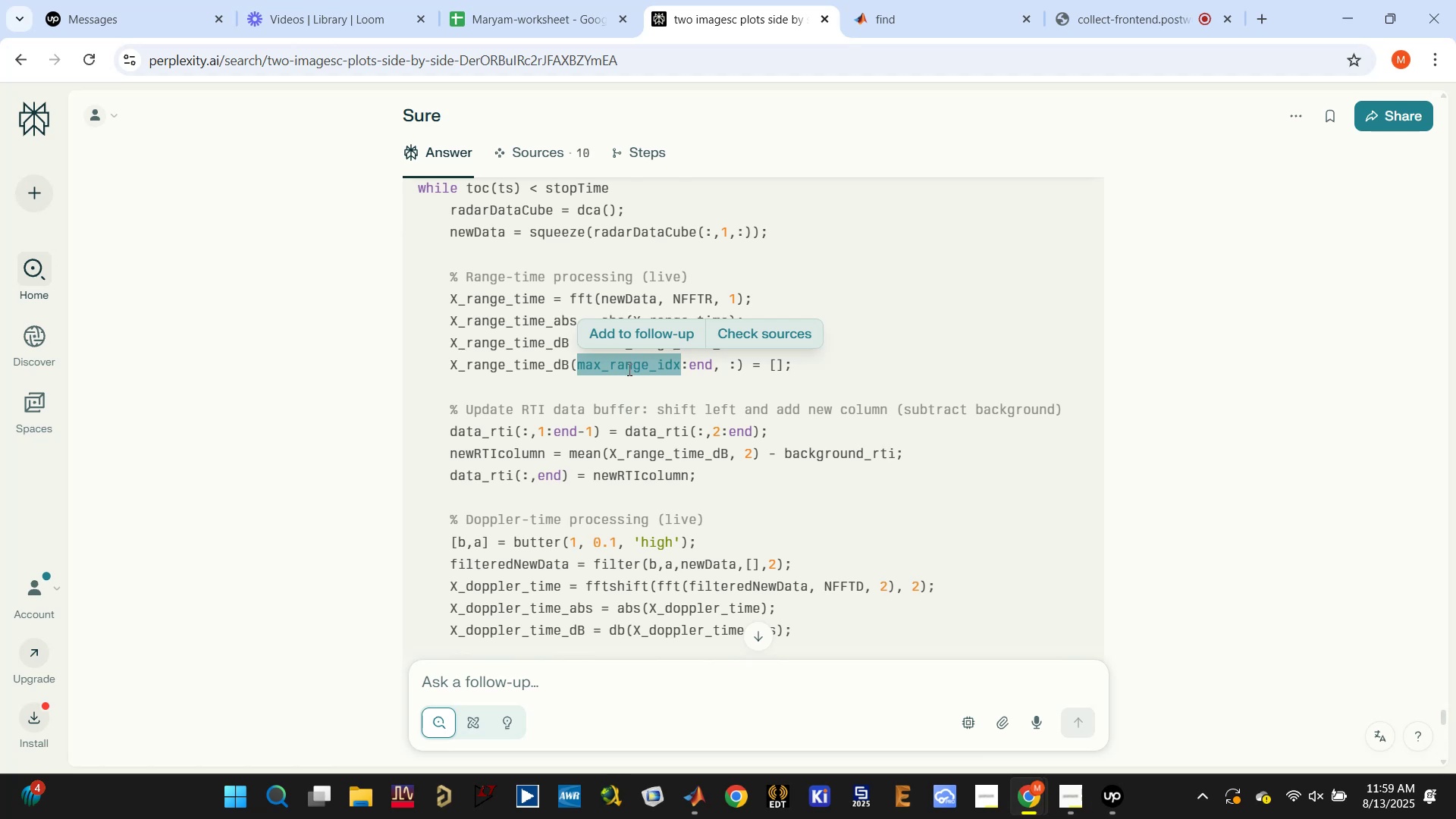 
scroll: coordinate [628, 372], scroll_direction: down, amount: 1.0
 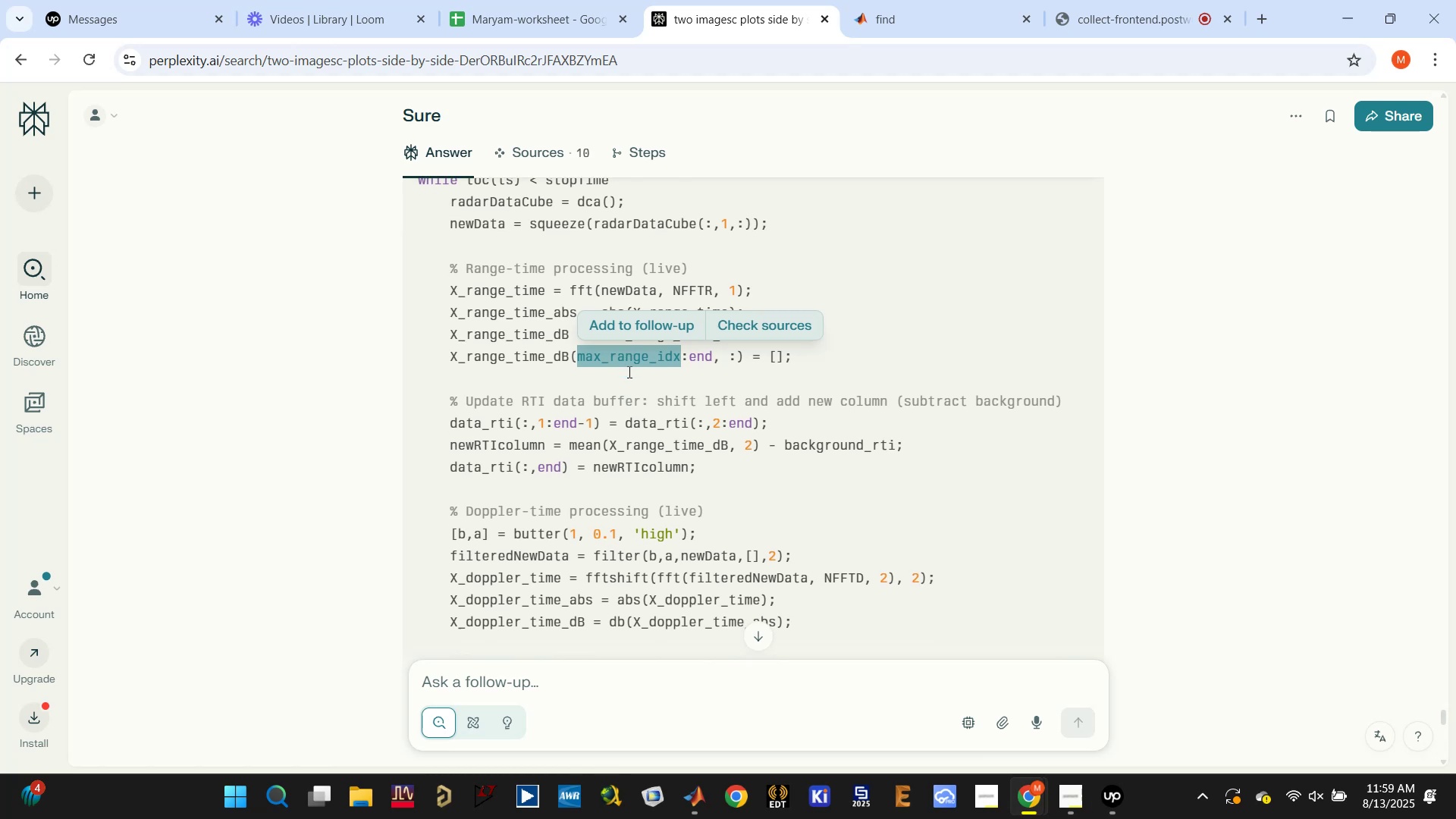 
mouse_move([609, 381])
 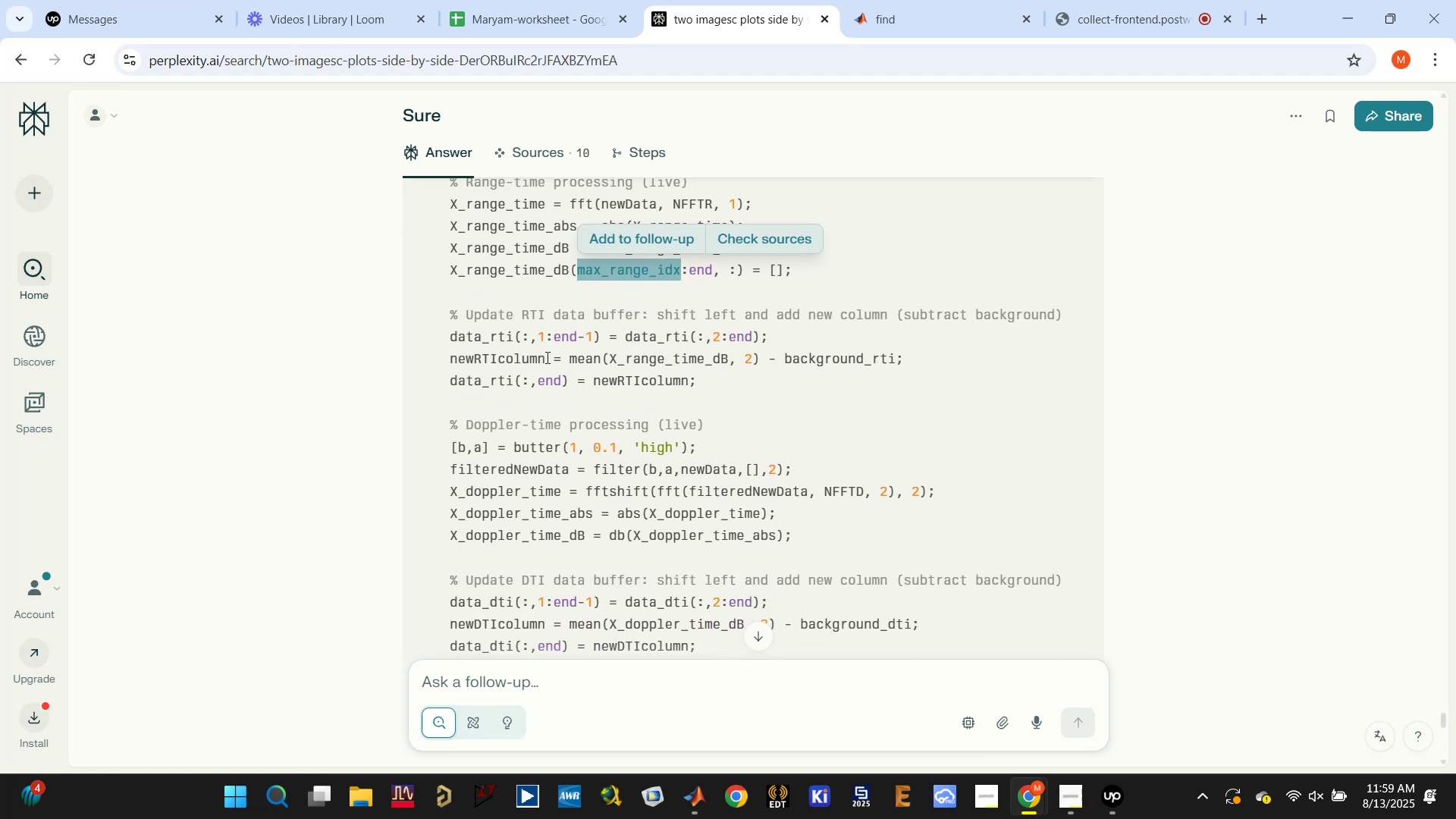 
wait(7.29)
 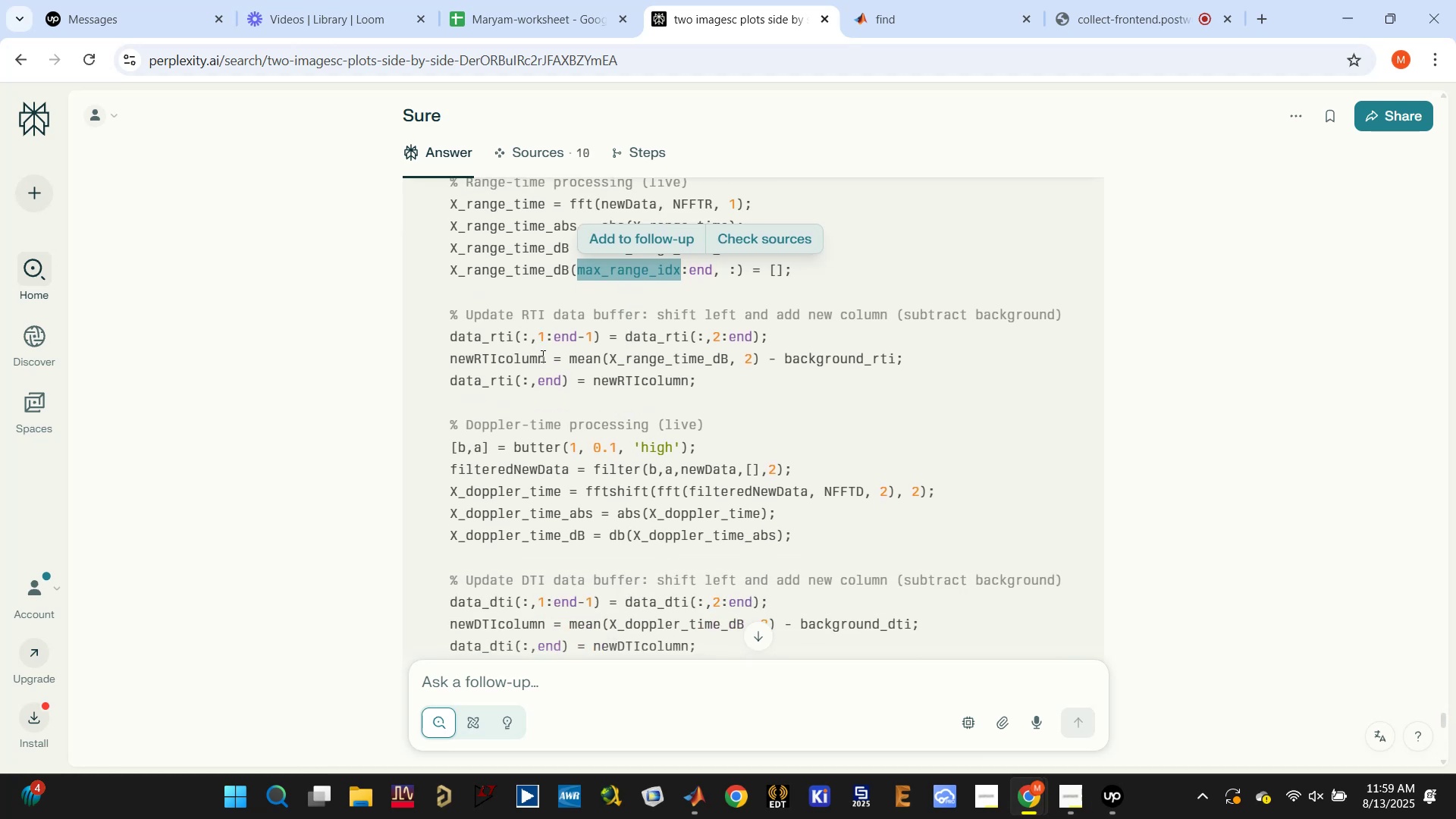 
scroll: coordinate [568, 366], scroll_direction: down, amount: 4.0
 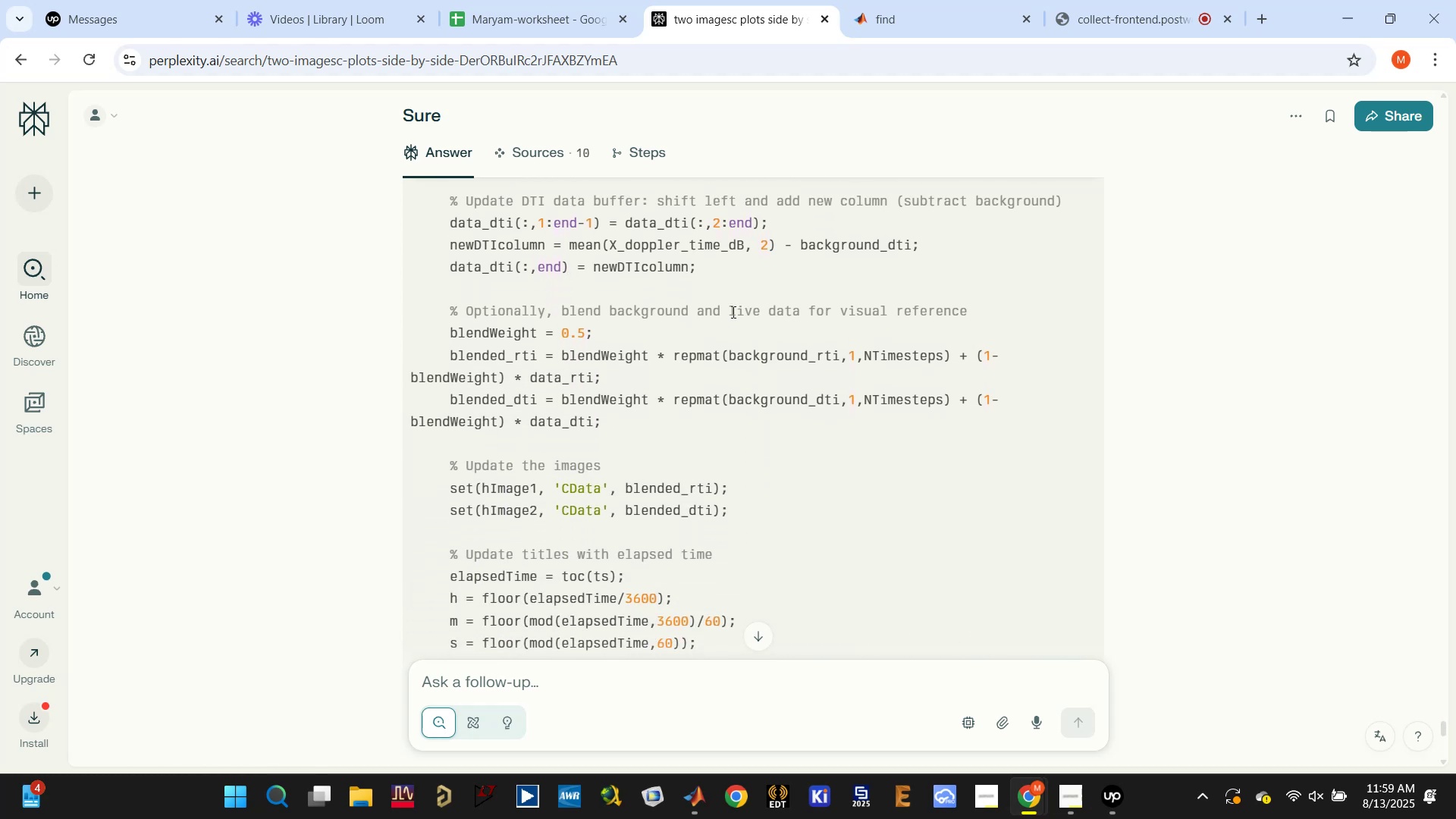 
wait(5.91)
 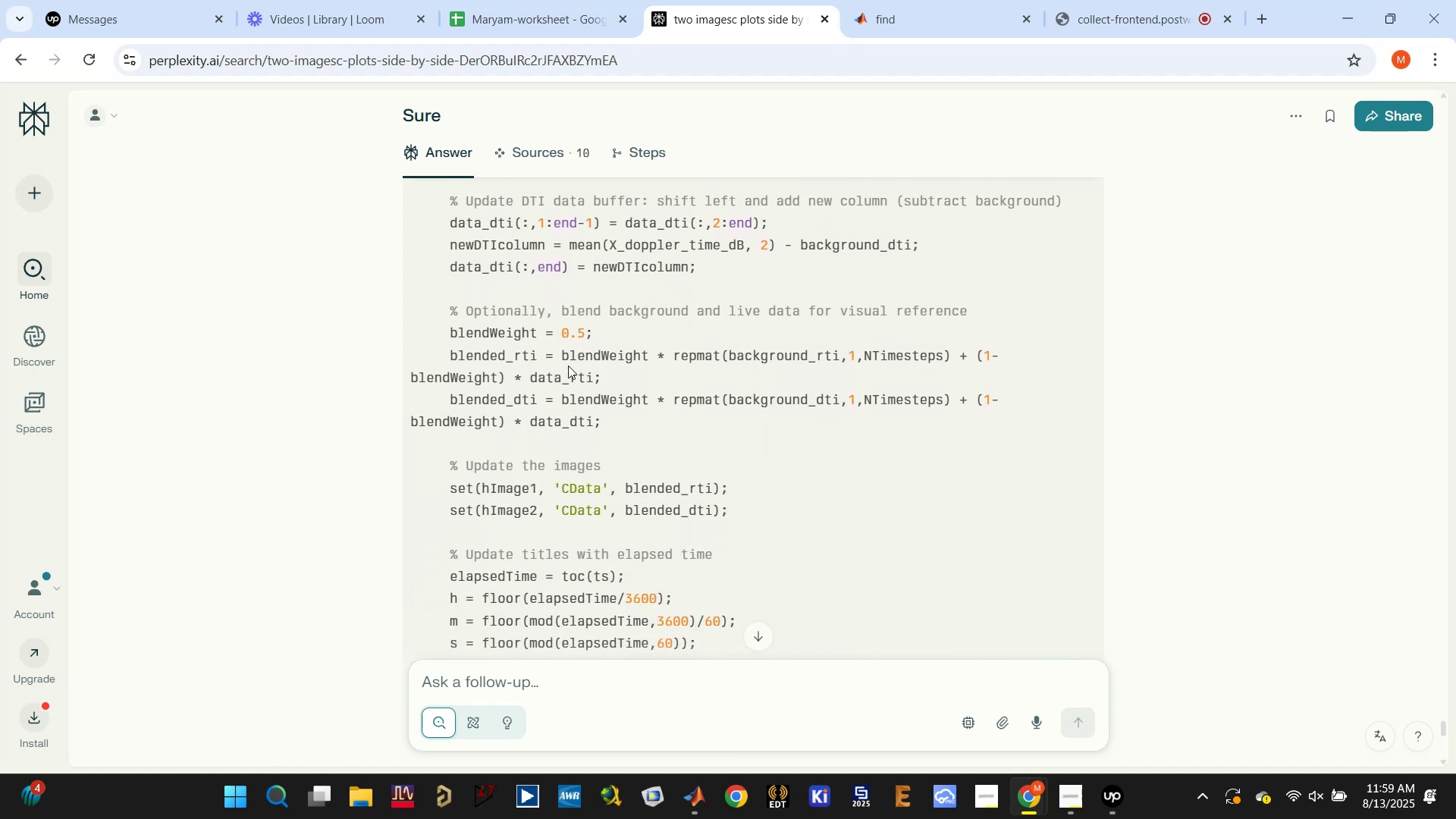 
scroll: coordinate [733, 313], scroll_direction: up, amount: 1.0
 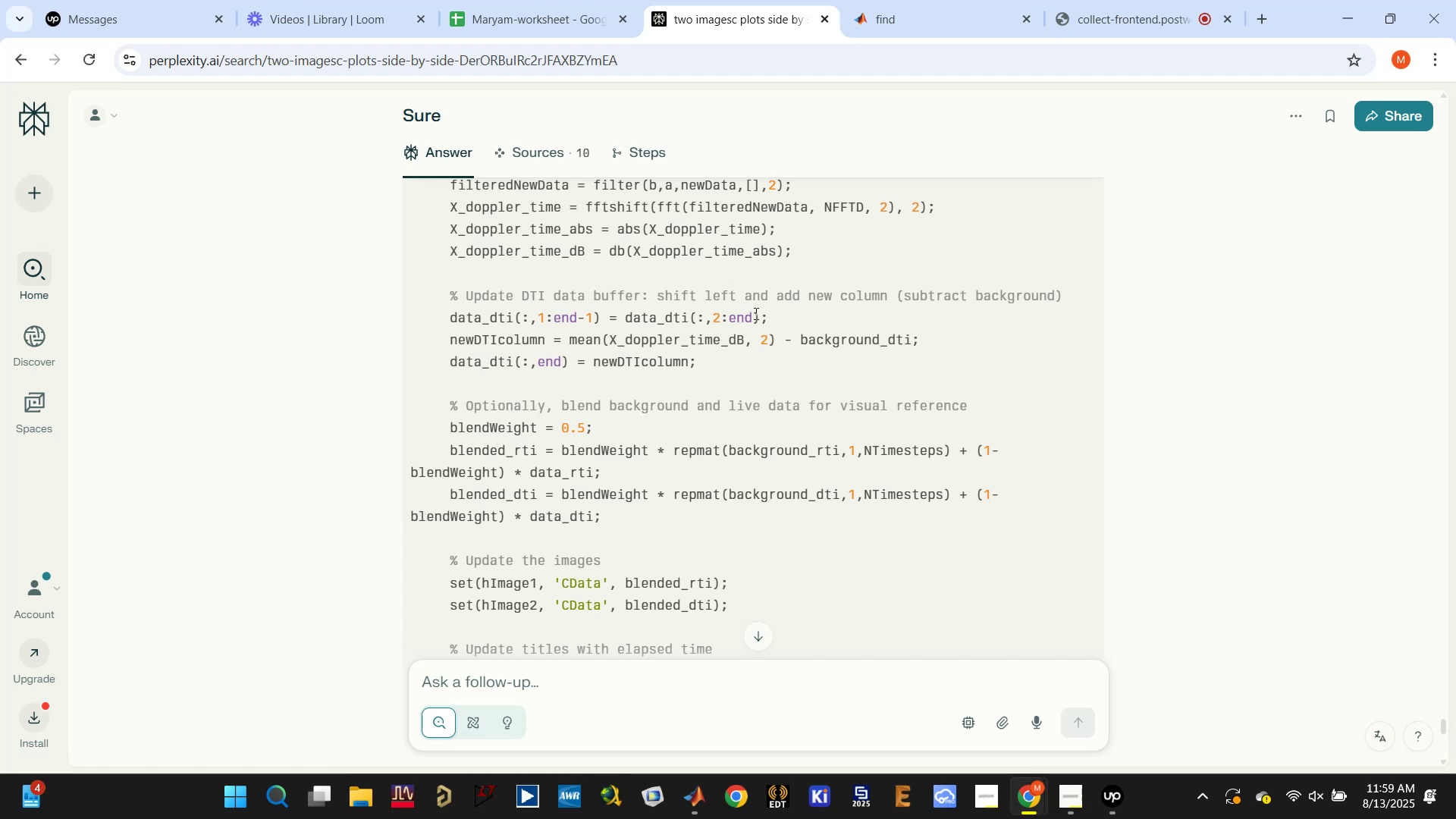 
wait(15.78)
 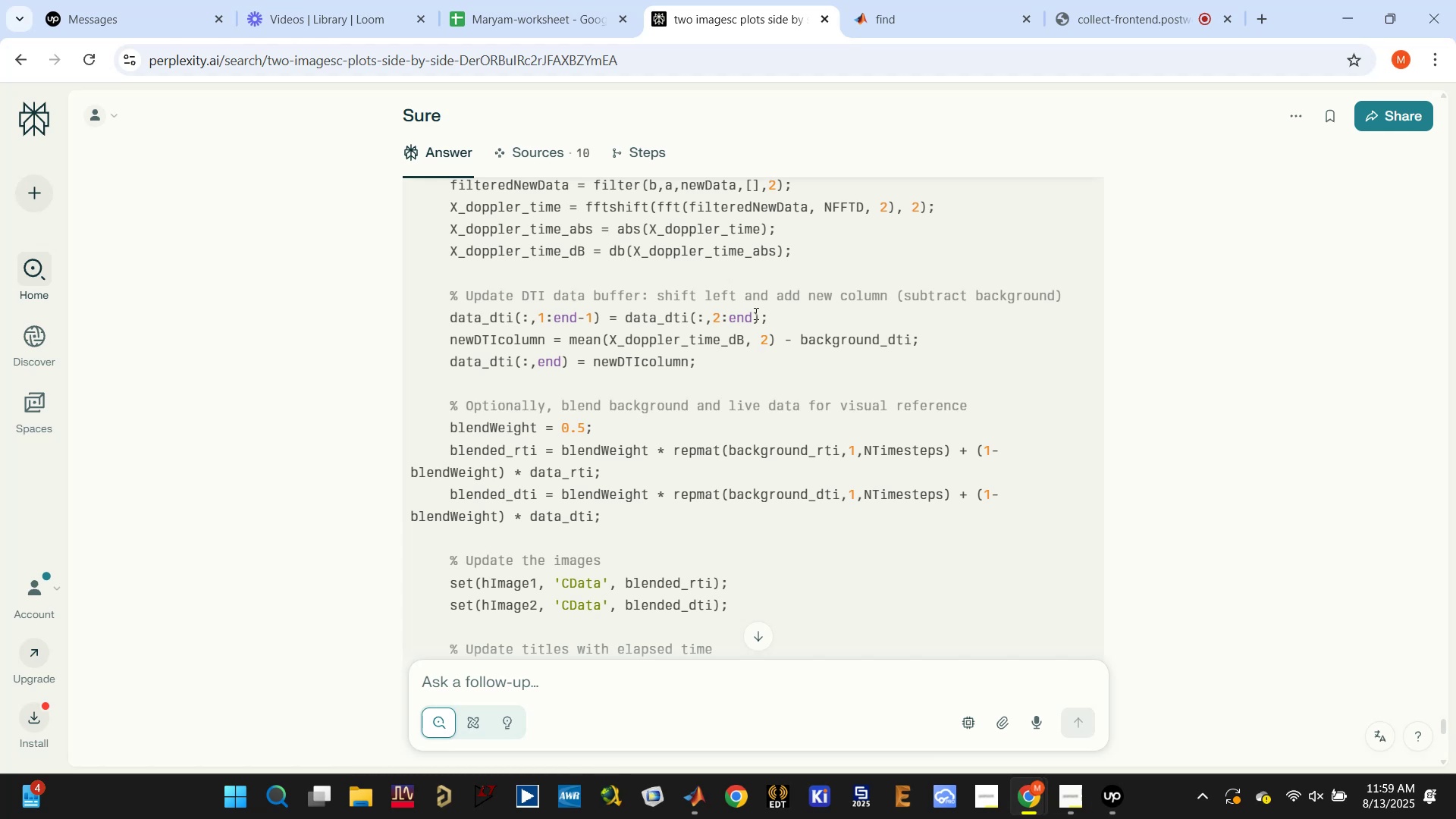 
scroll: coordinate [731, 341], scroll_direction: down, amount: 3.0
 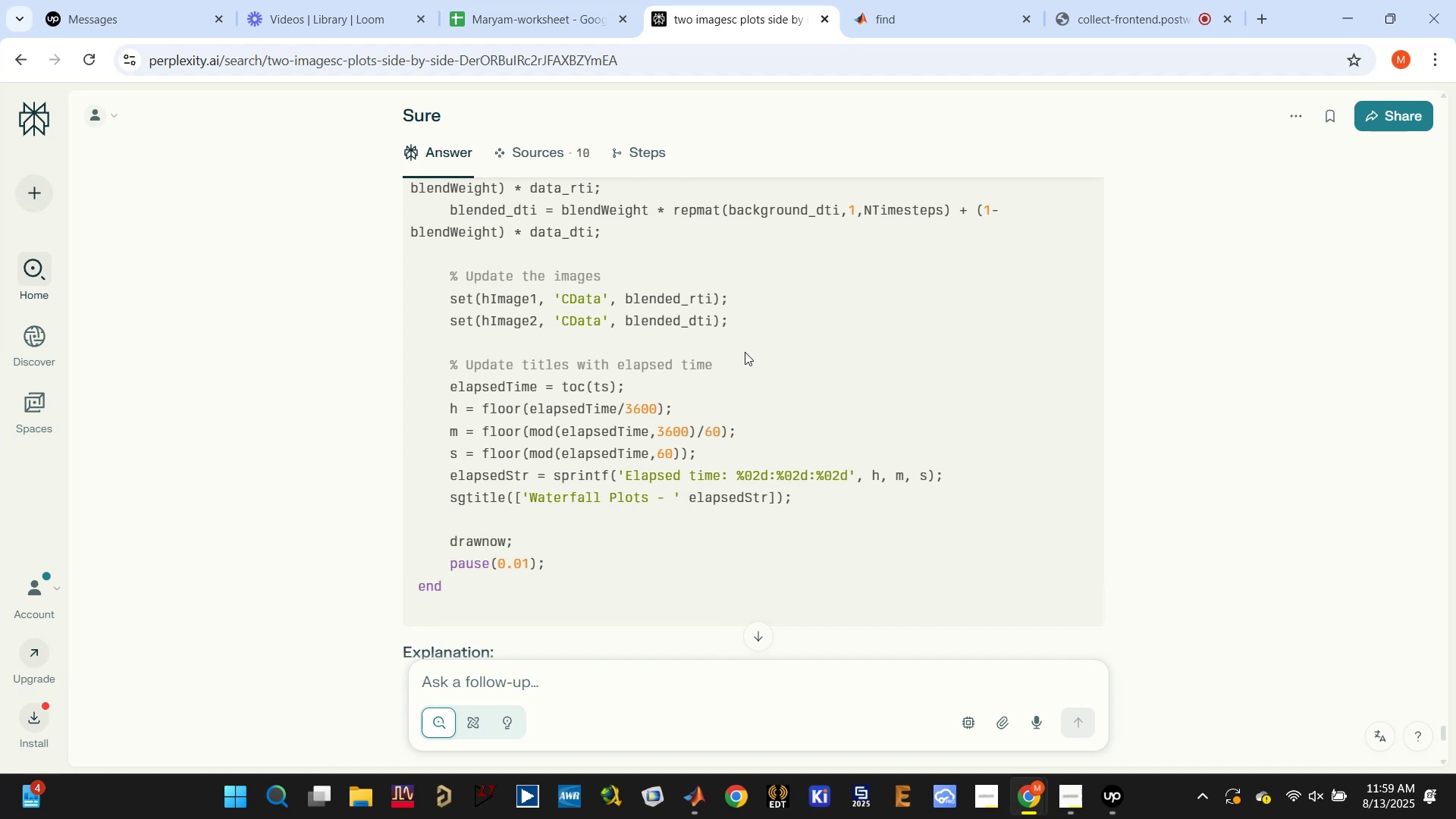 
wait(5.51)
 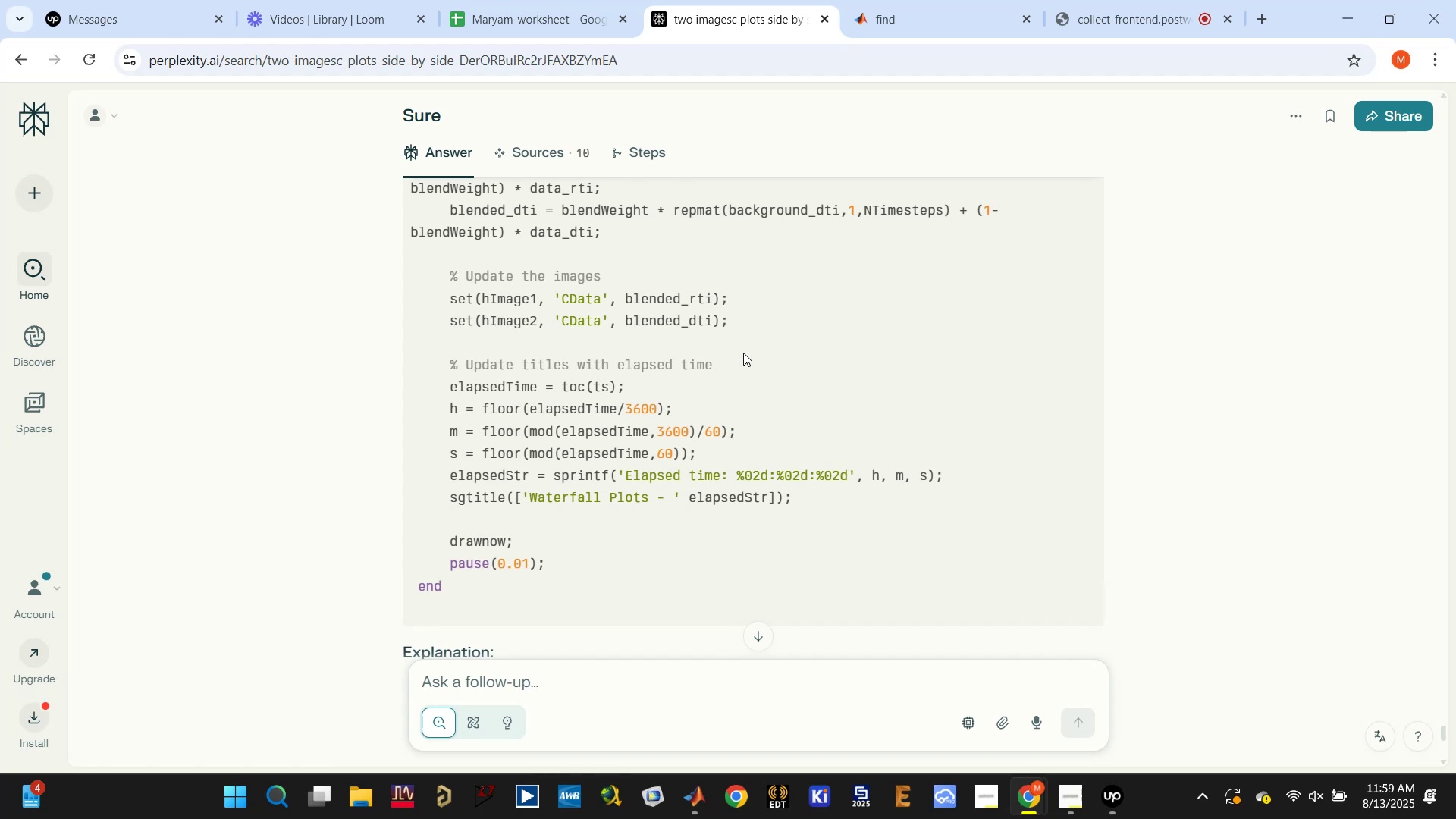 
scroll: coordinate [727, 413], scroll_direction: down, amount: 4.0
 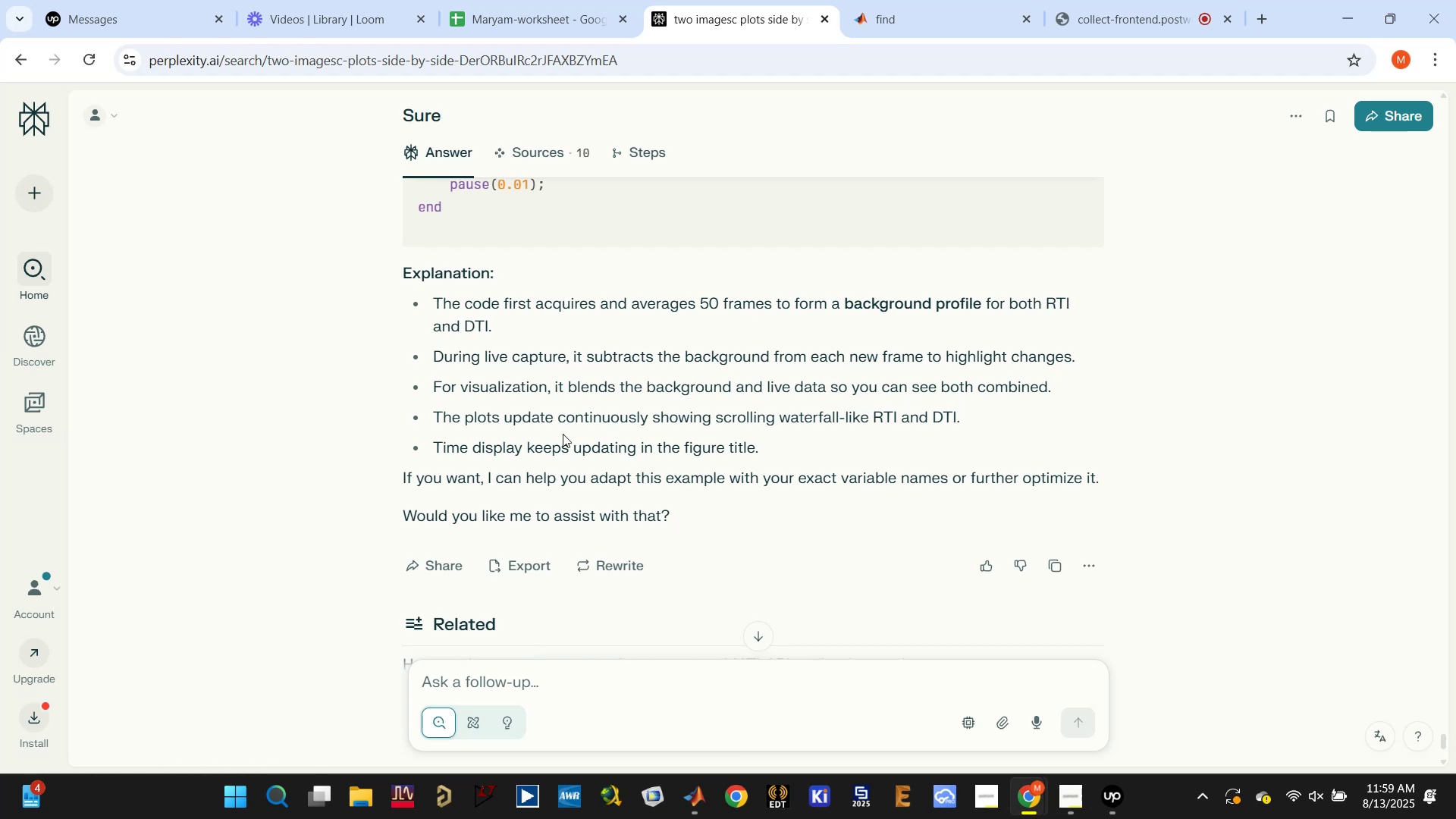 
wait(12.9)
 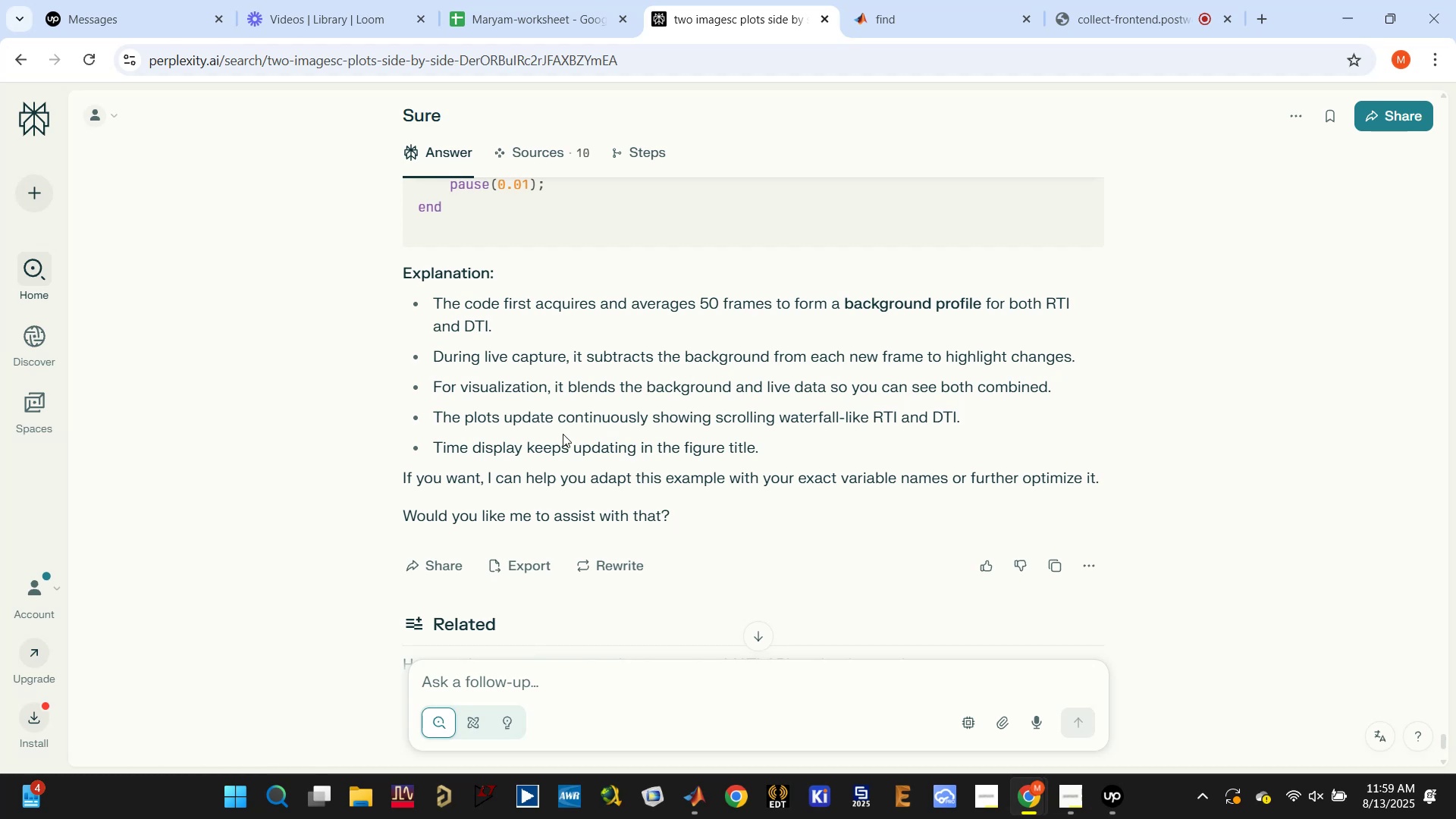 
scroll: coordinate [796, 431], scroll_direction: up, amount: 17.0
 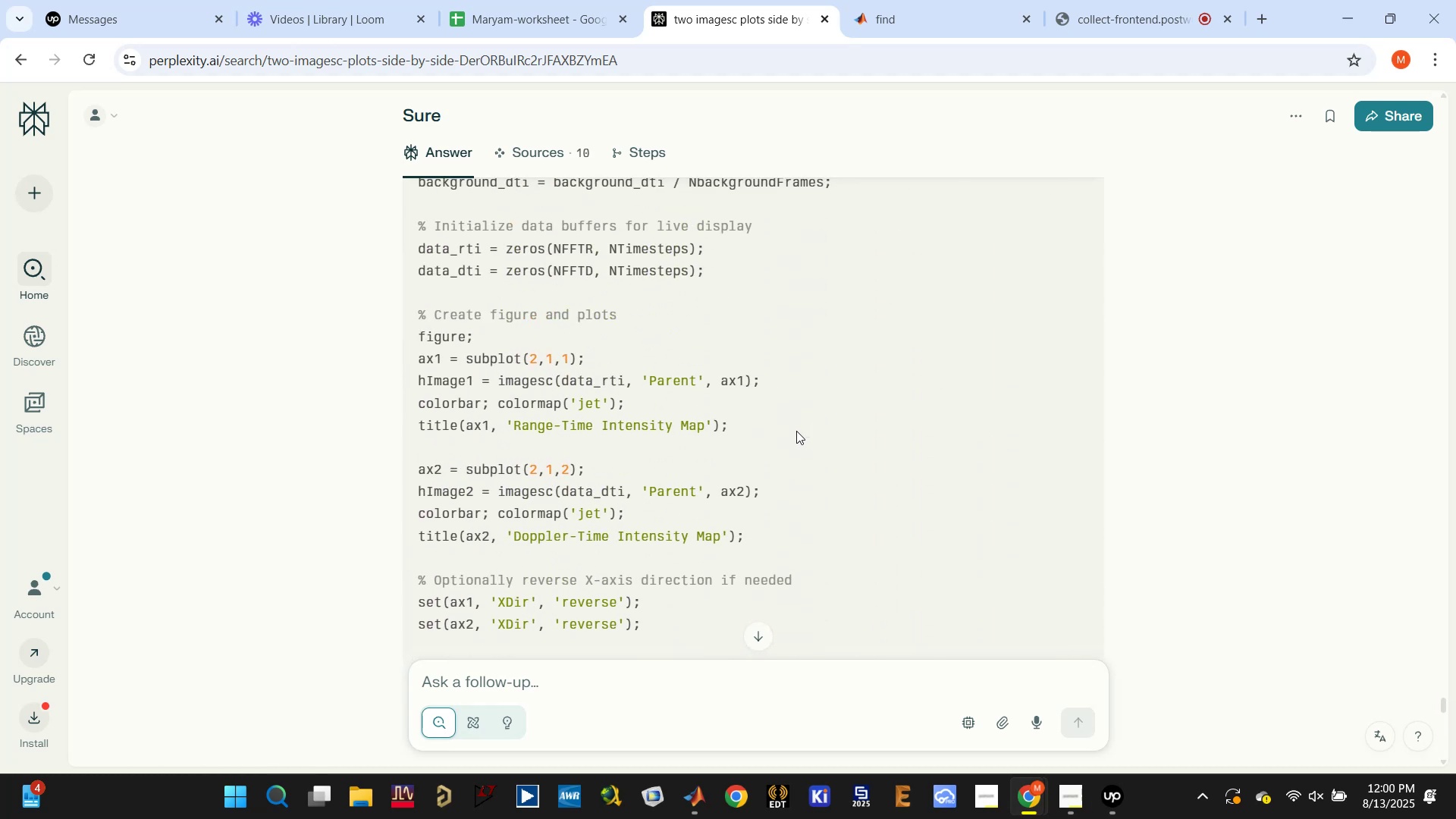 
scroll: coordinate [796, 431], scroll_direction: up, amount: 13.0
 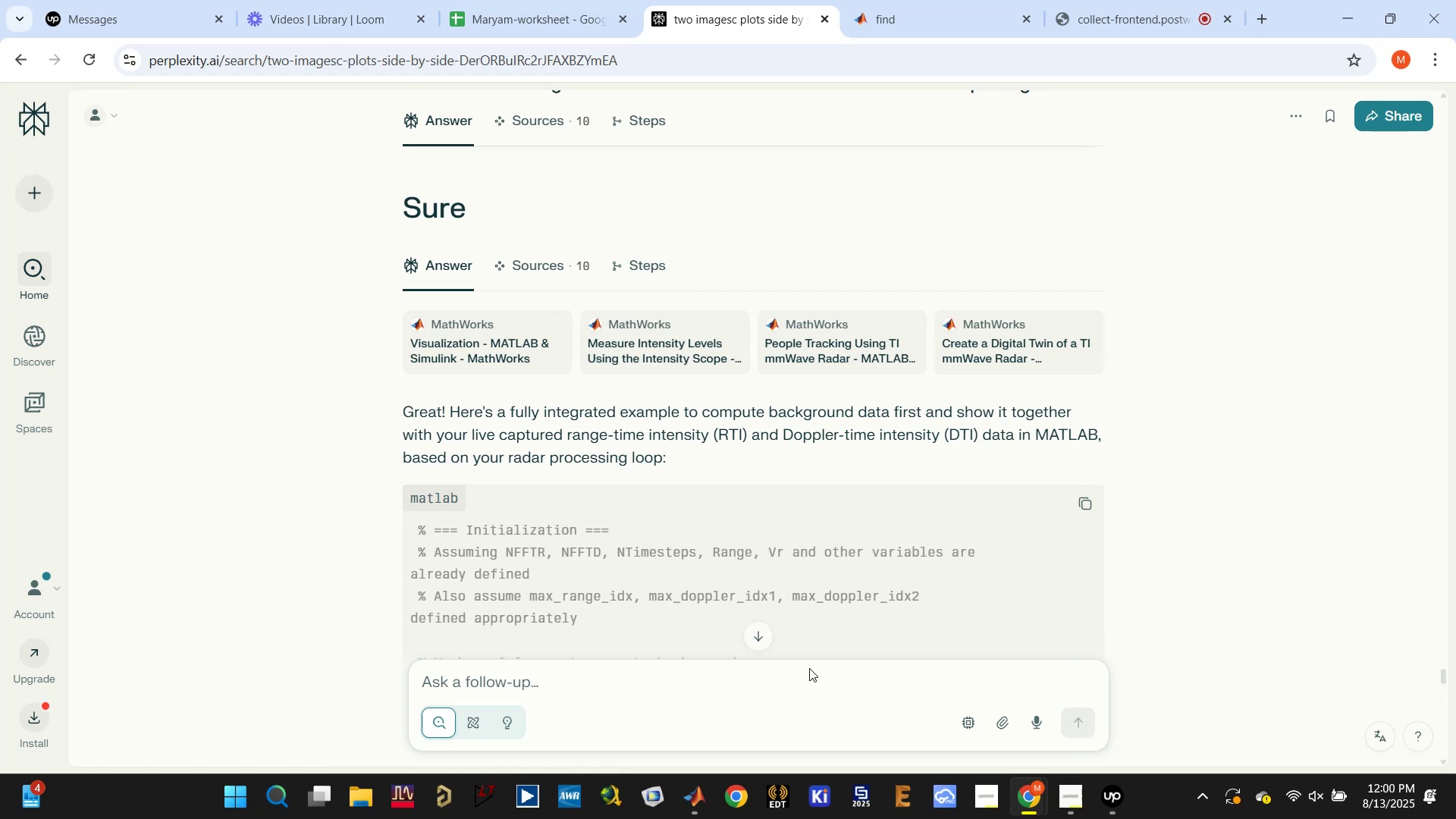 
left_click([695, 797])
 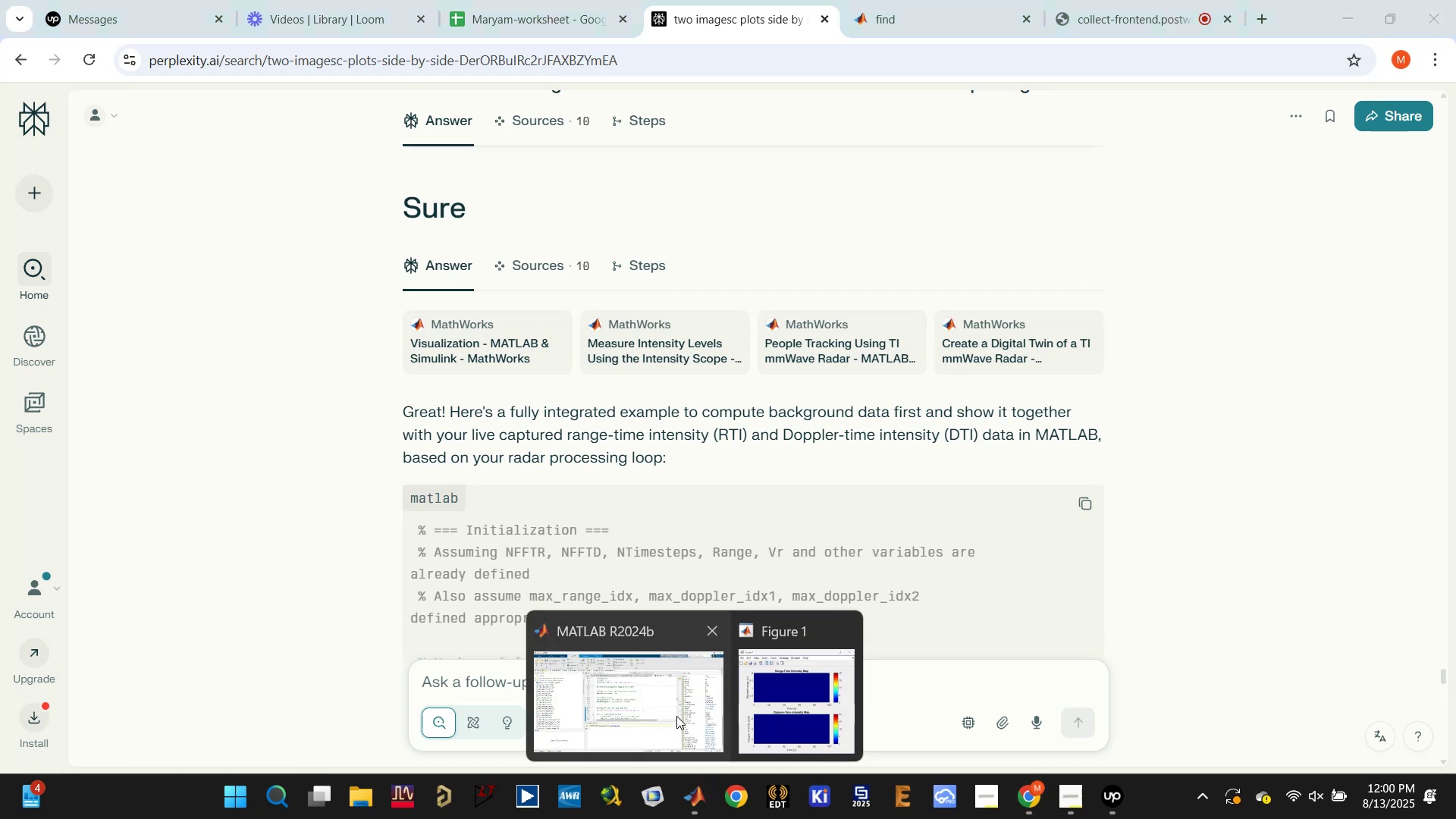 
left_click([676, 715])
 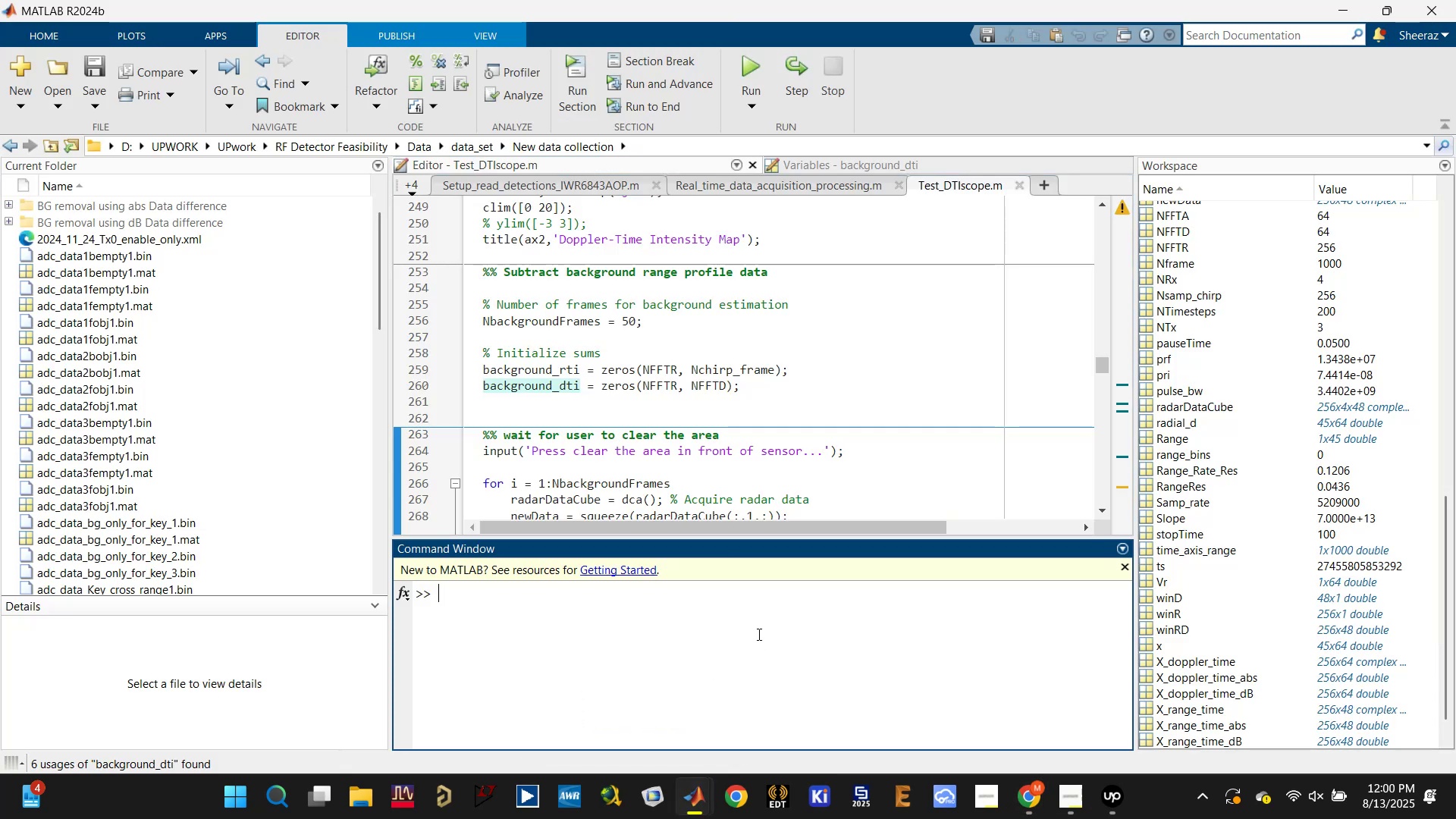 
left_click([786, 375])
 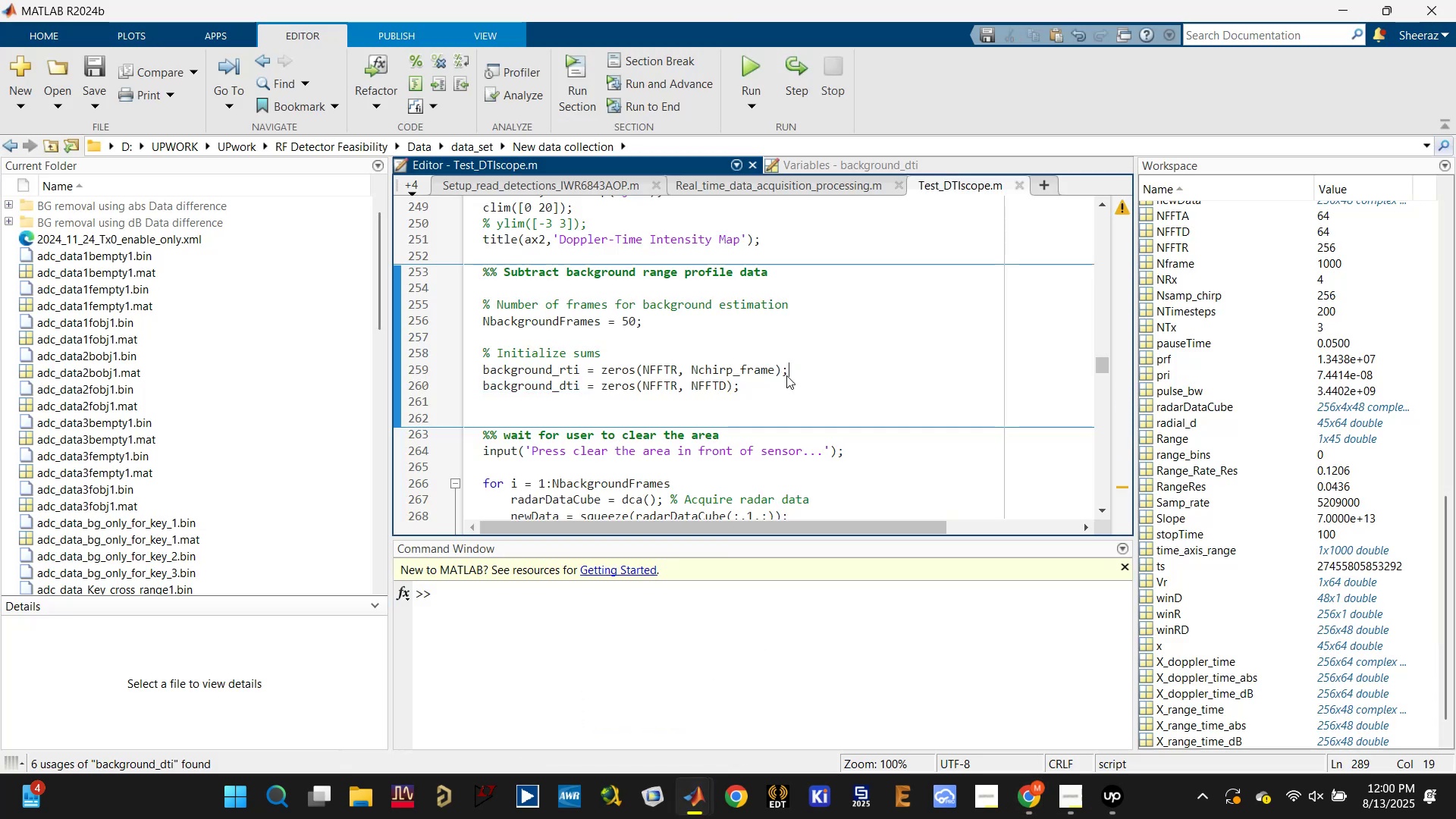 
key(Control+S)
 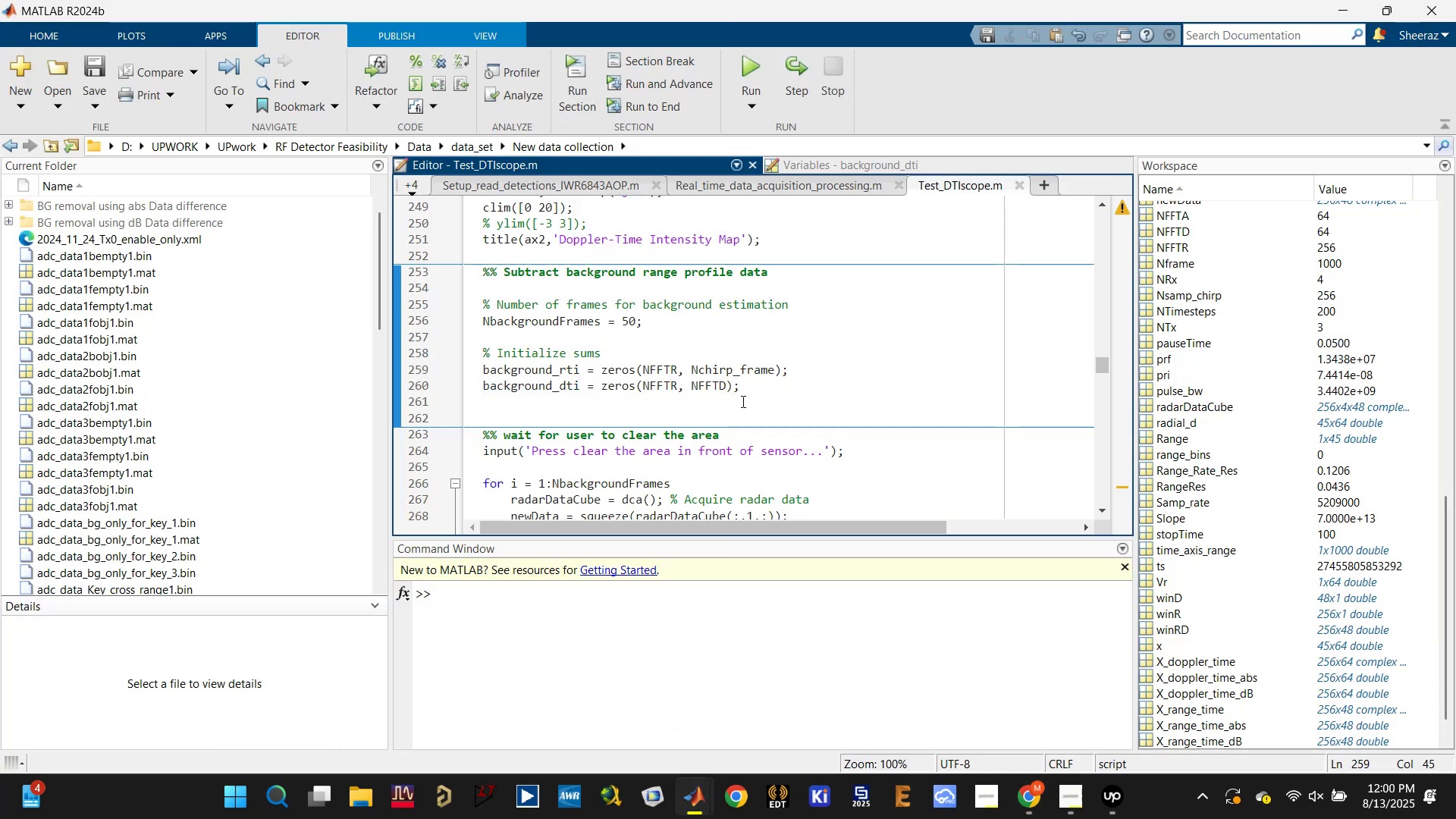 
left_click([740, 373])
 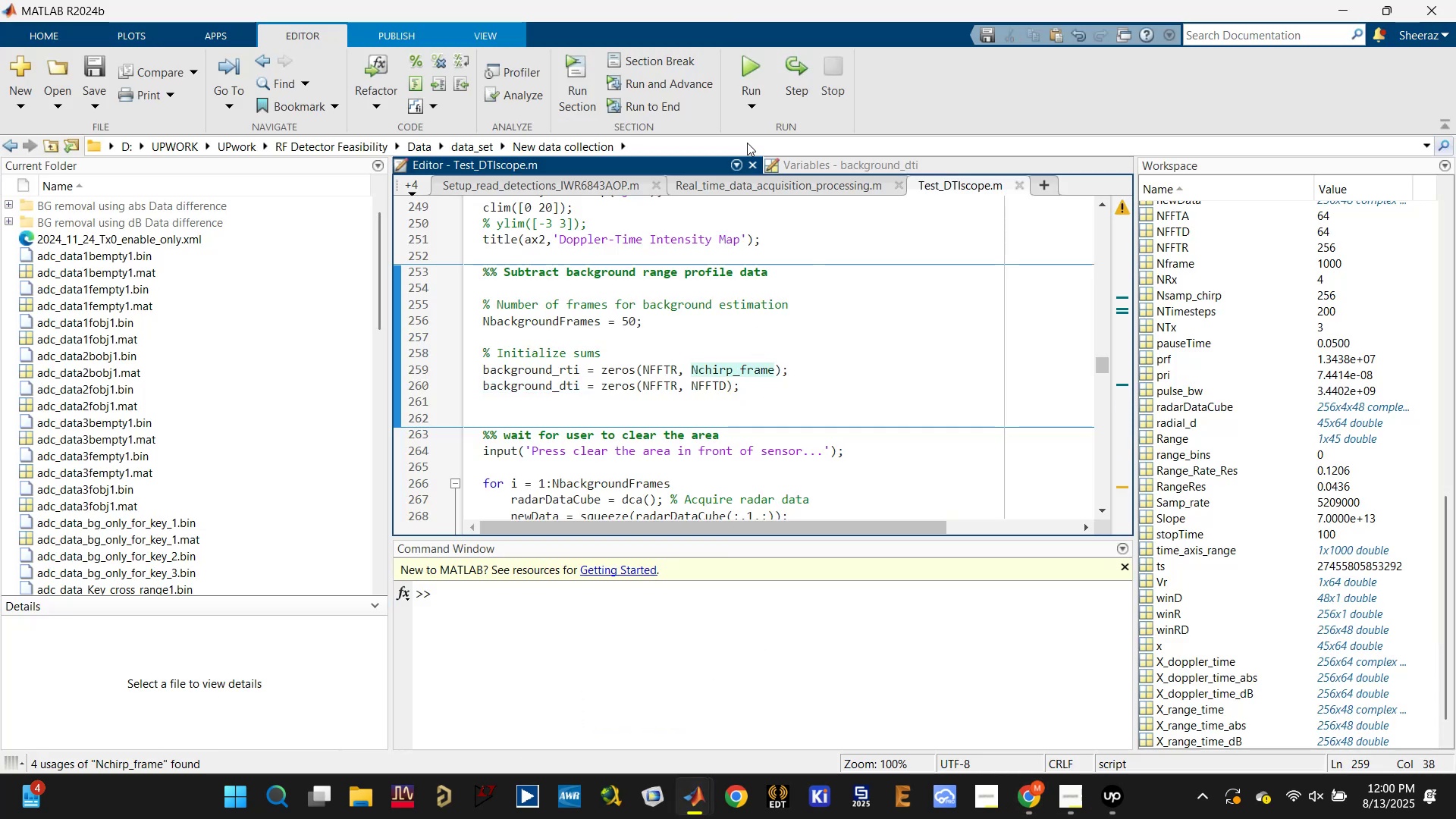 
left_click([746, 65])
 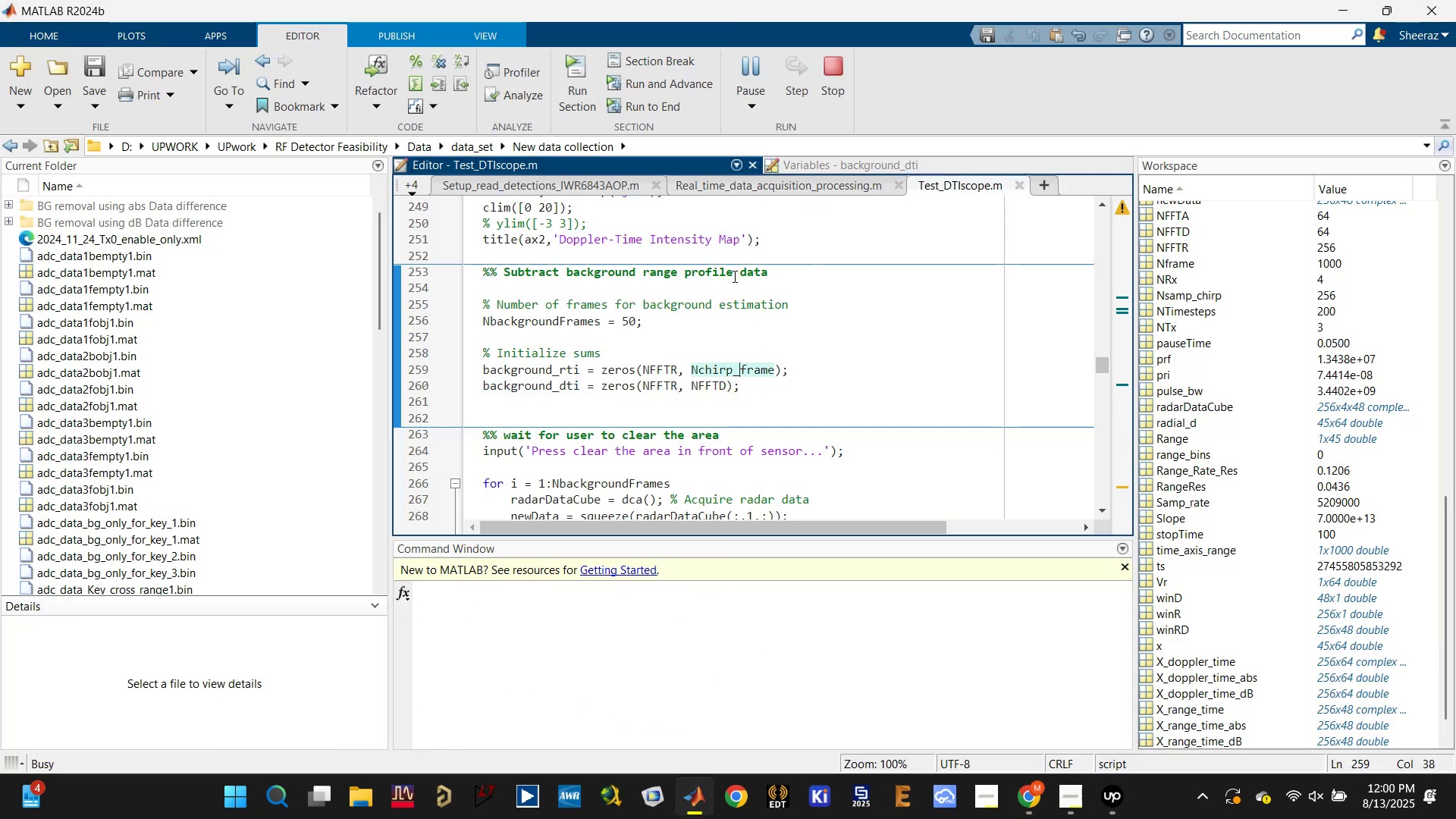 
scroll: coordinate [732, 287], scroll_direction: down, amount: 2.0
 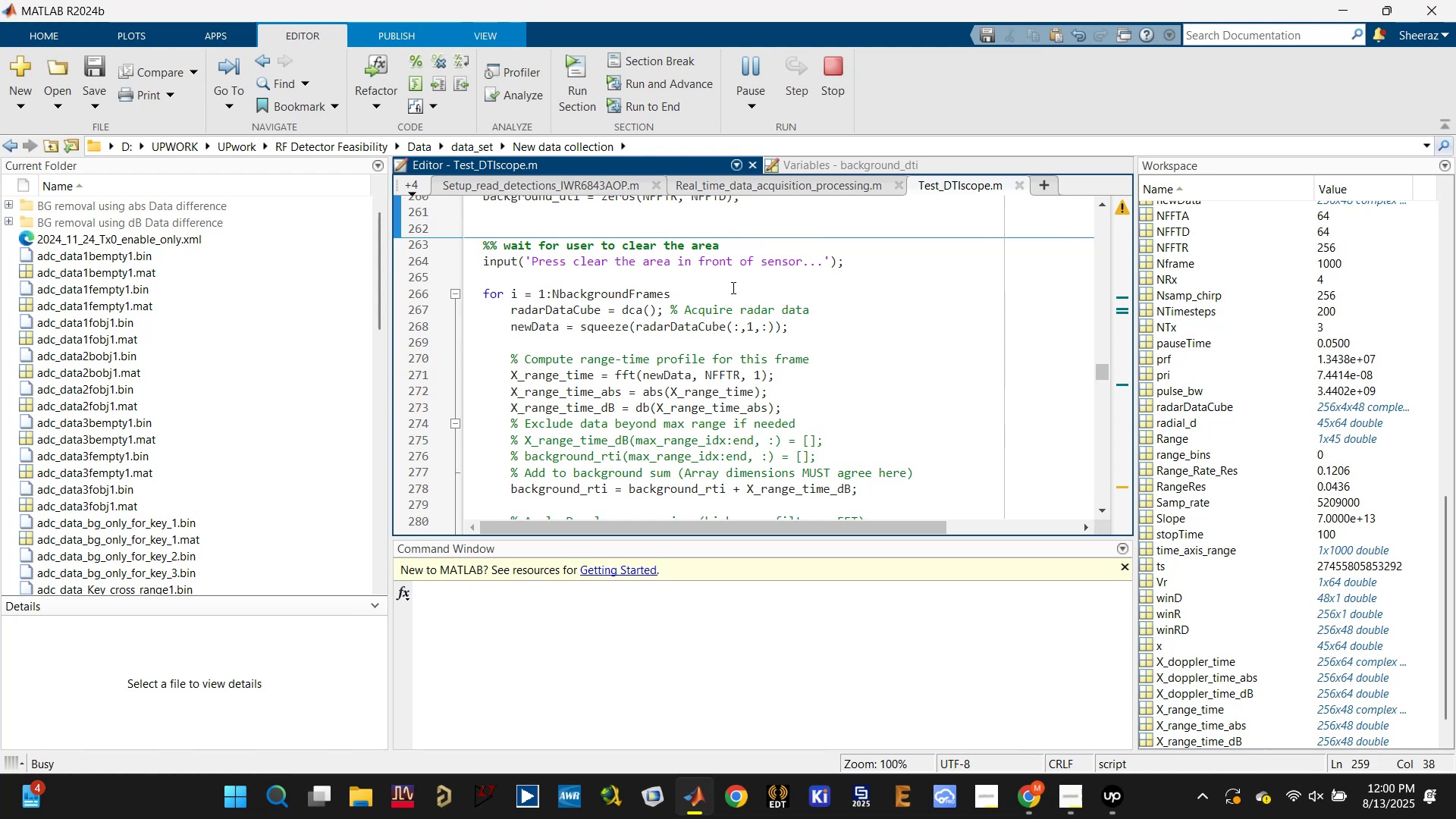 
wait(12.64)
 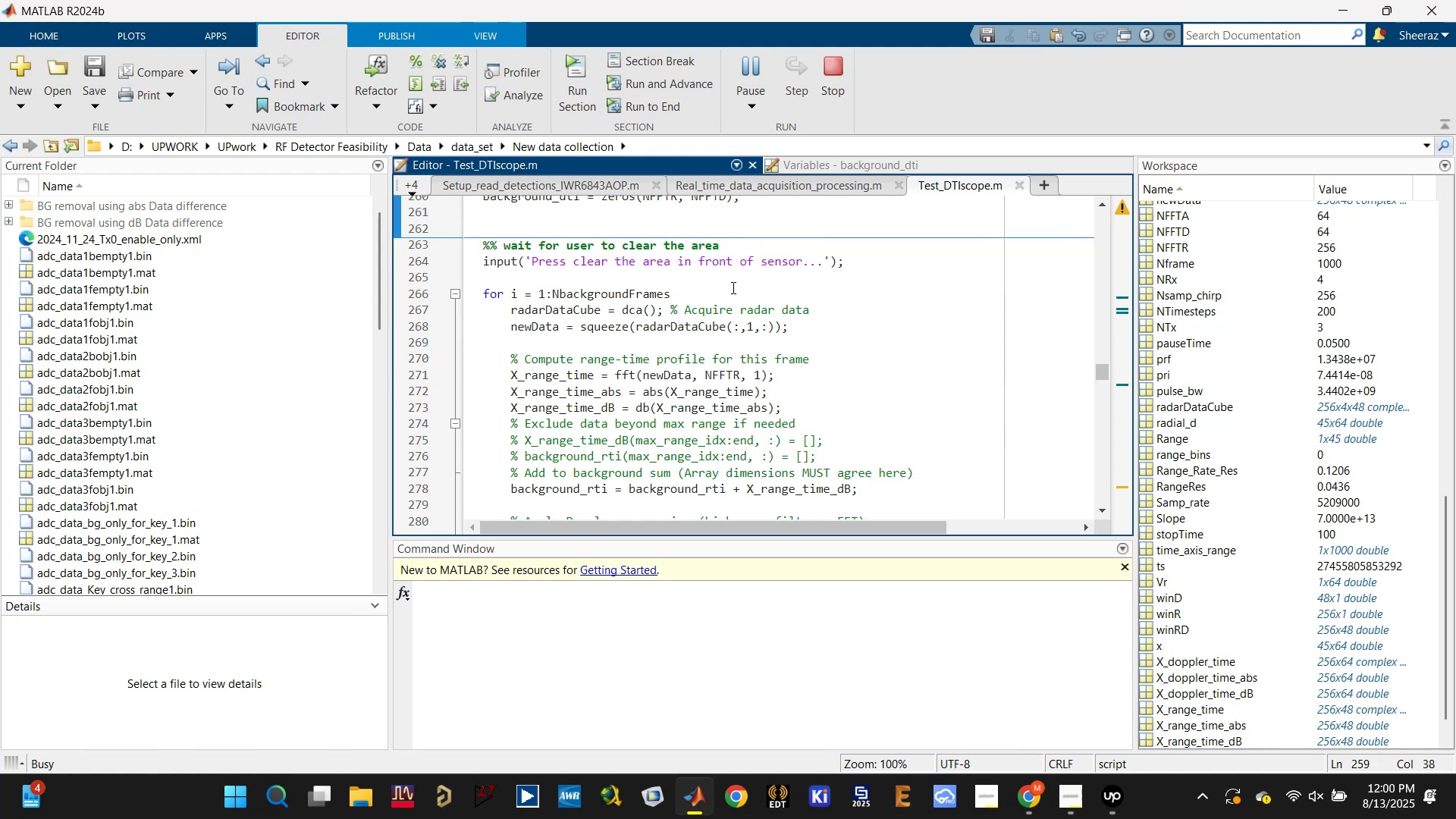 
double_click([880, 19])
 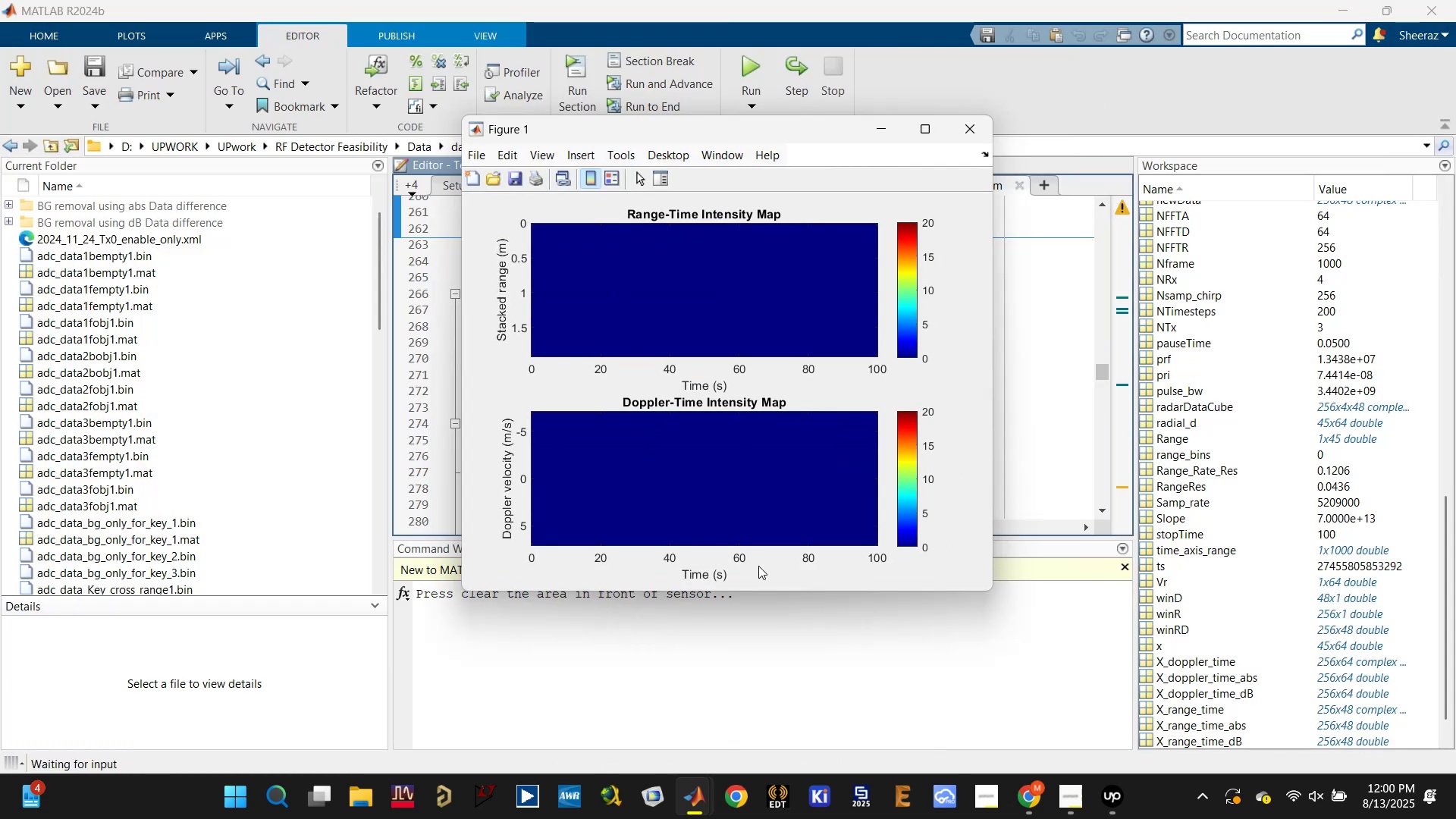 
left_click([767, 620])
 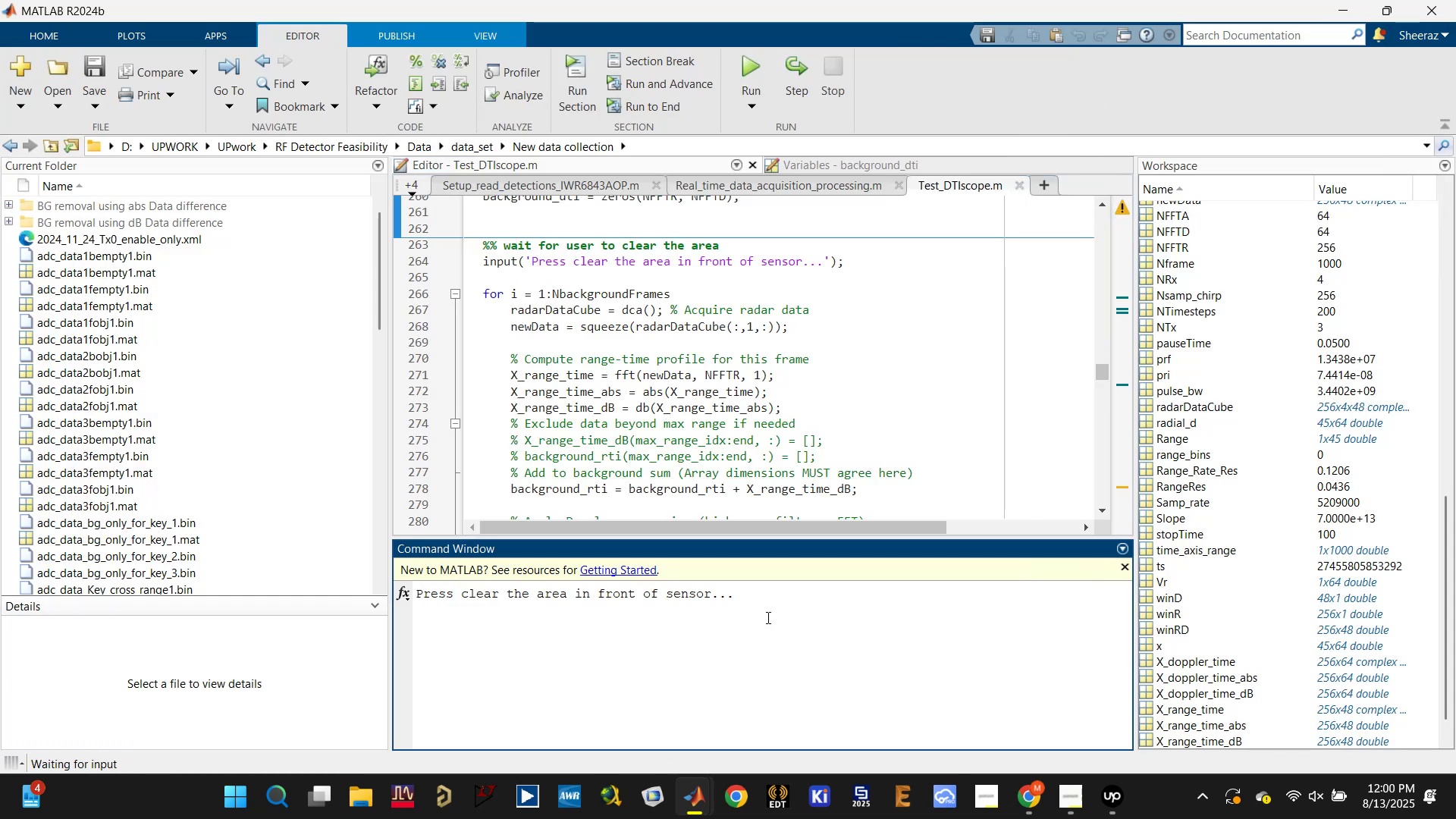 
key(Enter)
 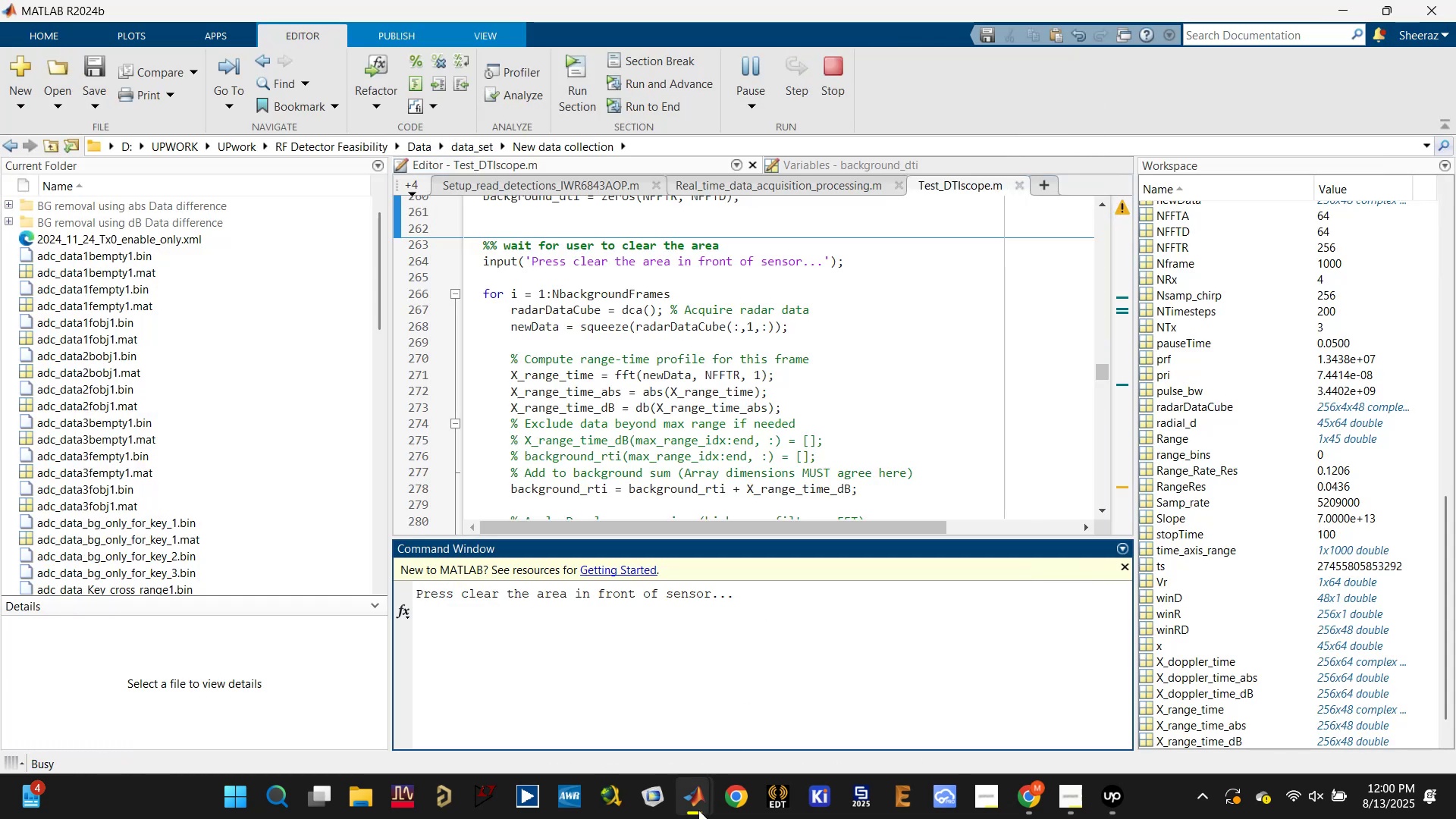 
left_click([774, 698])
 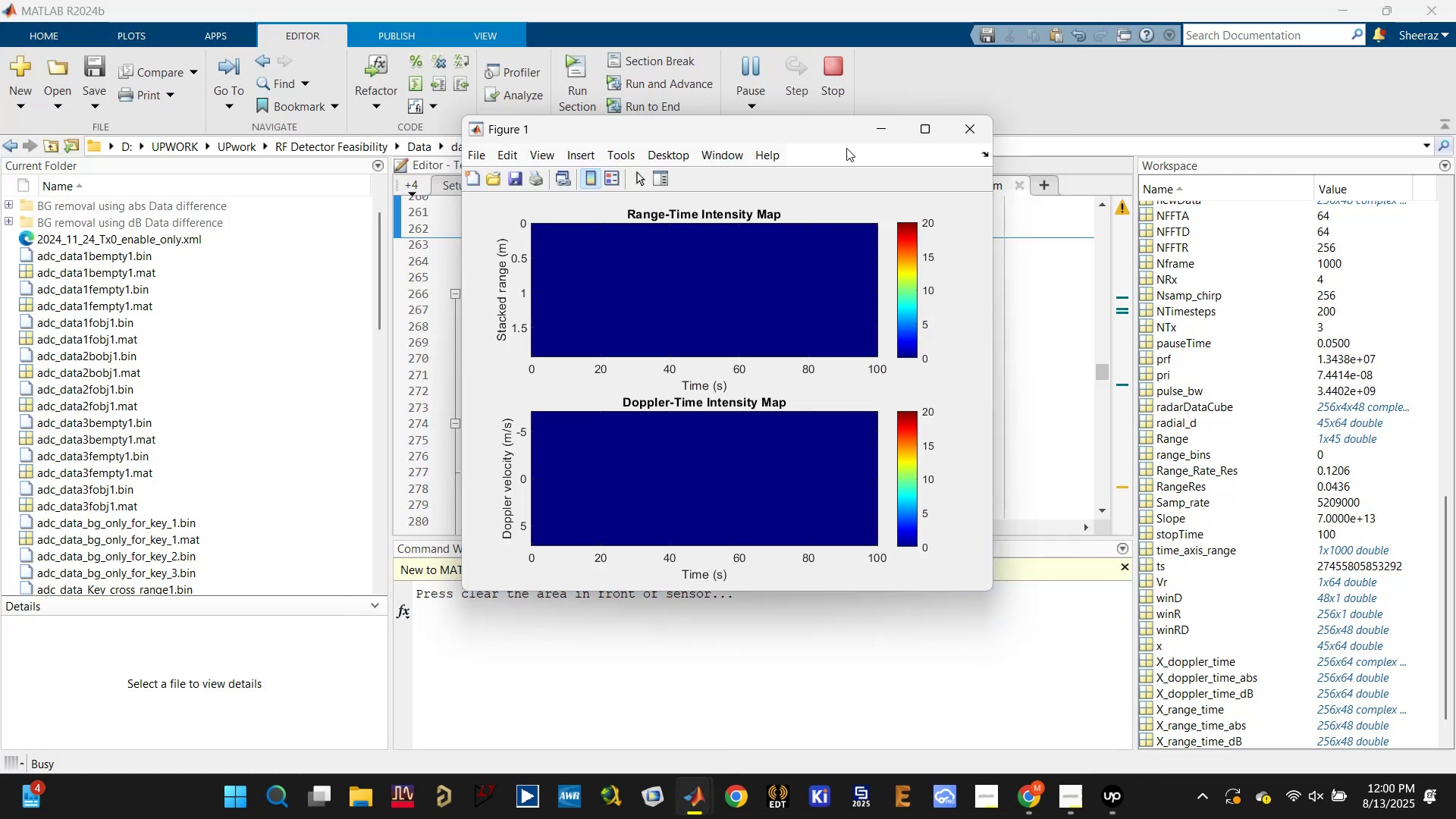 
left_click_drag(start_coordinate=[836, 133], to_coordinate=[635, 81])
 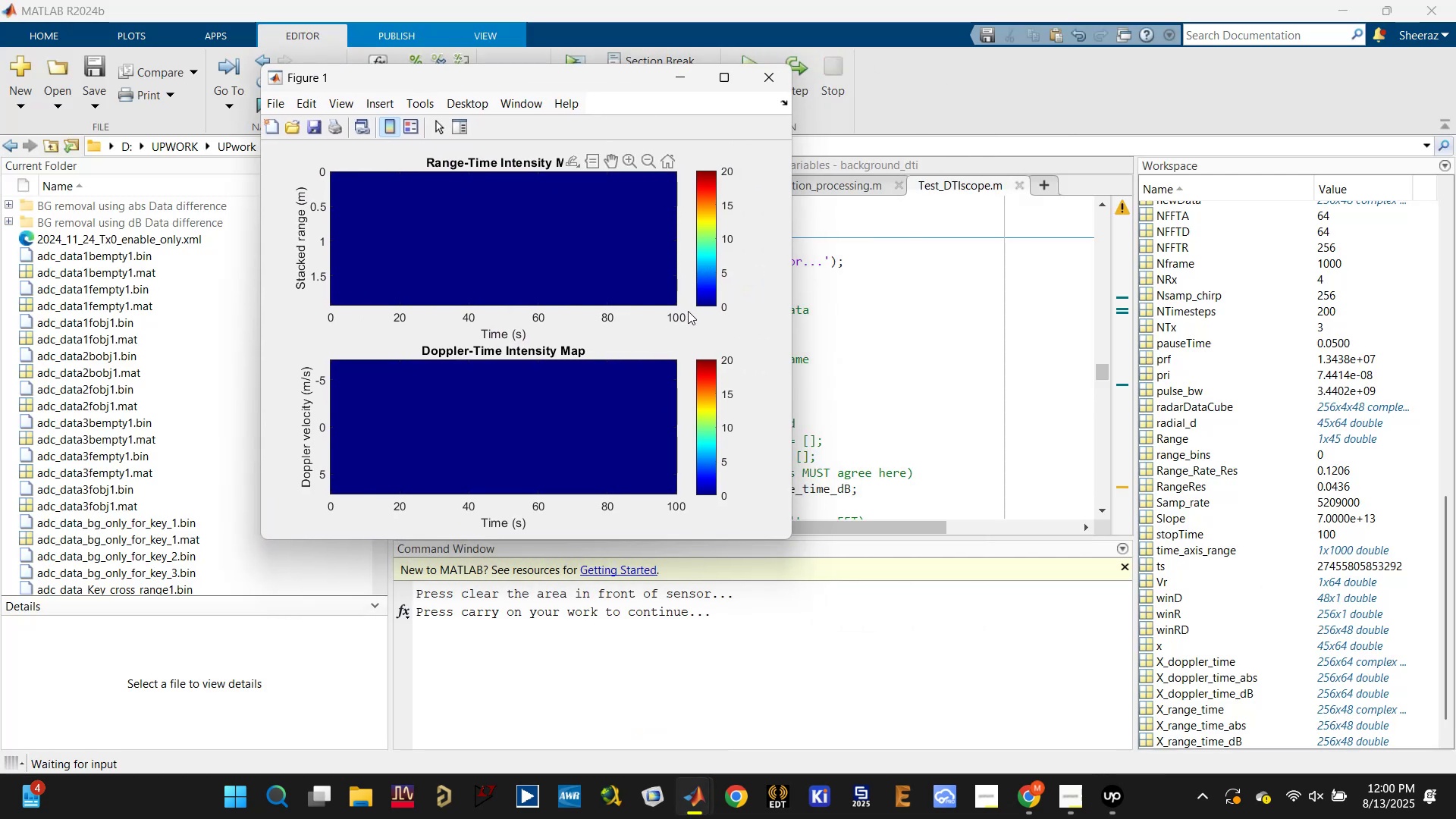 
left_click([761, 626])
 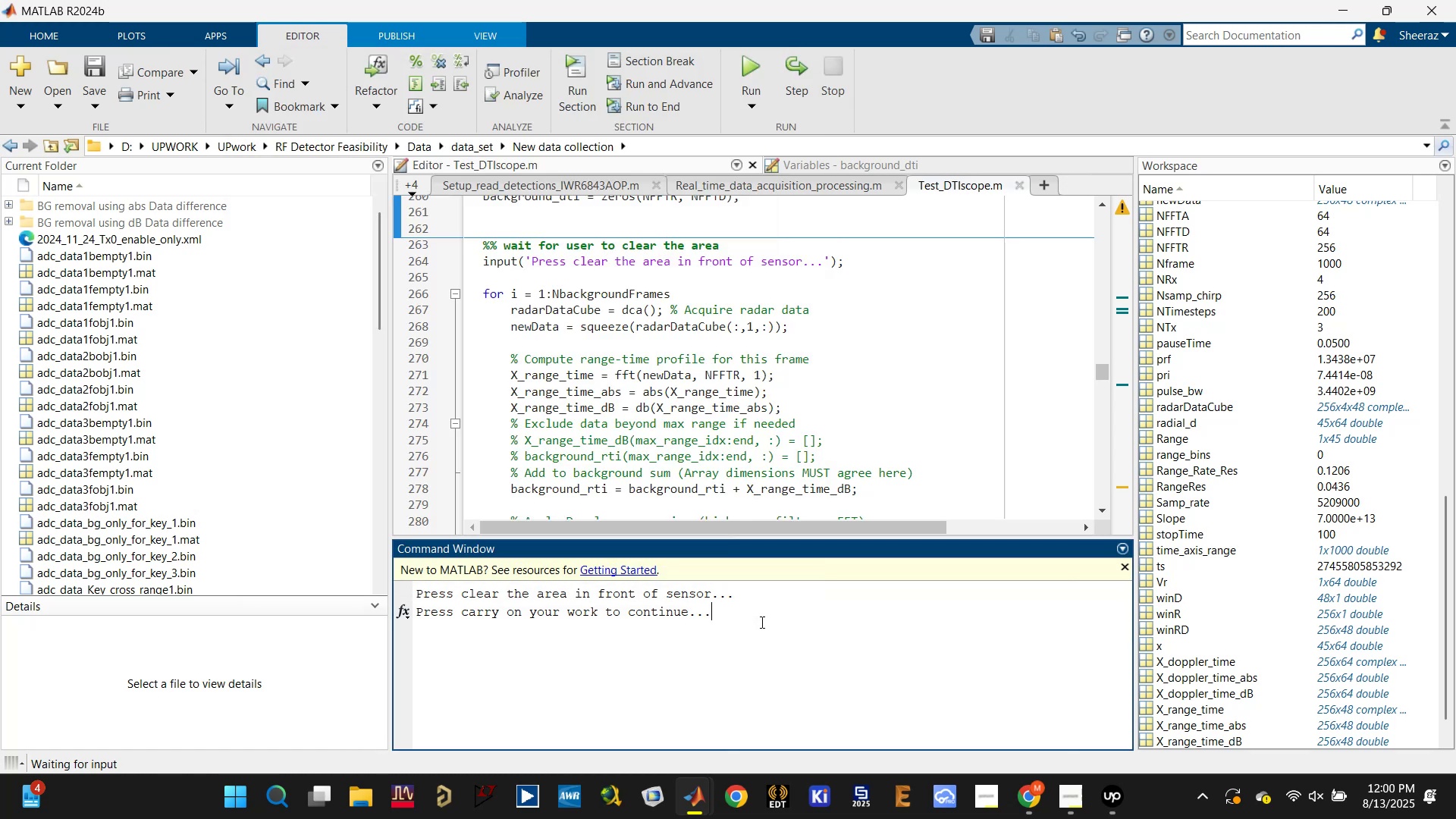 
key(Enter)
 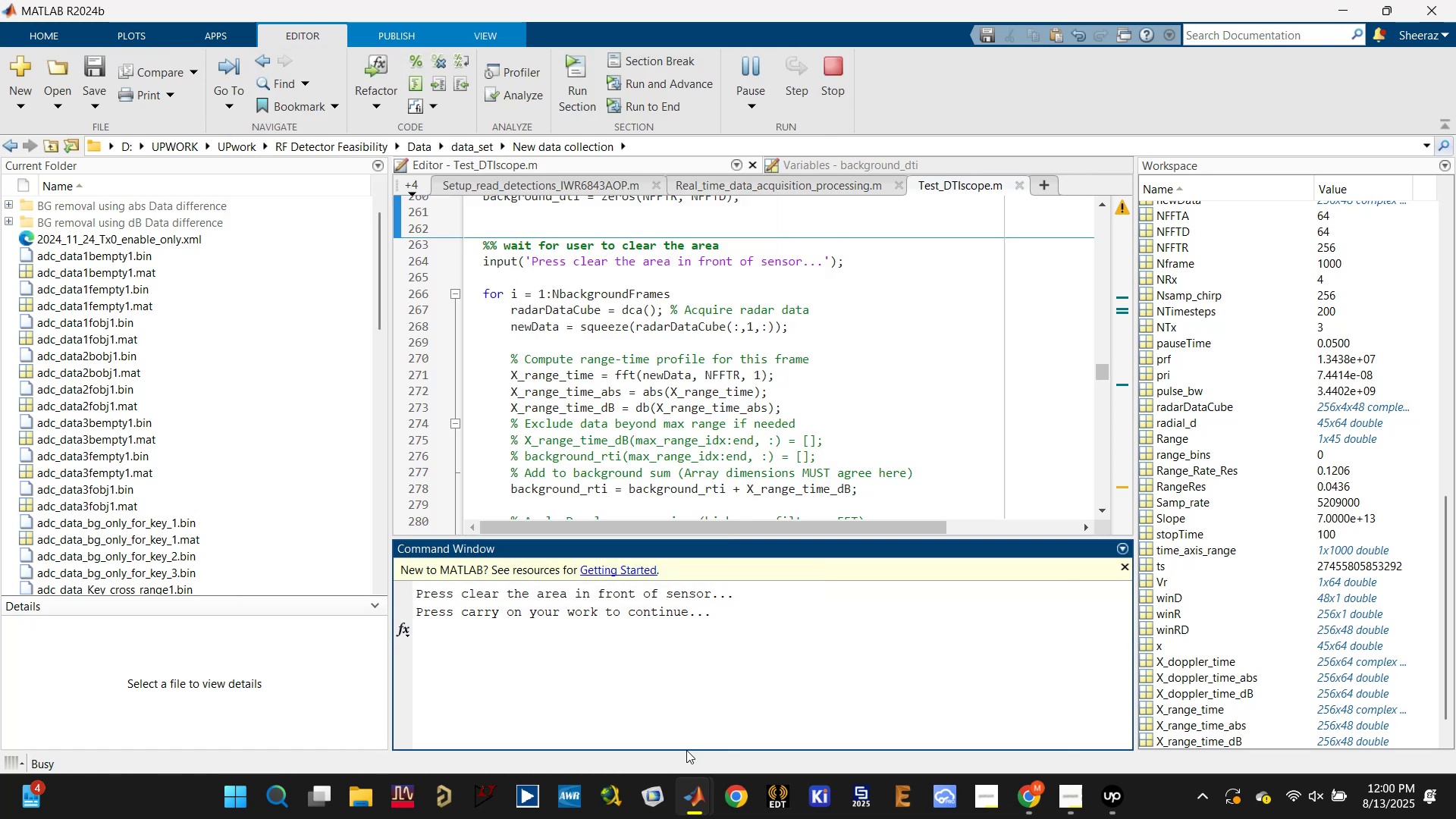 
left_click([696, 784])
 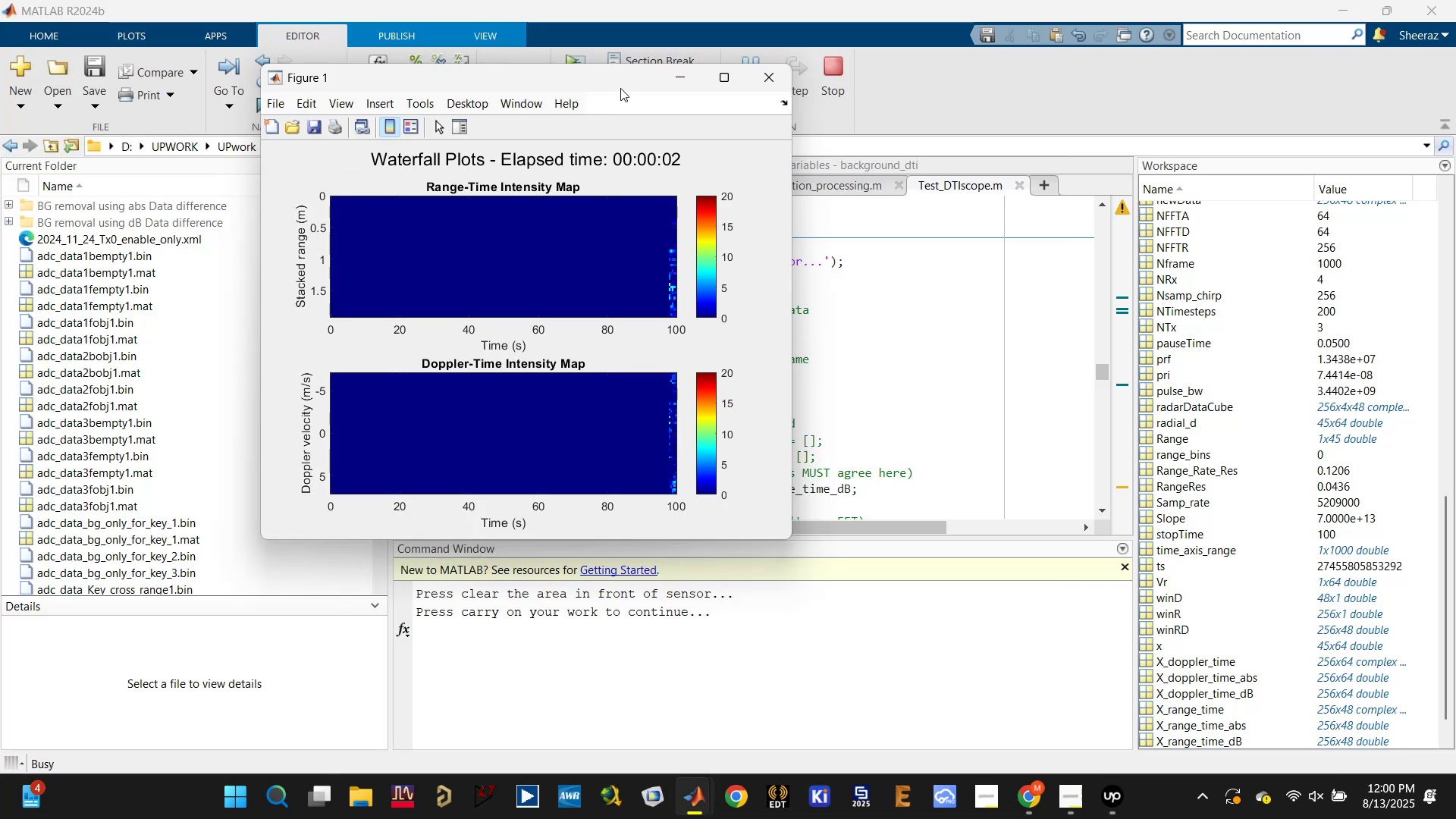 
left_click_drag(start_coordinate=[622, 81], to_coordinate=[576, 80])
 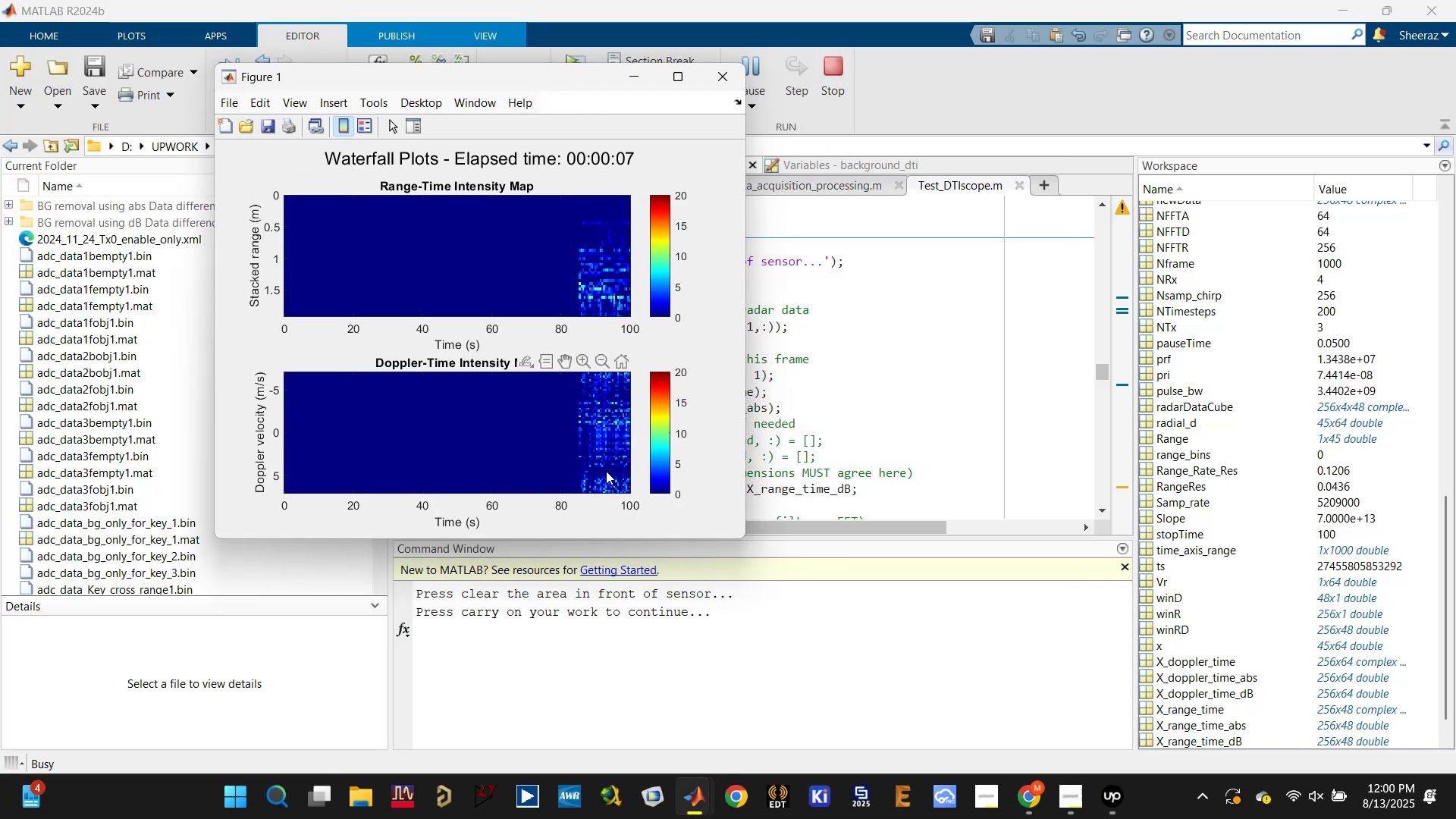 
wait(8.61)
 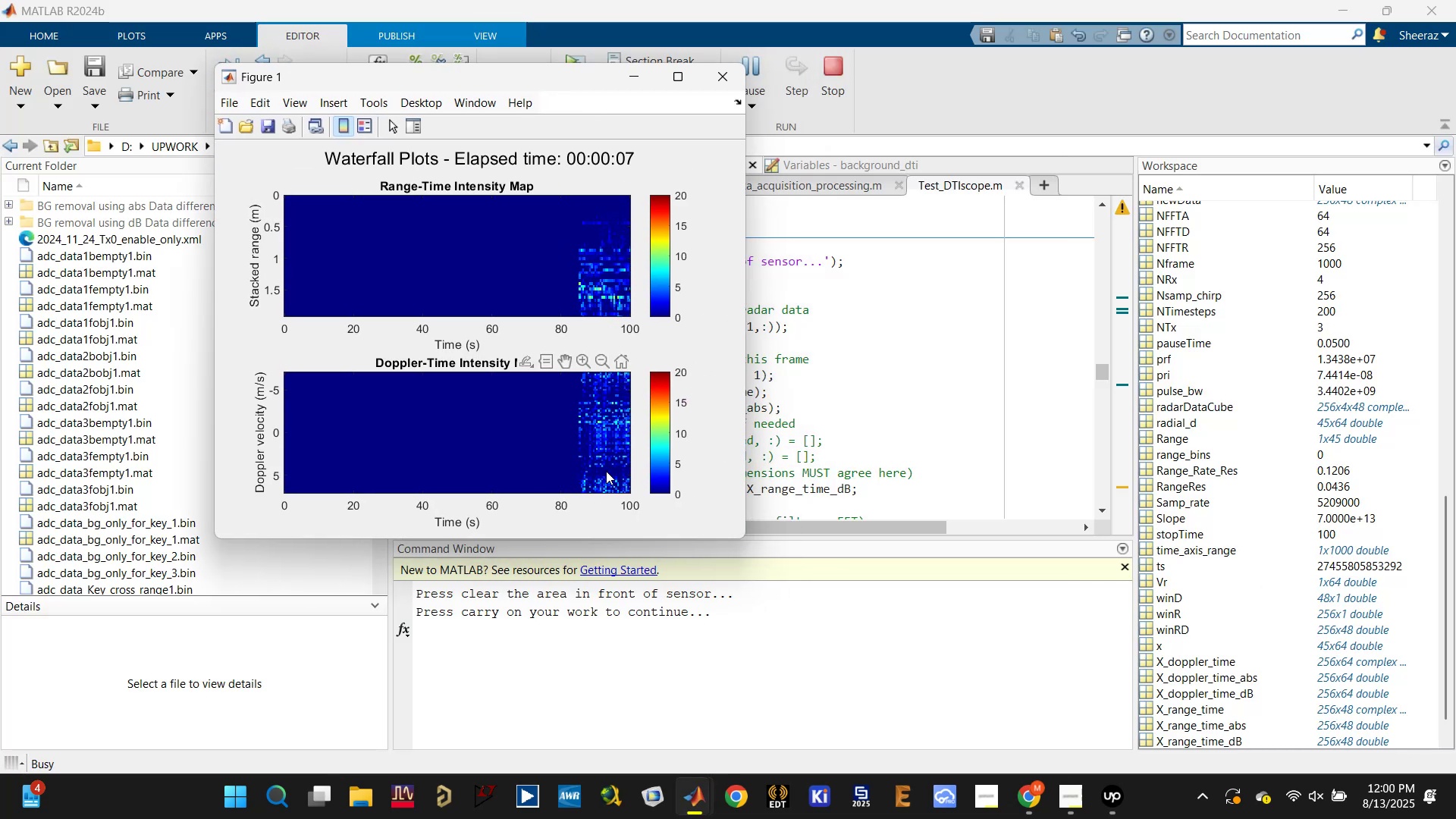 
left_click([831, 73])
 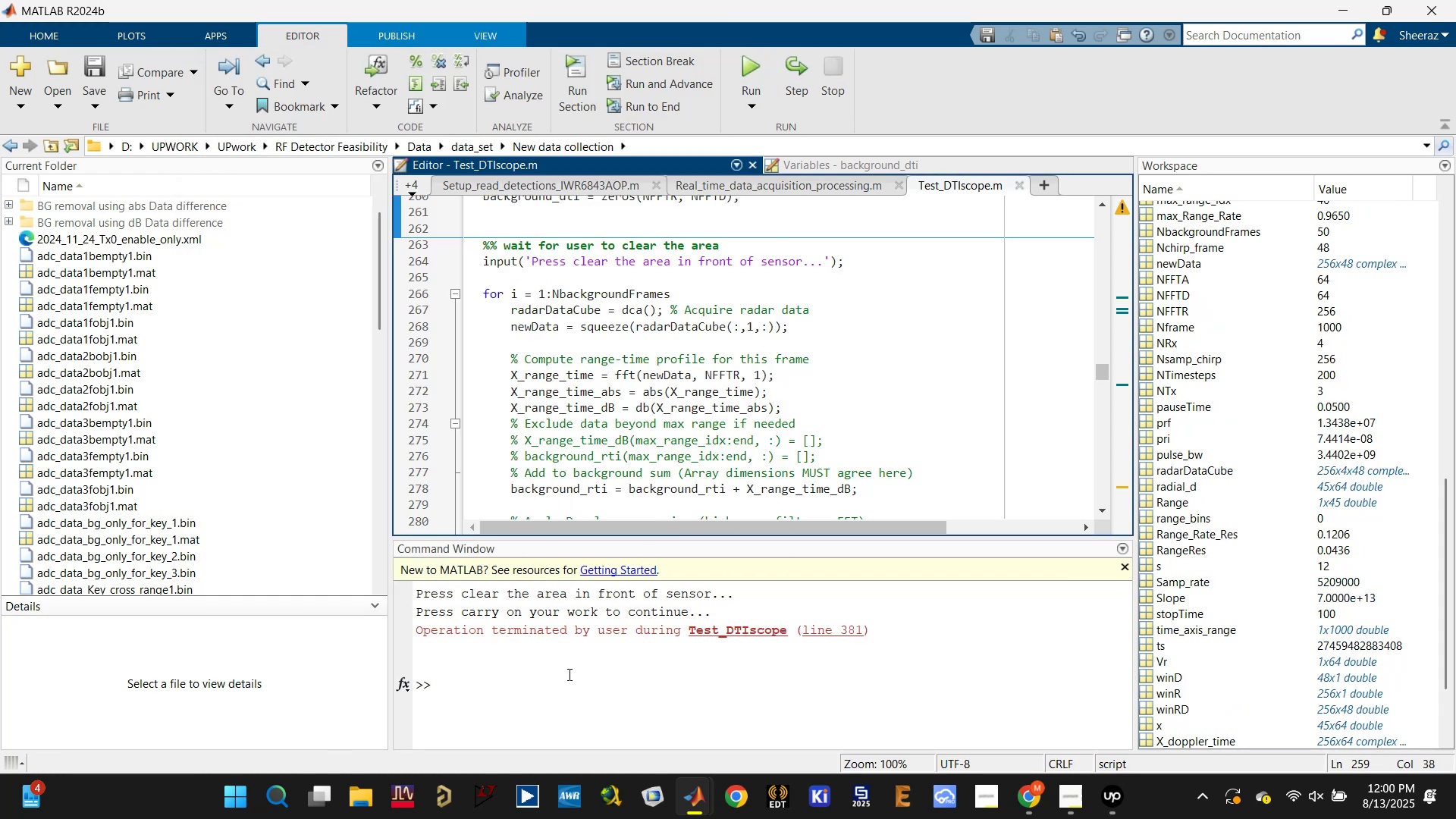 
type(dca.release;)
 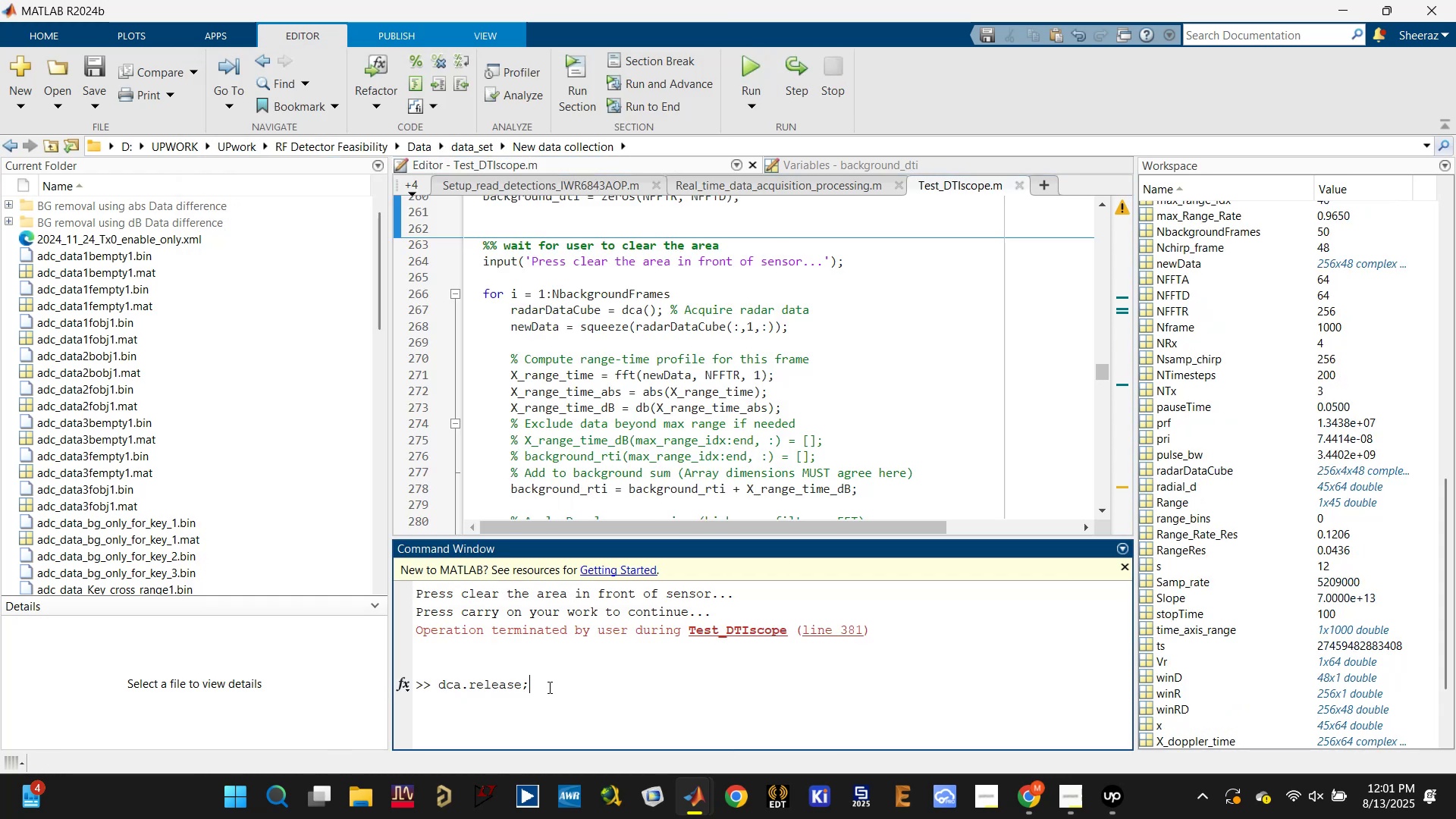 
key(Enter)
 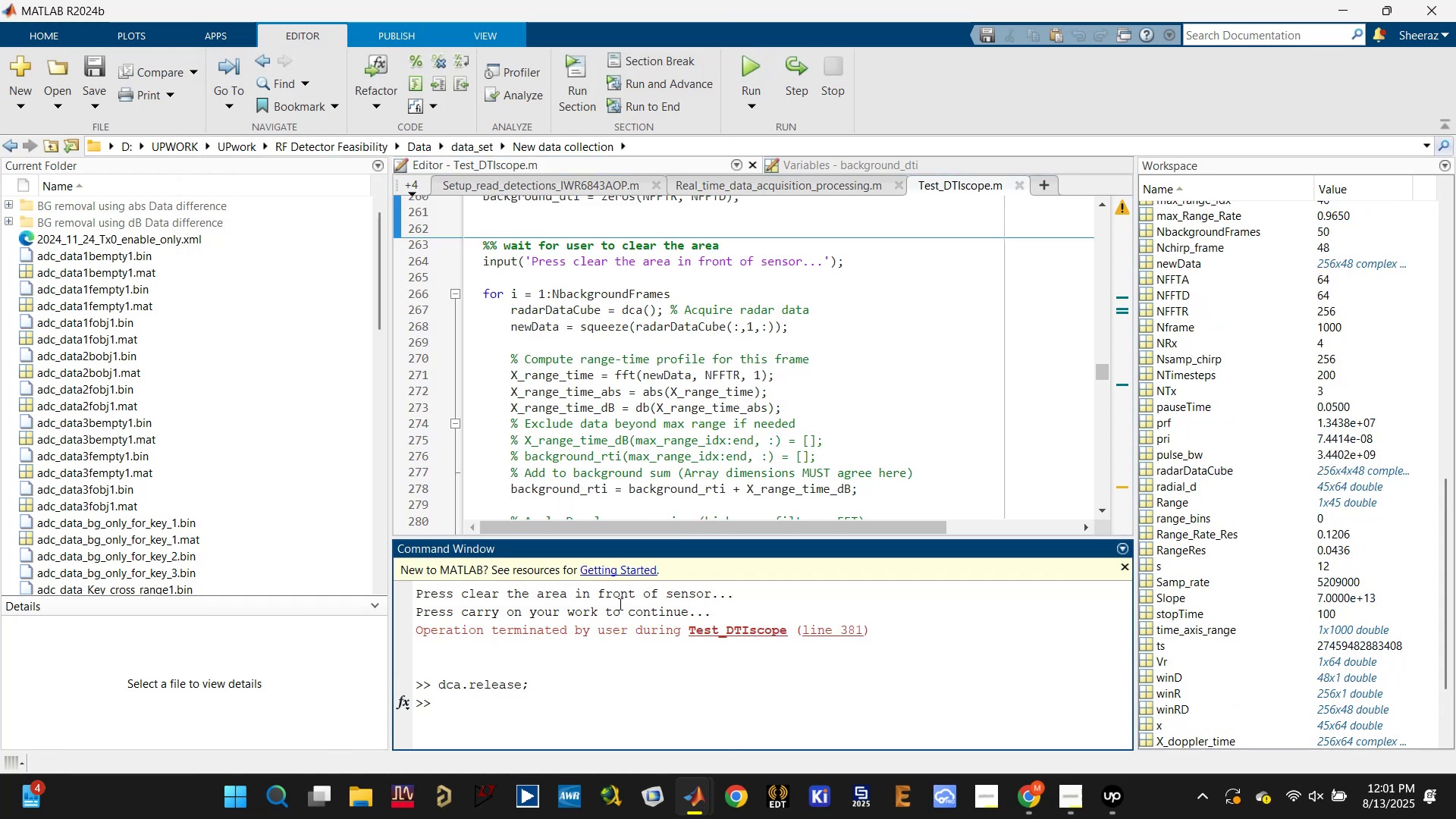 
scroll: coordinate [592, 388], scroll_direction: up, amount: 4.0
 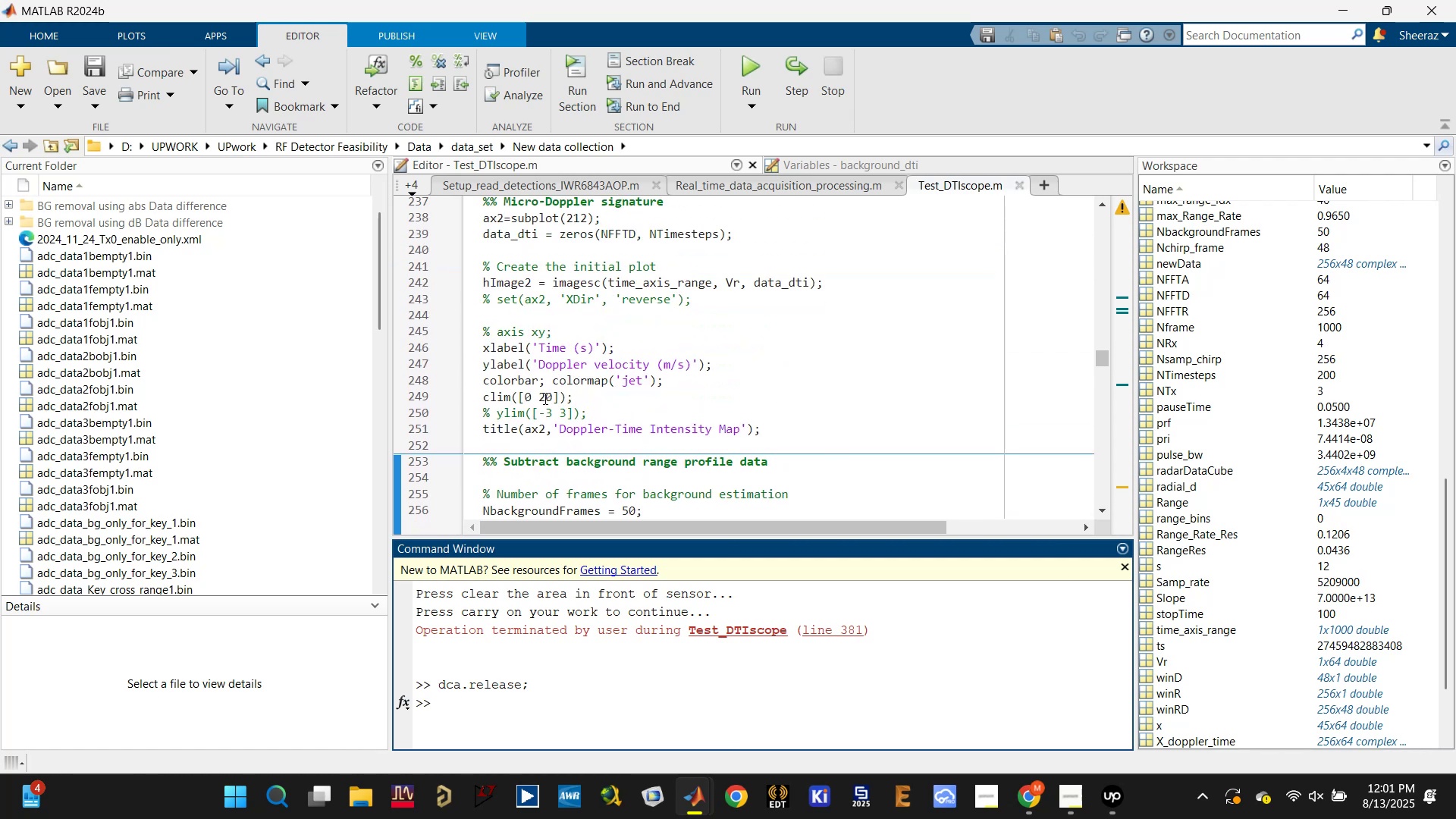 
left_click_drag(start_coordinate=[530, 395], to_coordinate=[524, 395])
 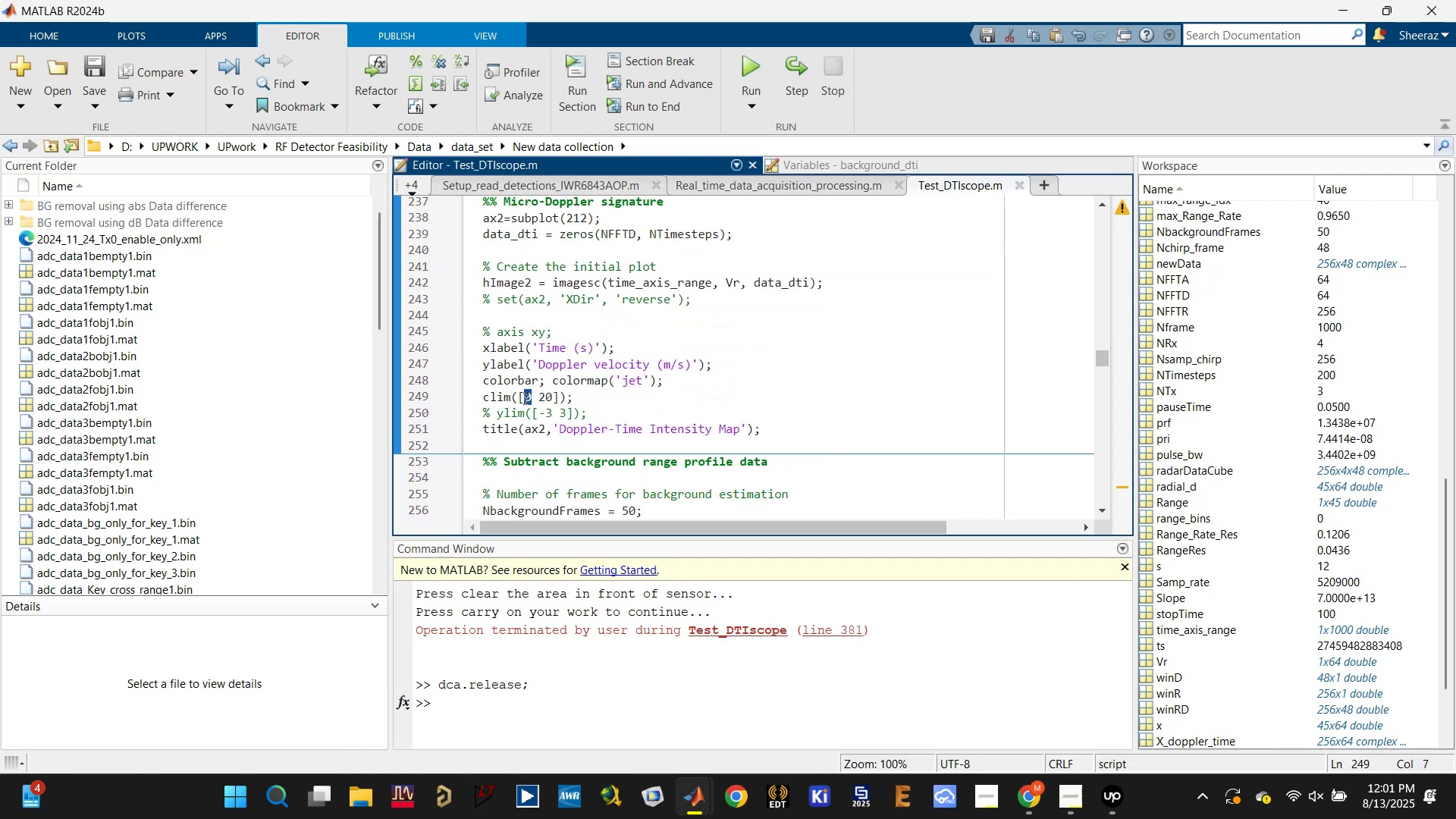 
type(-10)
 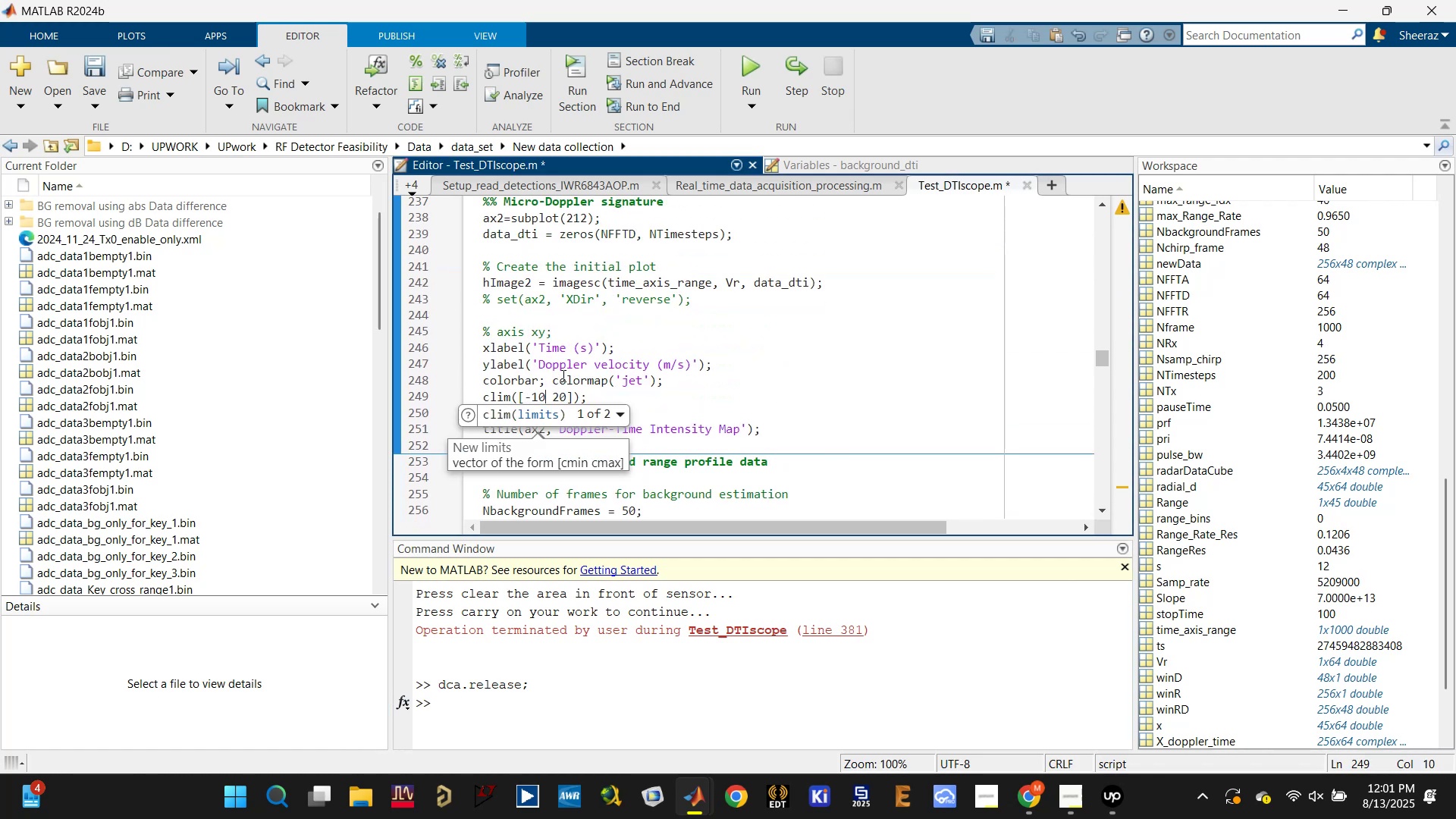 
scroll: coordinate [533, 307], scroll_direction: up, amount: 2.0
 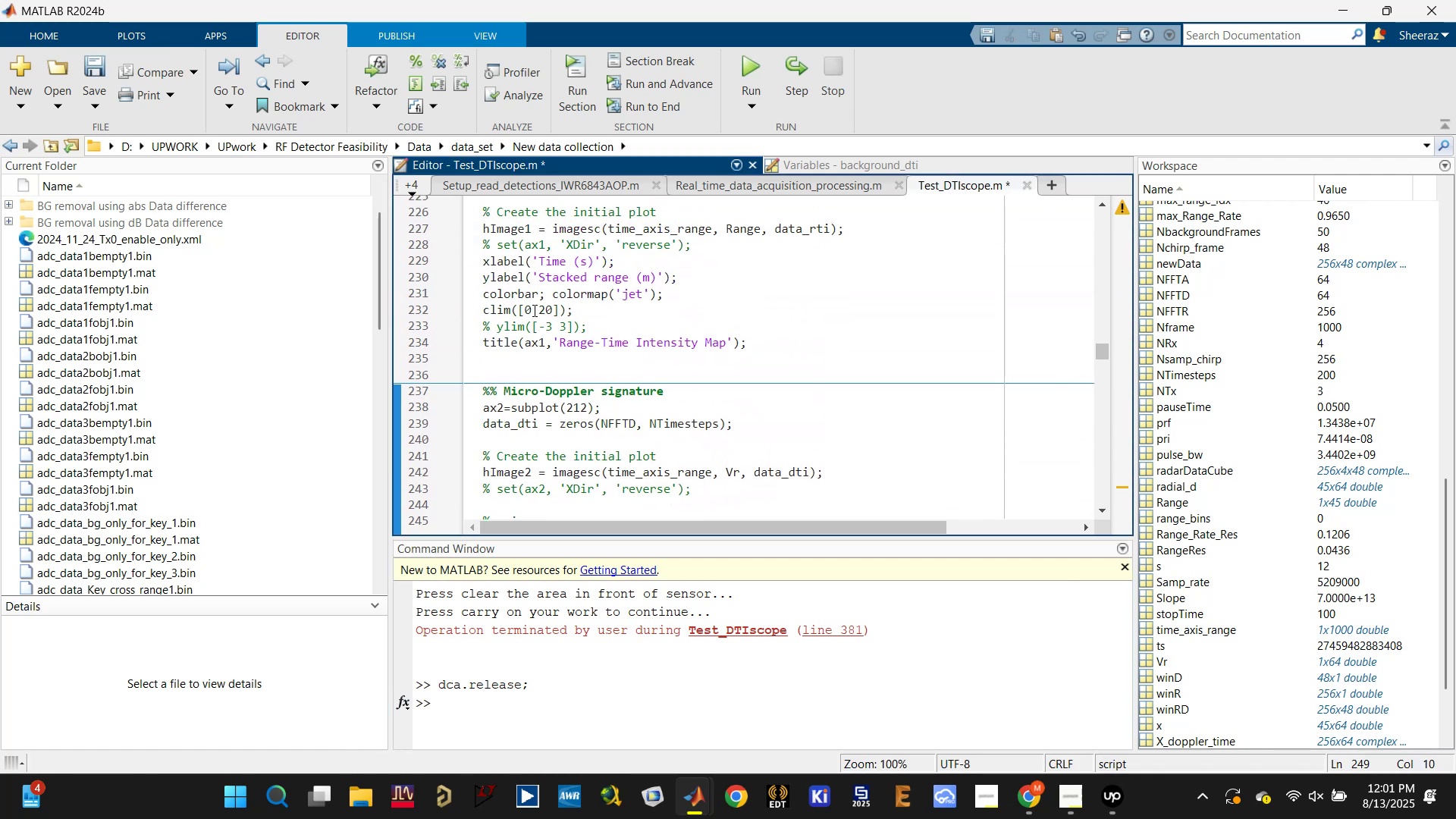 
left_click_drag(start_coordinate=[532, 310], to_coordinate=[526, 310])
 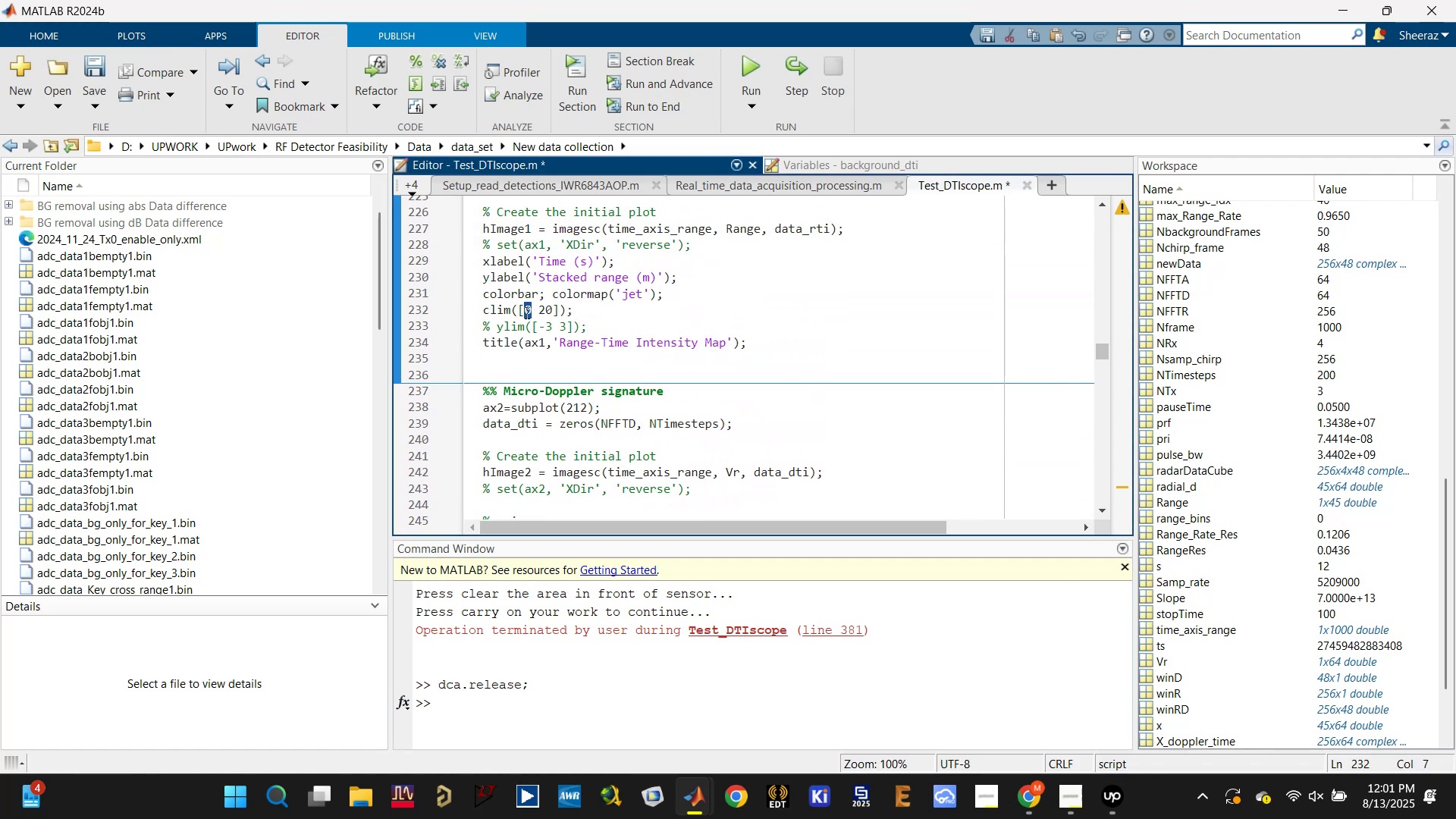 
type(-10)
 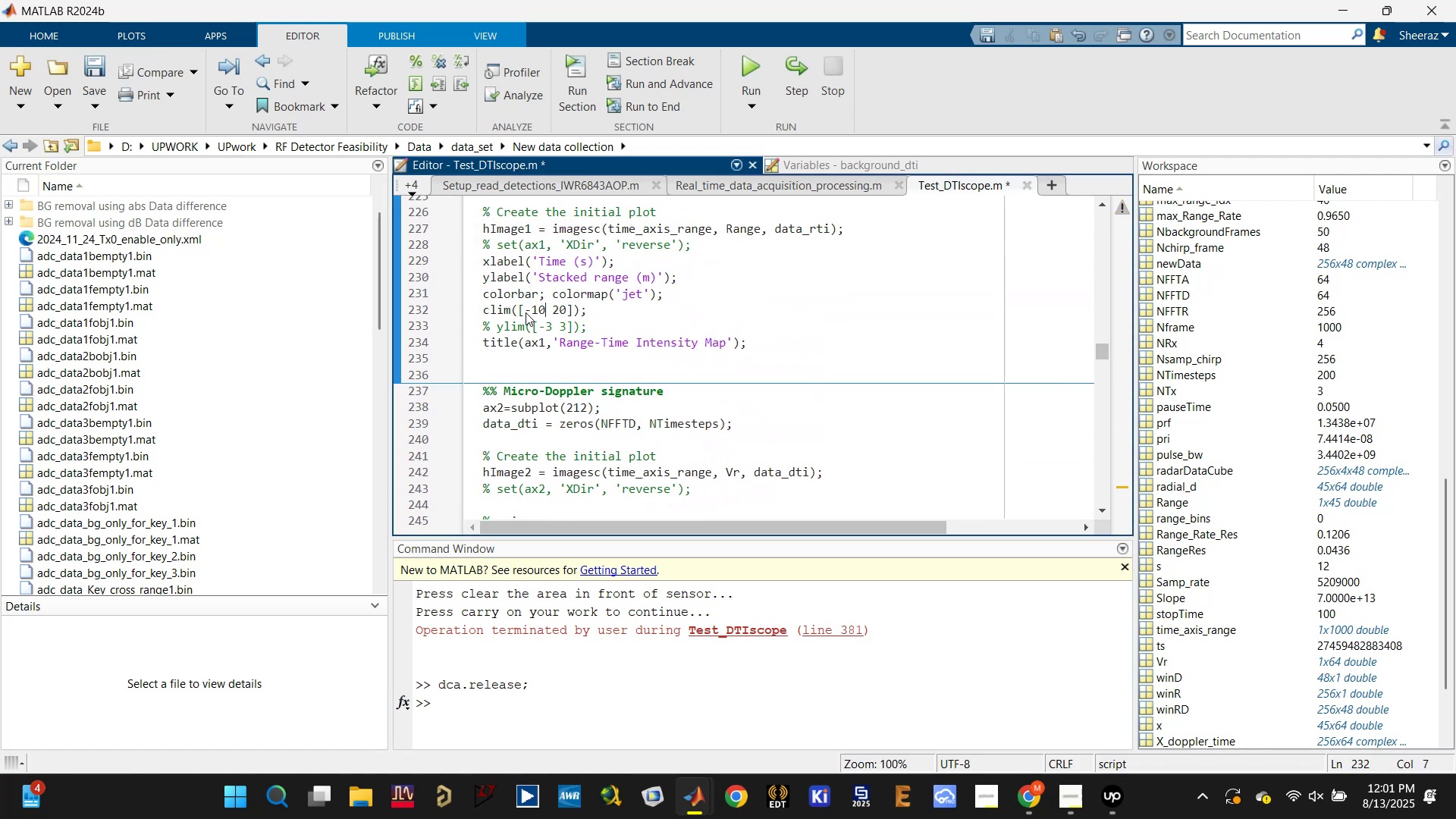 
key(Control+S)
 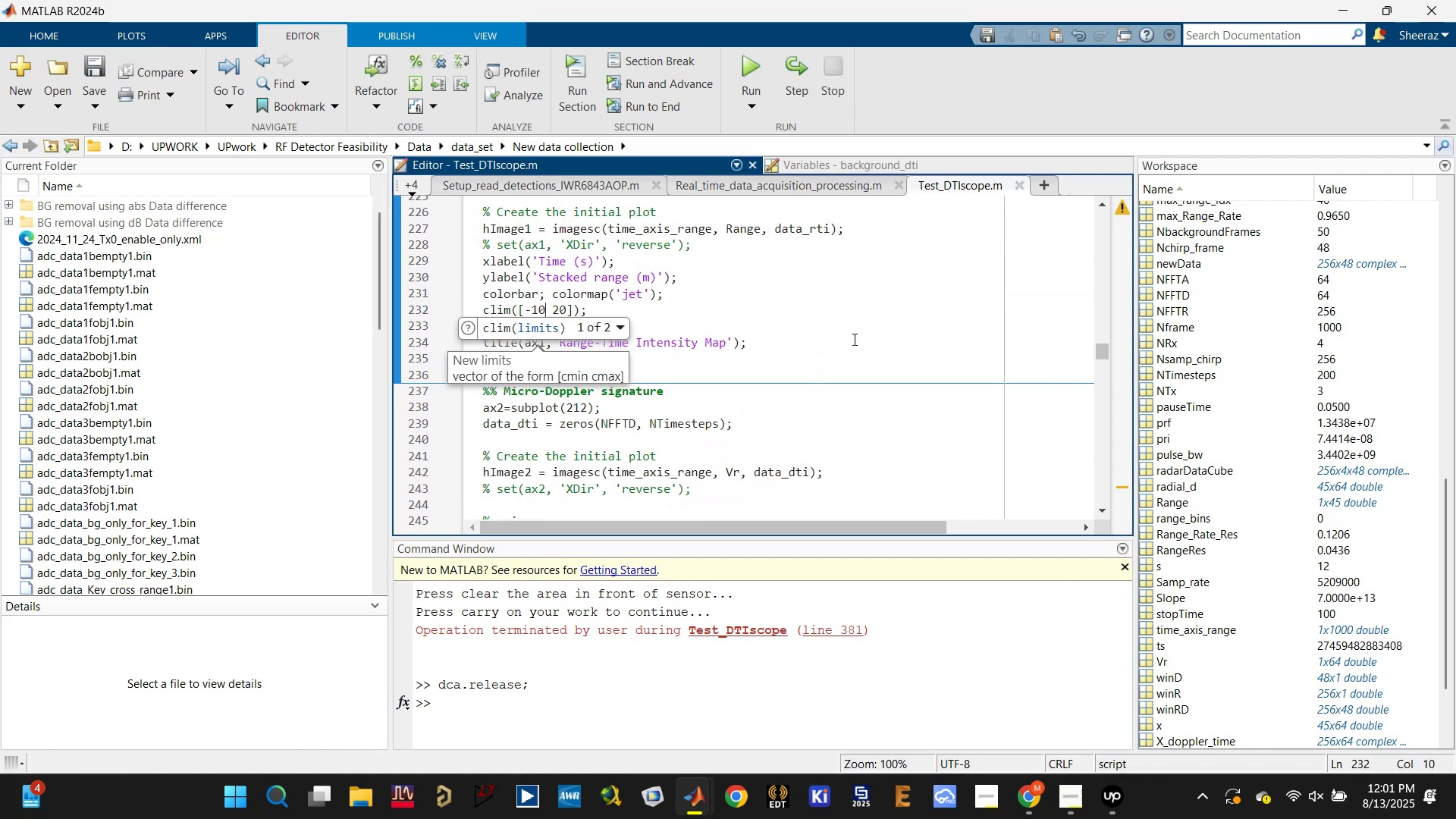 
scroll: coordinate [492, 403], scroll_direction: down, amount: 5.0
 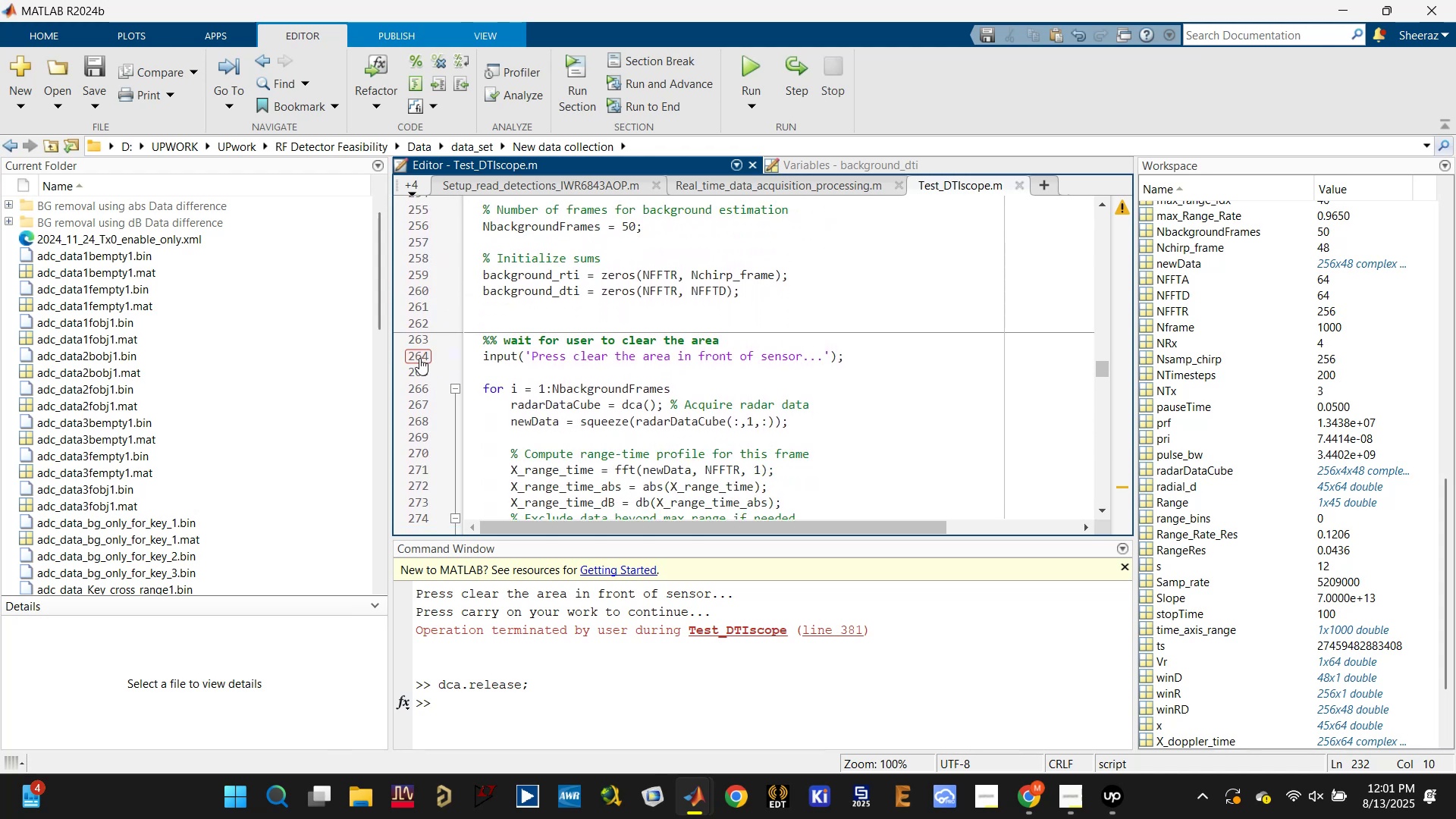 
left_click([419, 358])
 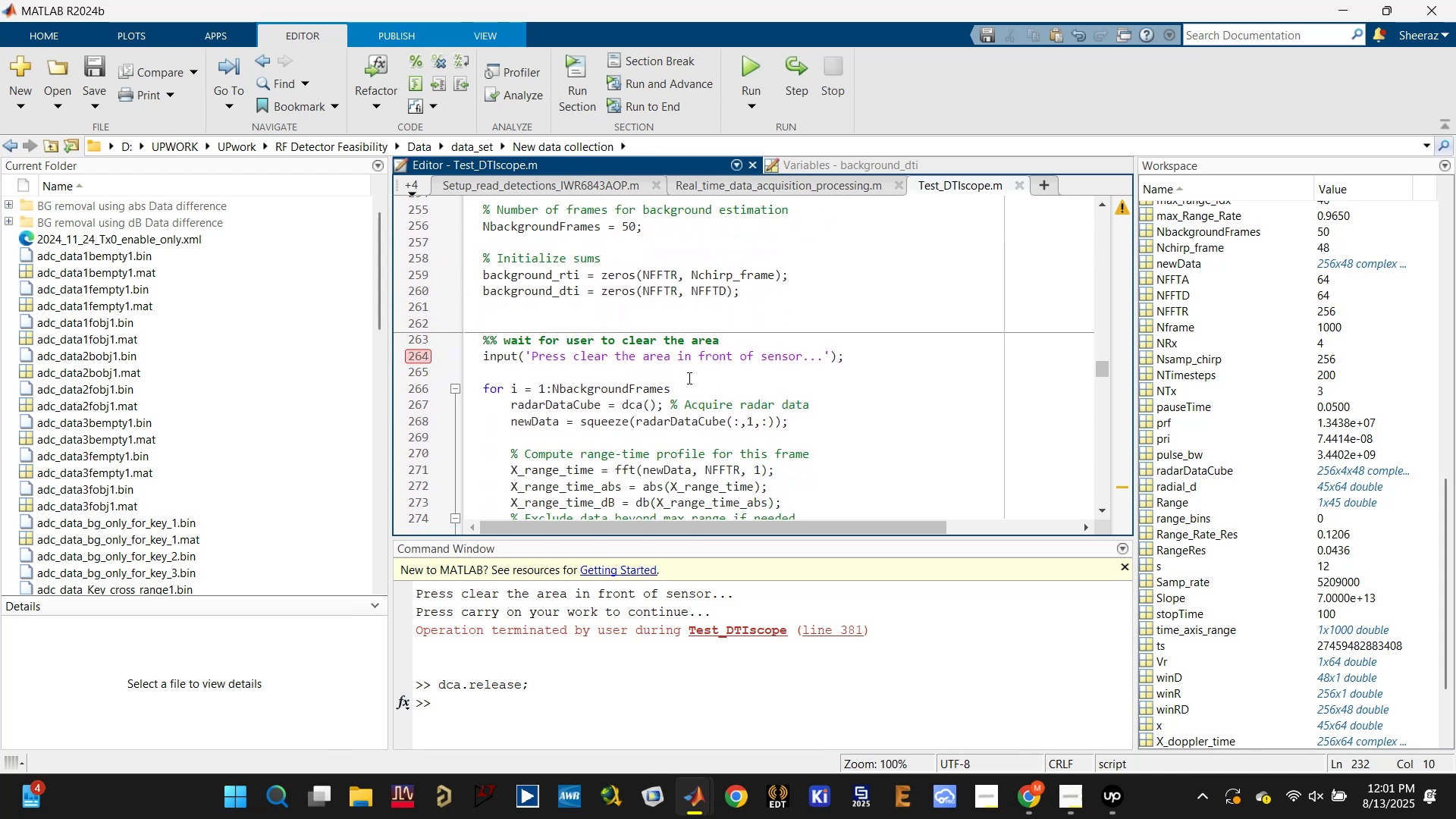 
scroll: coordinate [747, 355], scroll_direction: up, amount: 4.0
 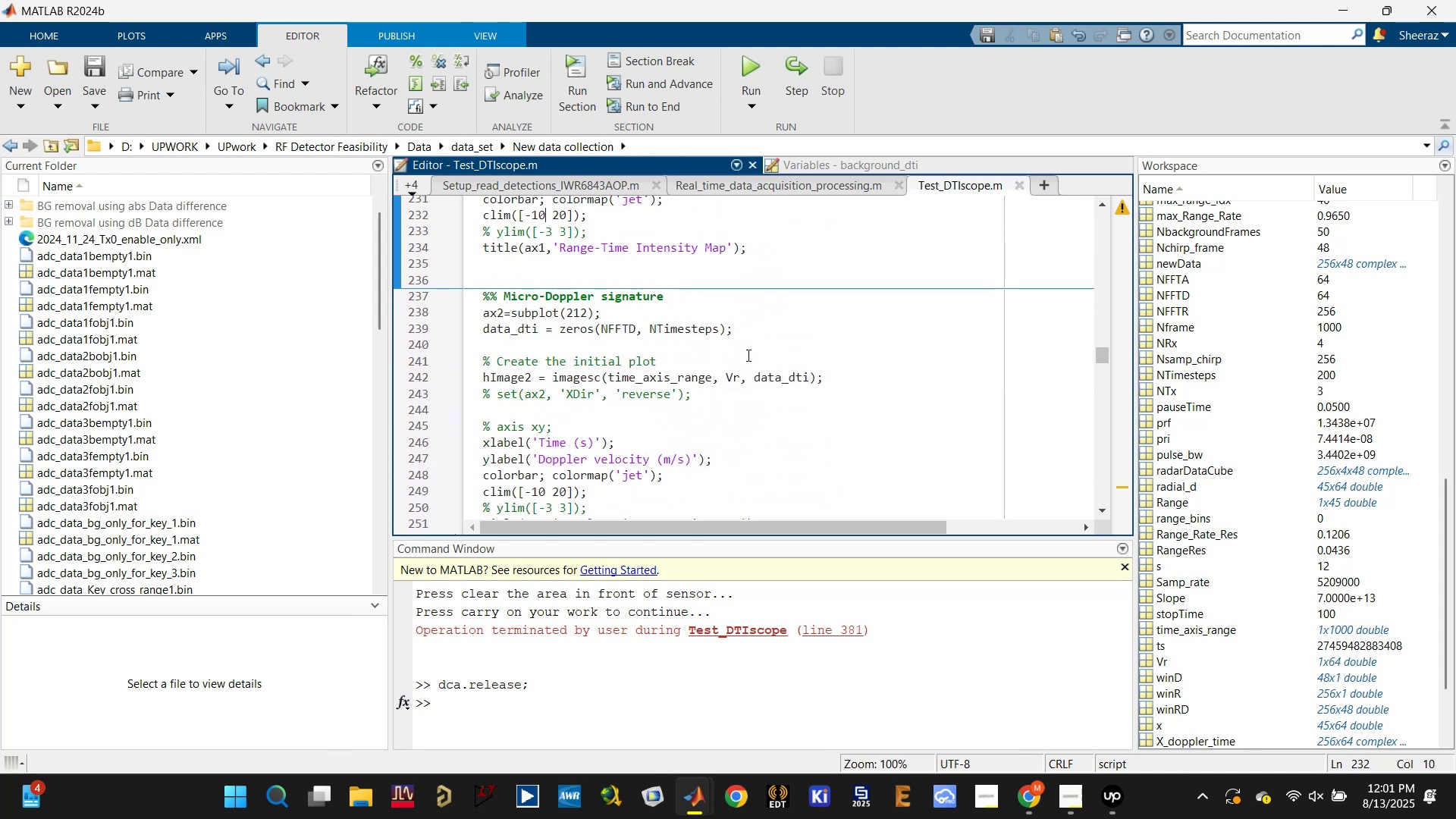 
scroll: coordinate [745, 354], scroll_direction: down, amount: 3.0
 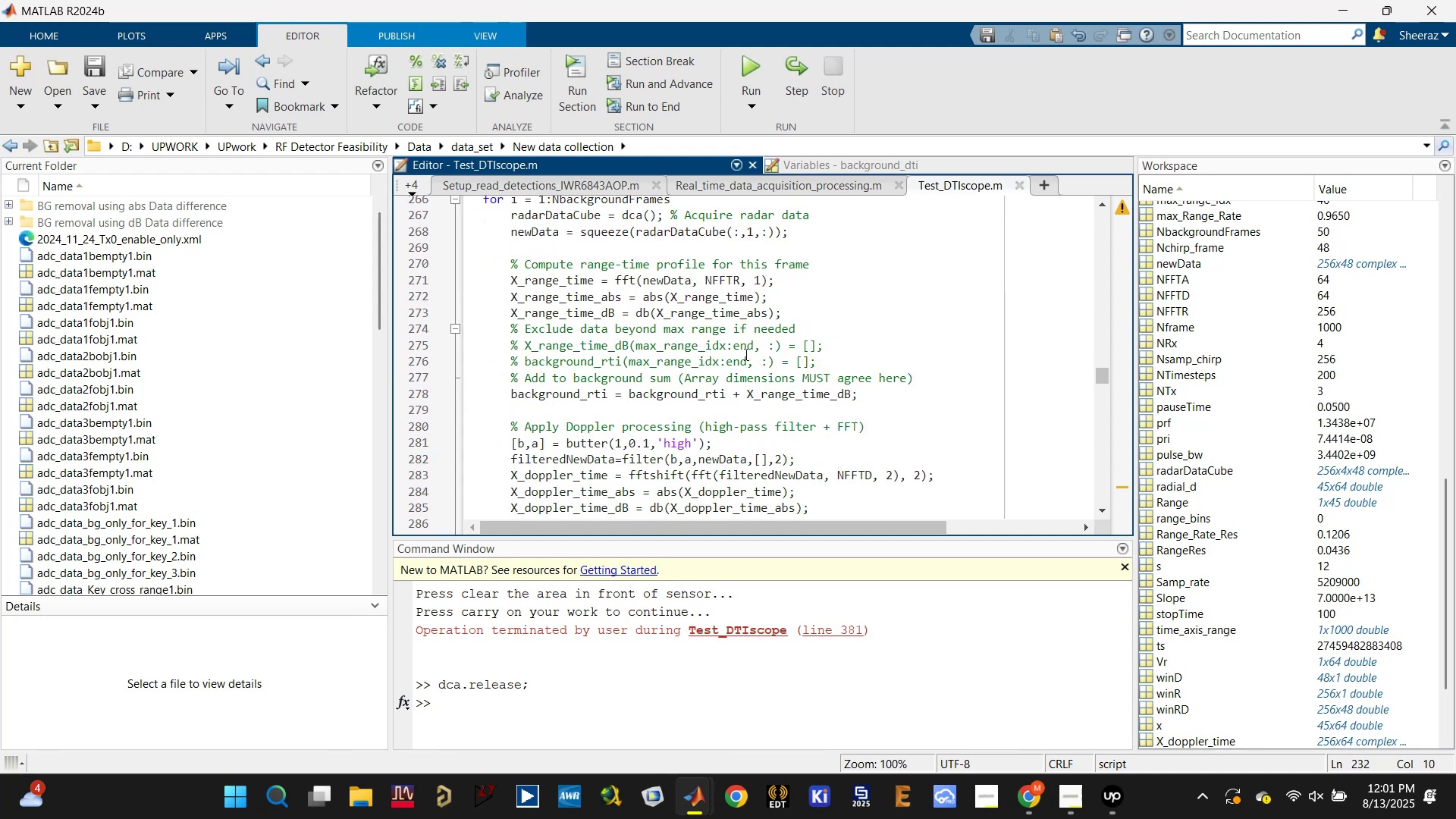 
scroll: coordinate [745, 354], scroll_direction: up, amount: 2.0
 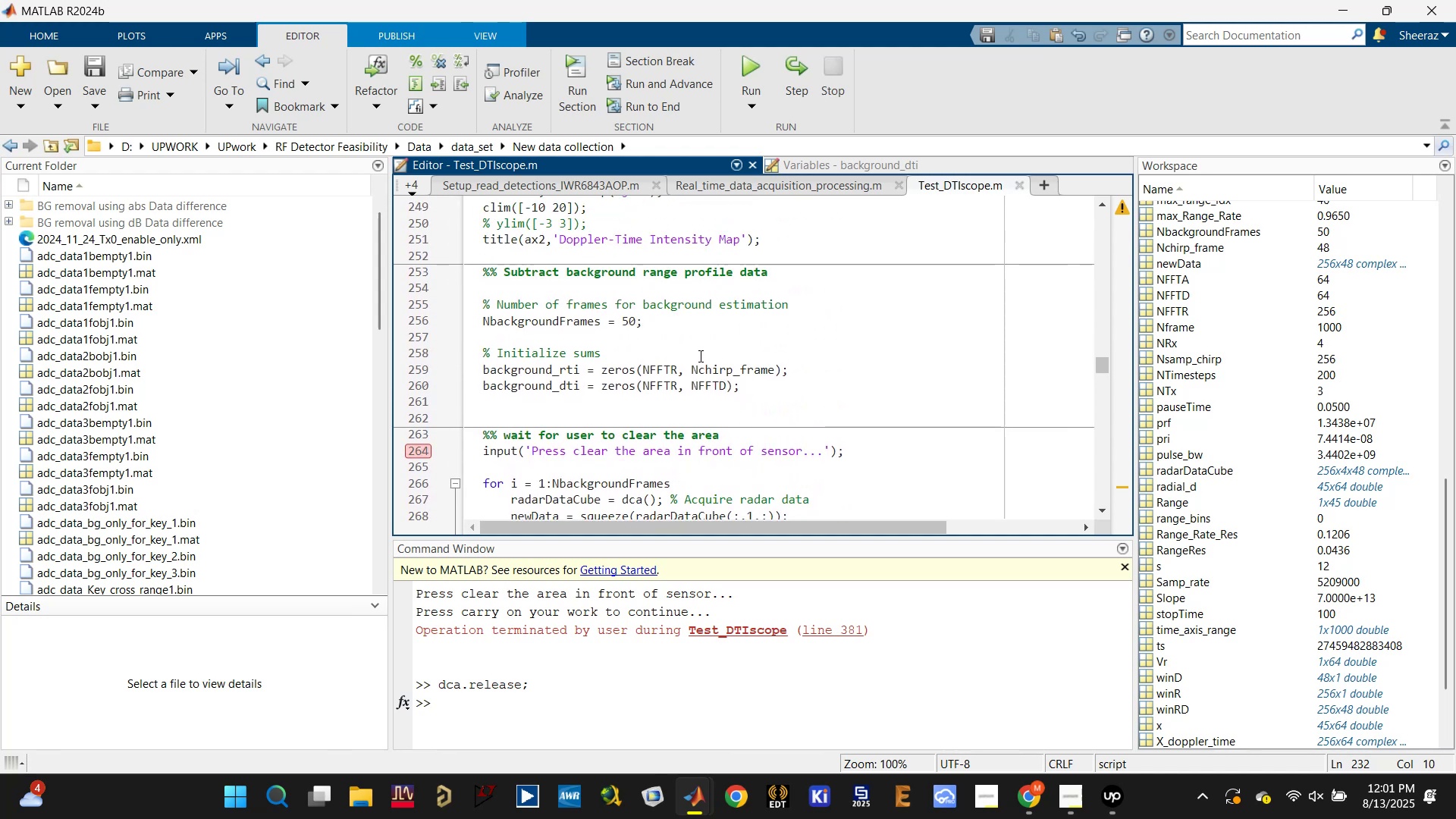 
left_click([562, 372])
 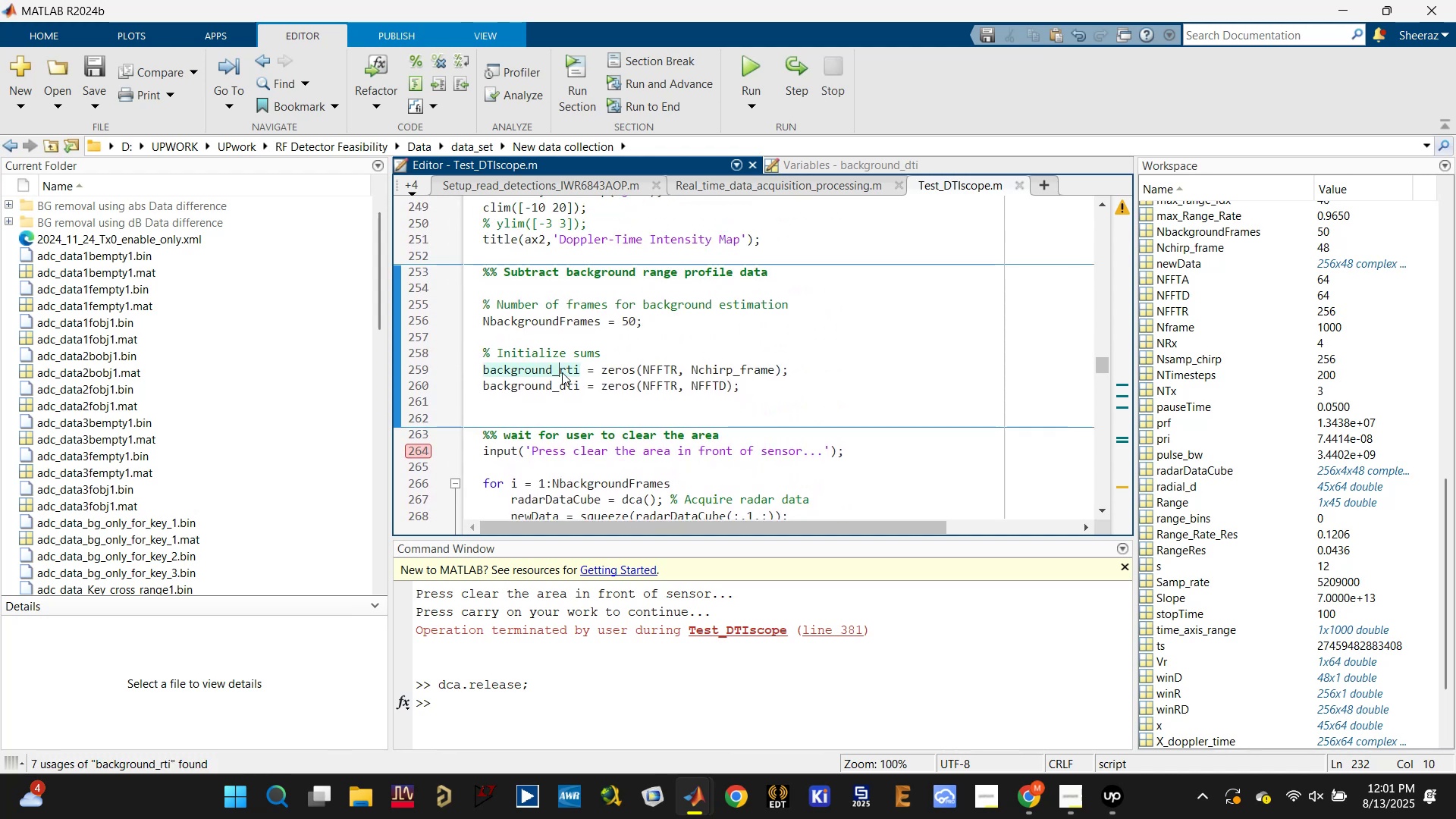 
scroll: coordinate [562, 372], scroll_direction: down, amount: 5.0
 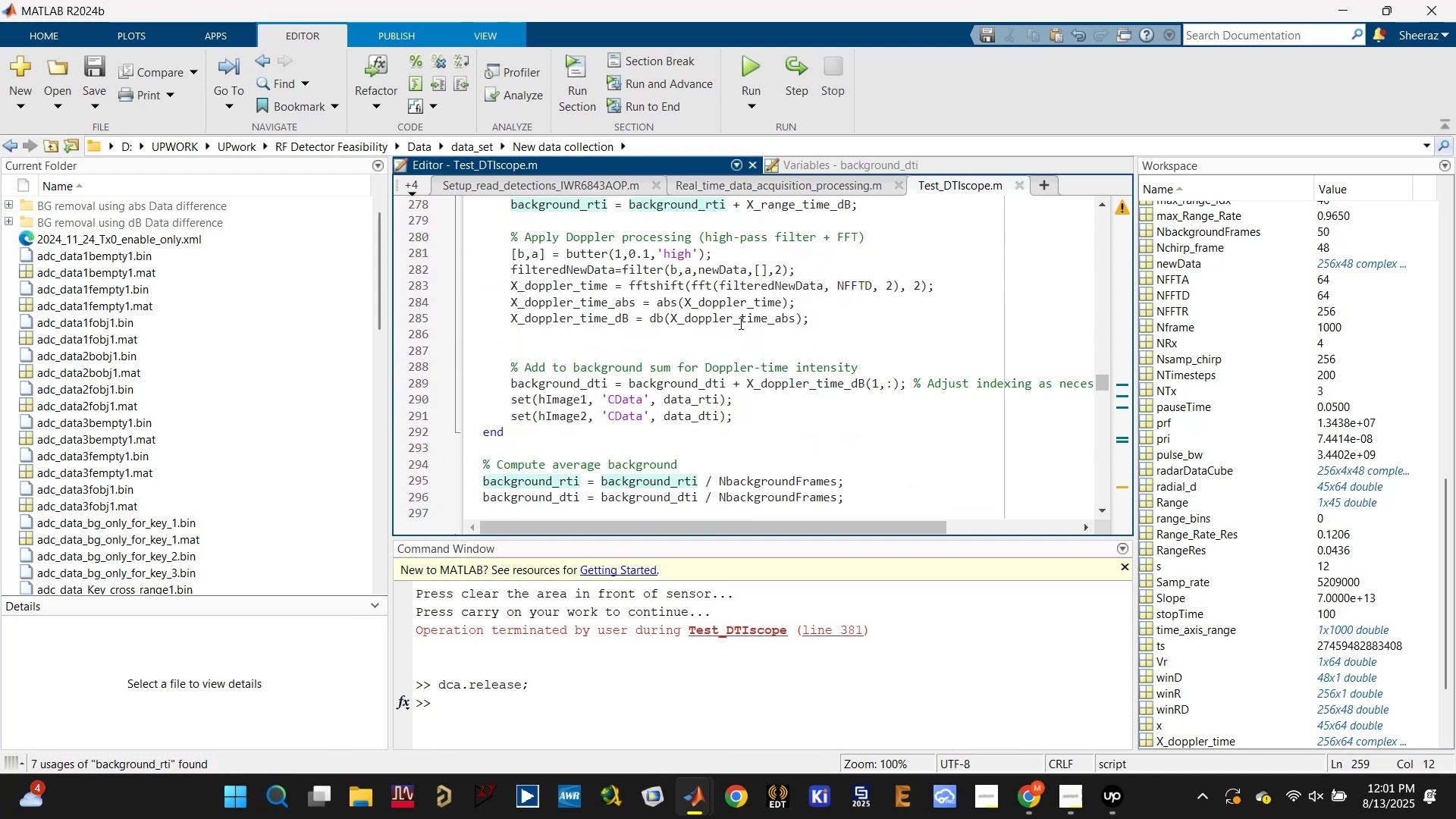 
left_click([710, 382])
 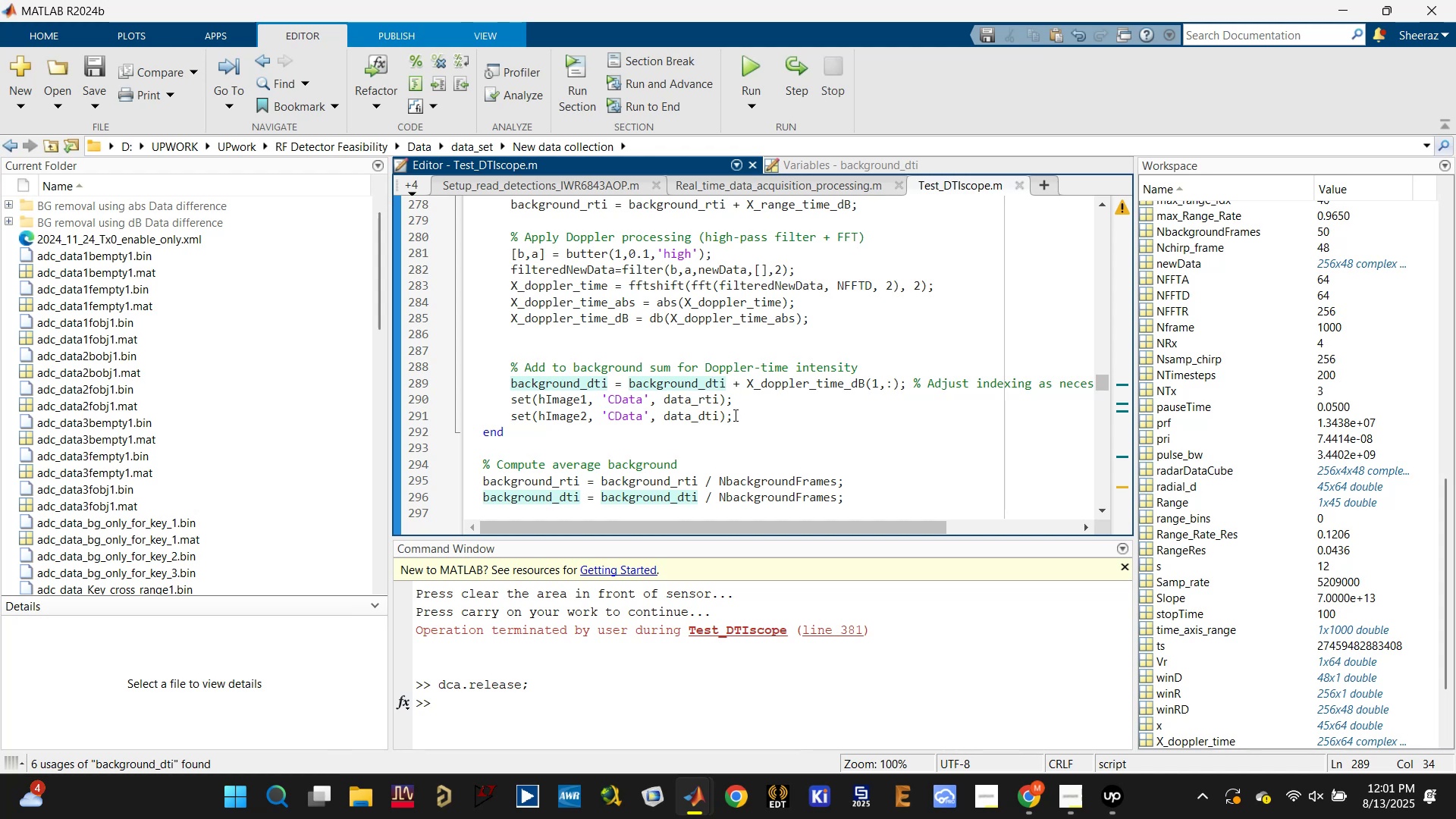 
scroll: coordinate [734, 420], scroll_direction: down, amount: 1.0
 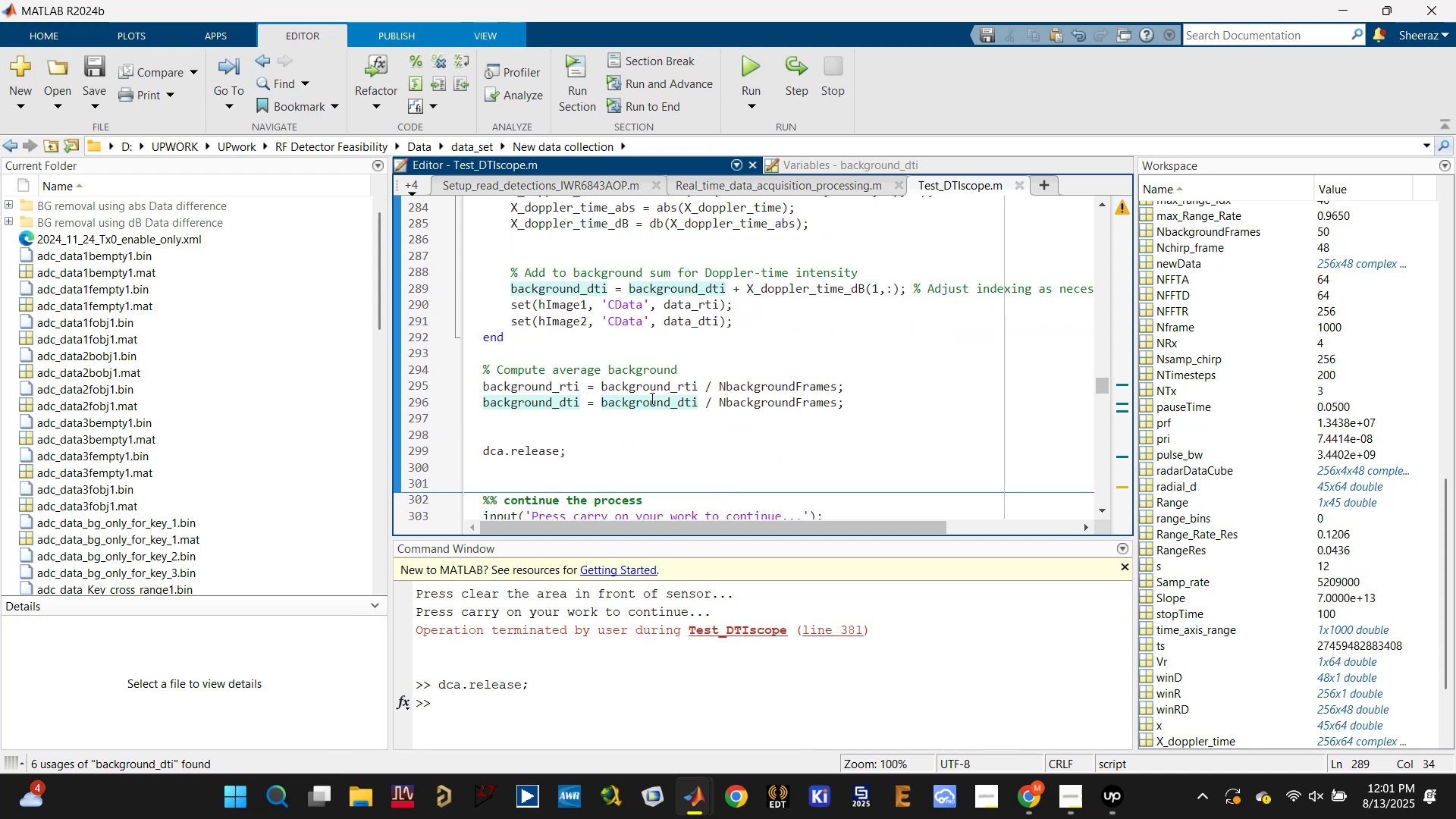 
wait(5.12)
 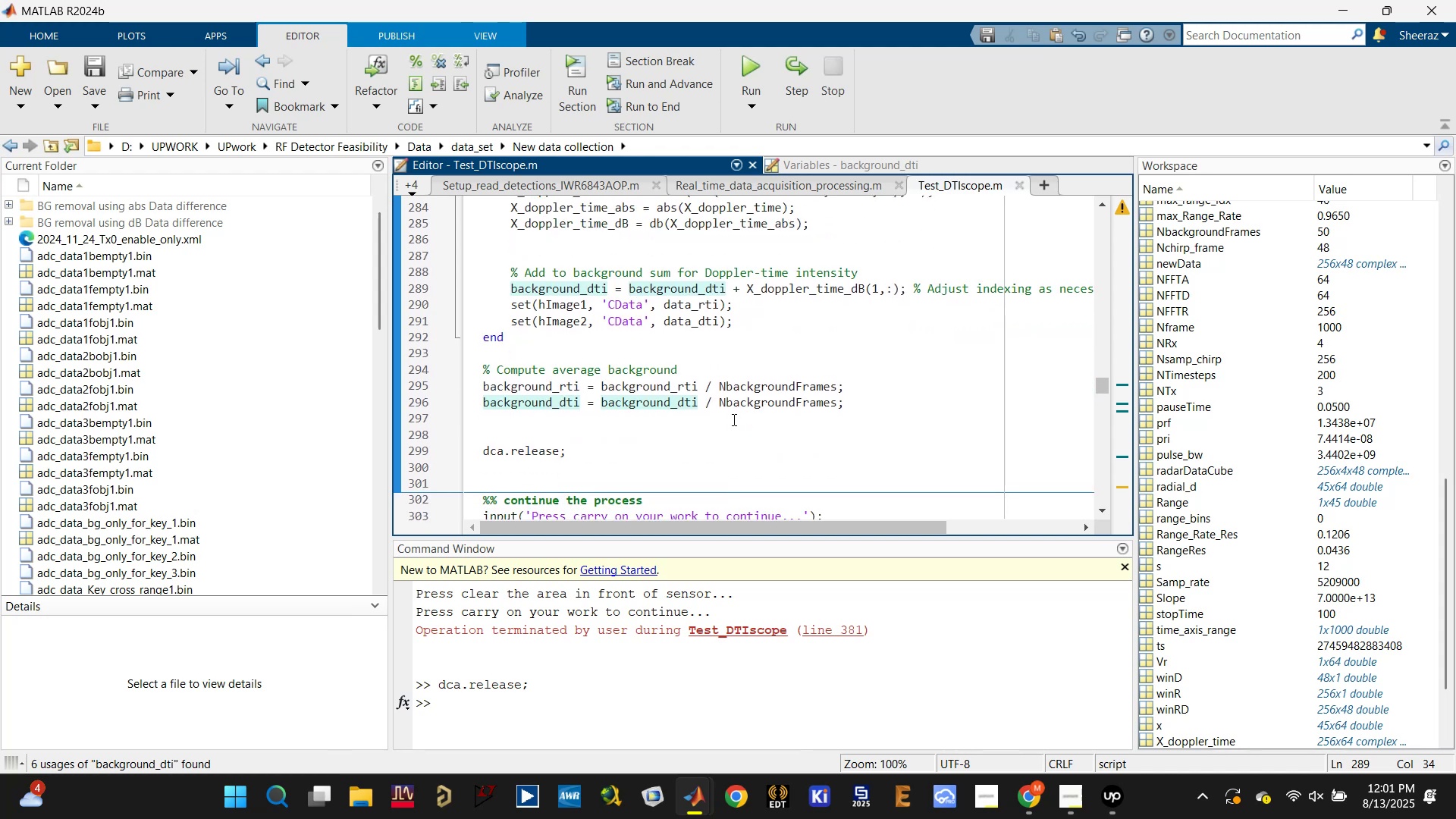 
left_click([749, 321])
 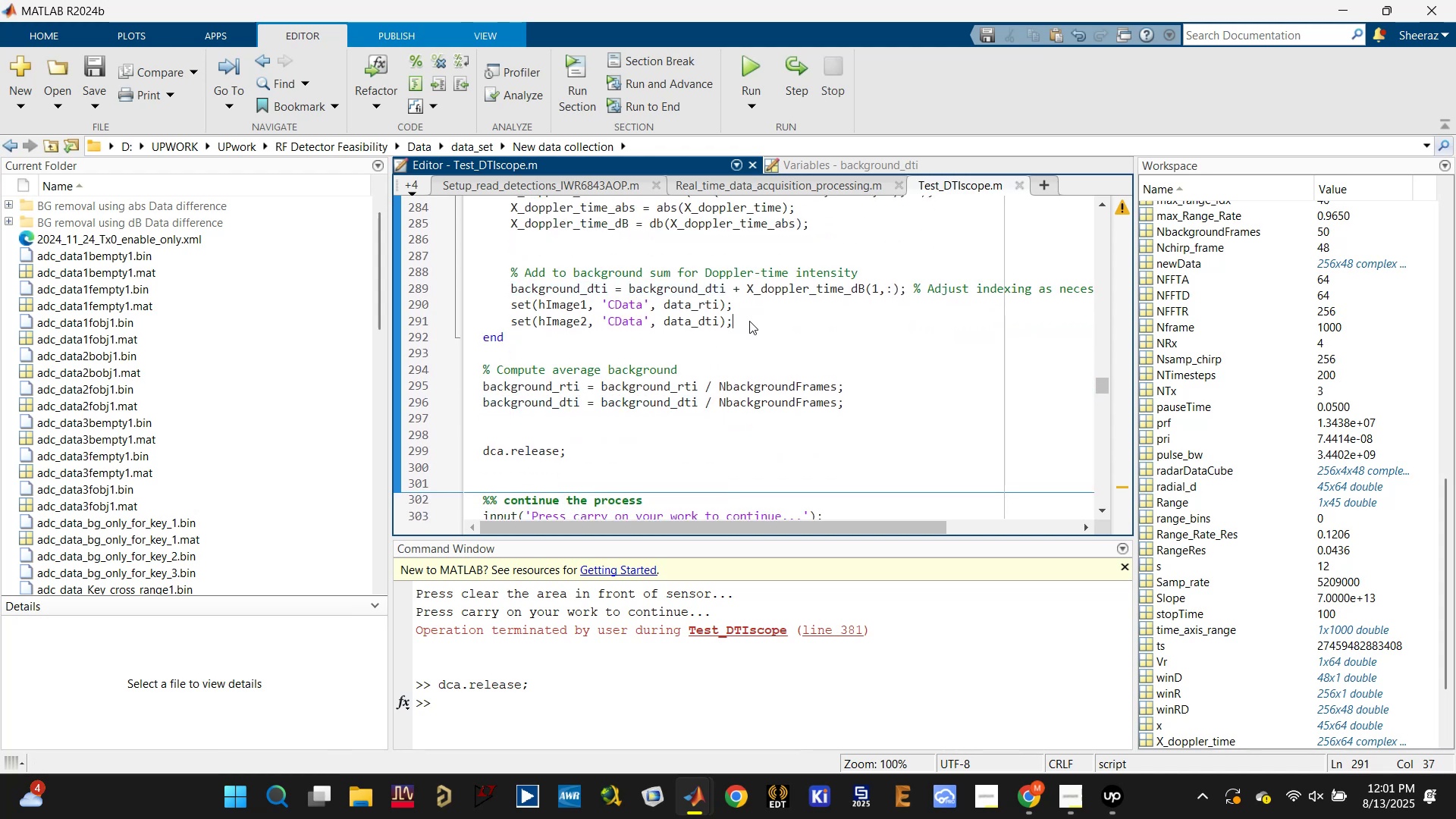 
key(Enter)
 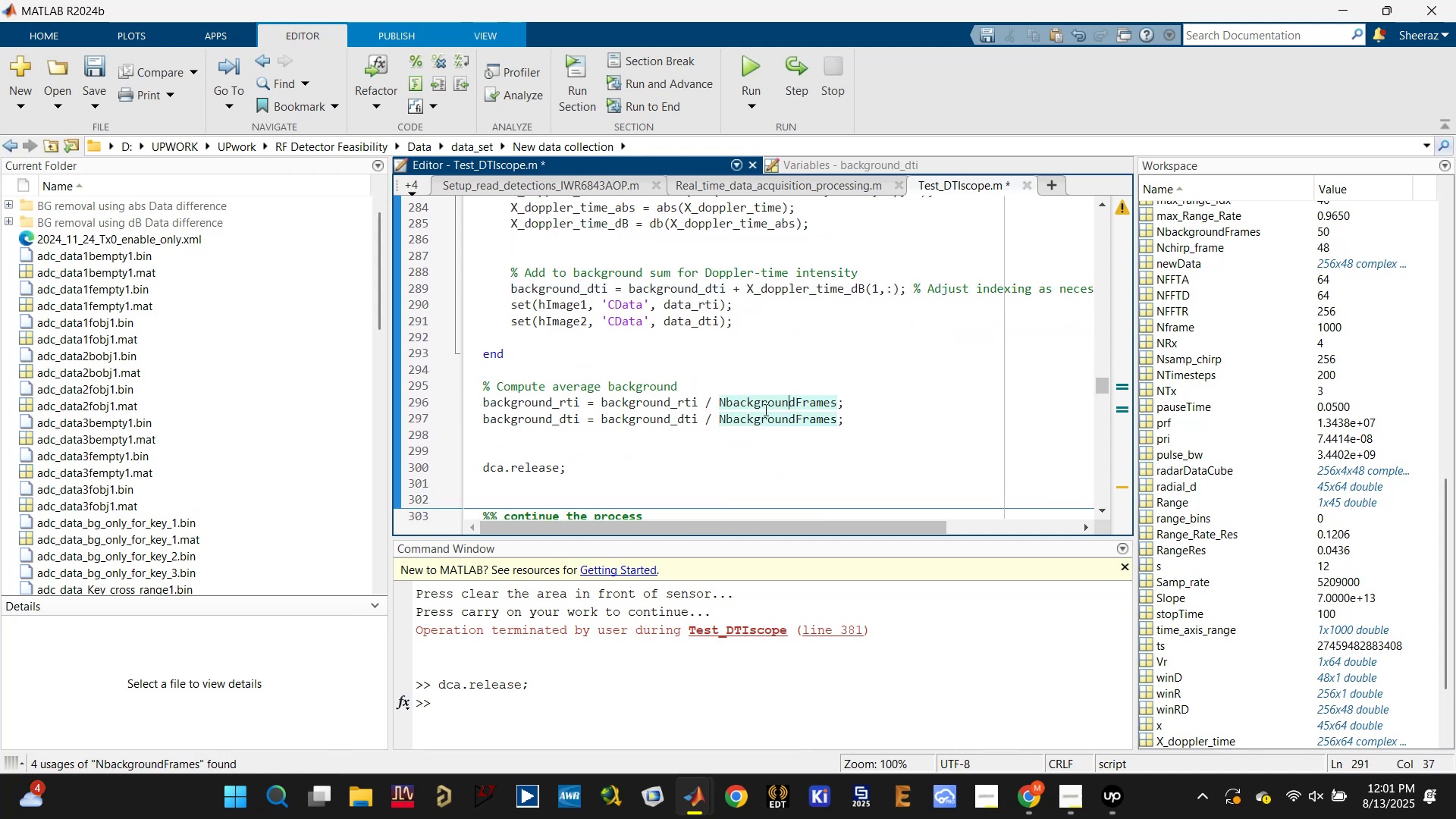 
left_click([661, 403])
 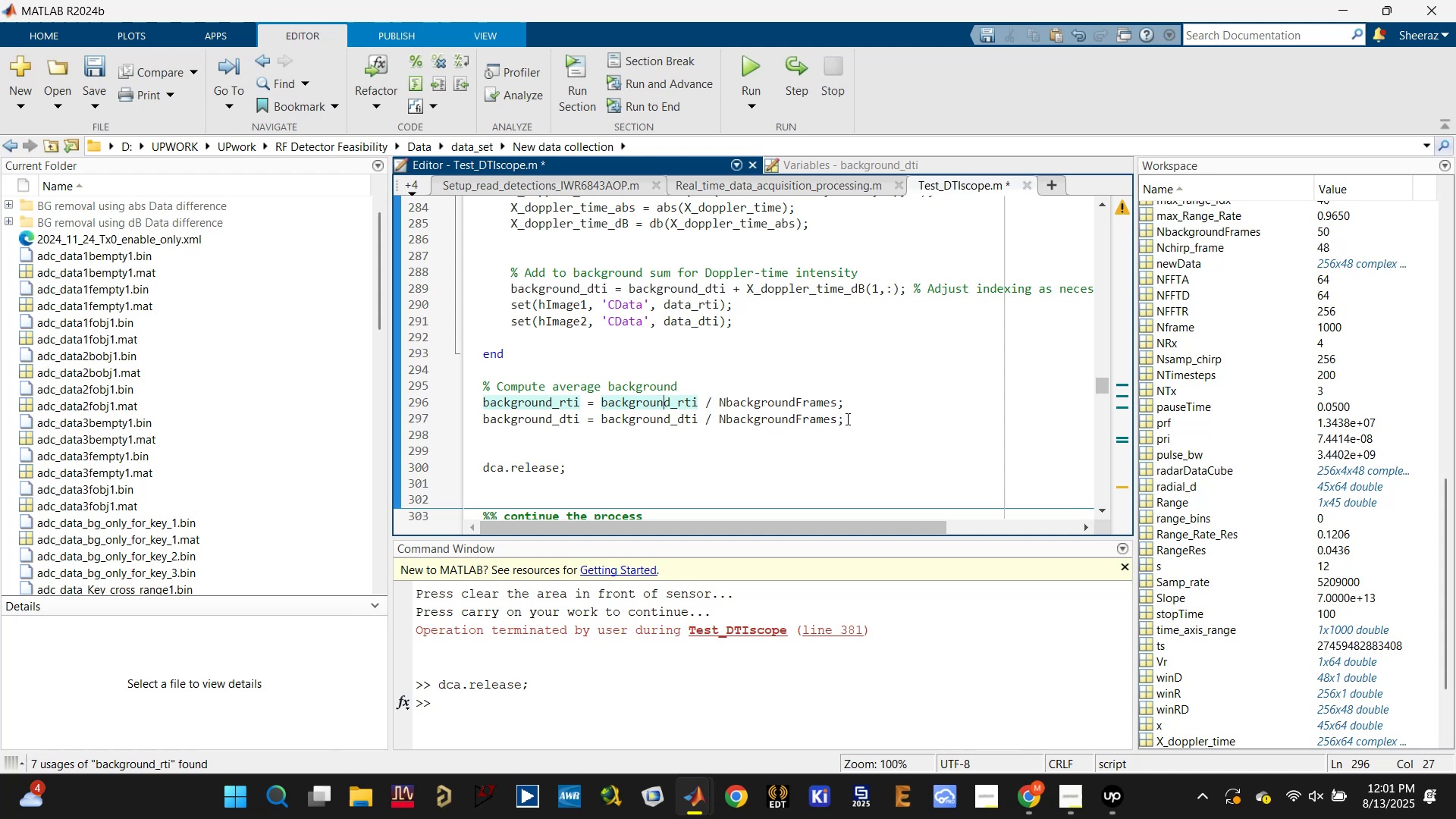 
left_click_drag(start_coordinate=[855, 419], to_coordinate=[471, 378])
 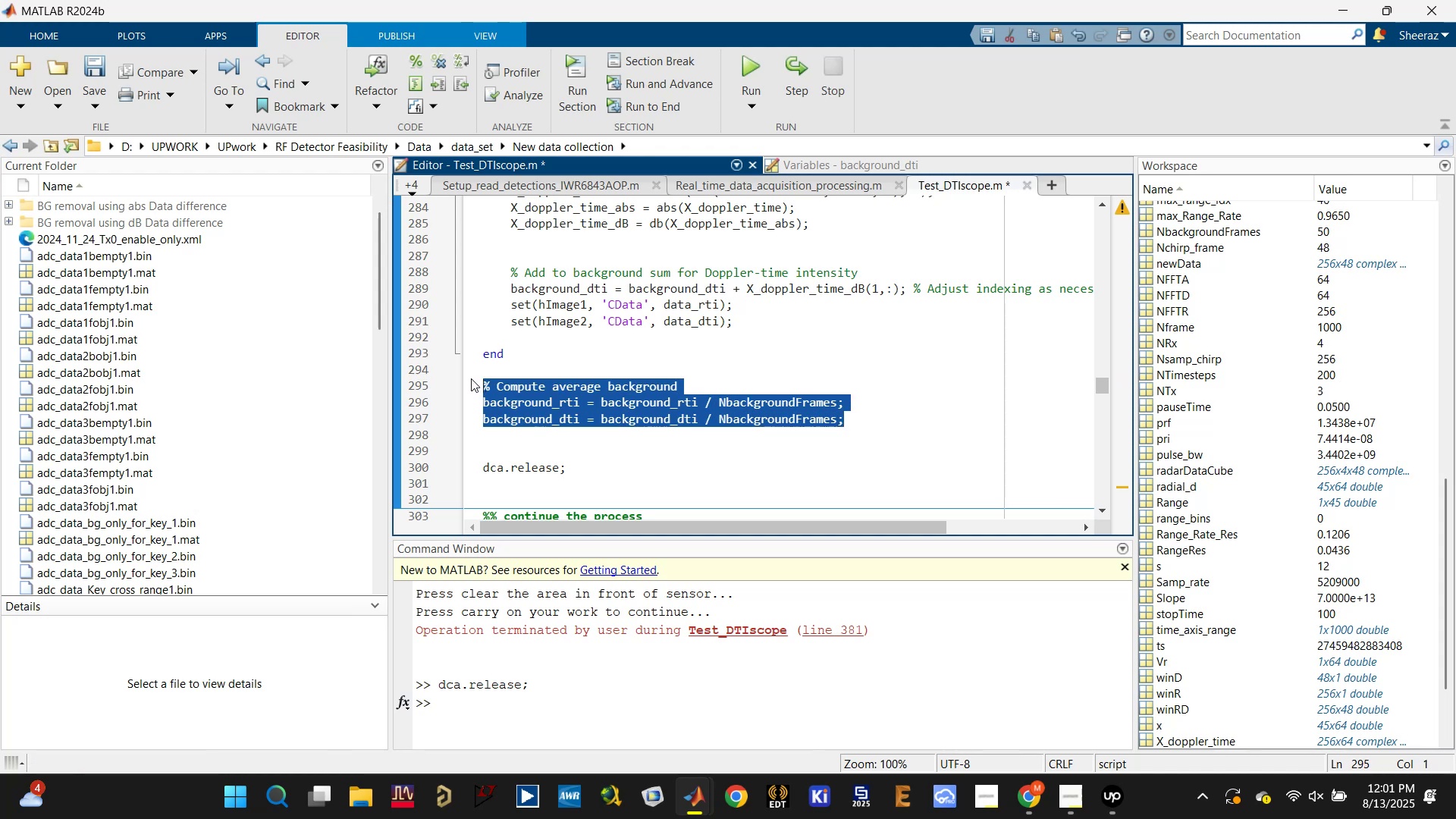 
key(Control+C)
 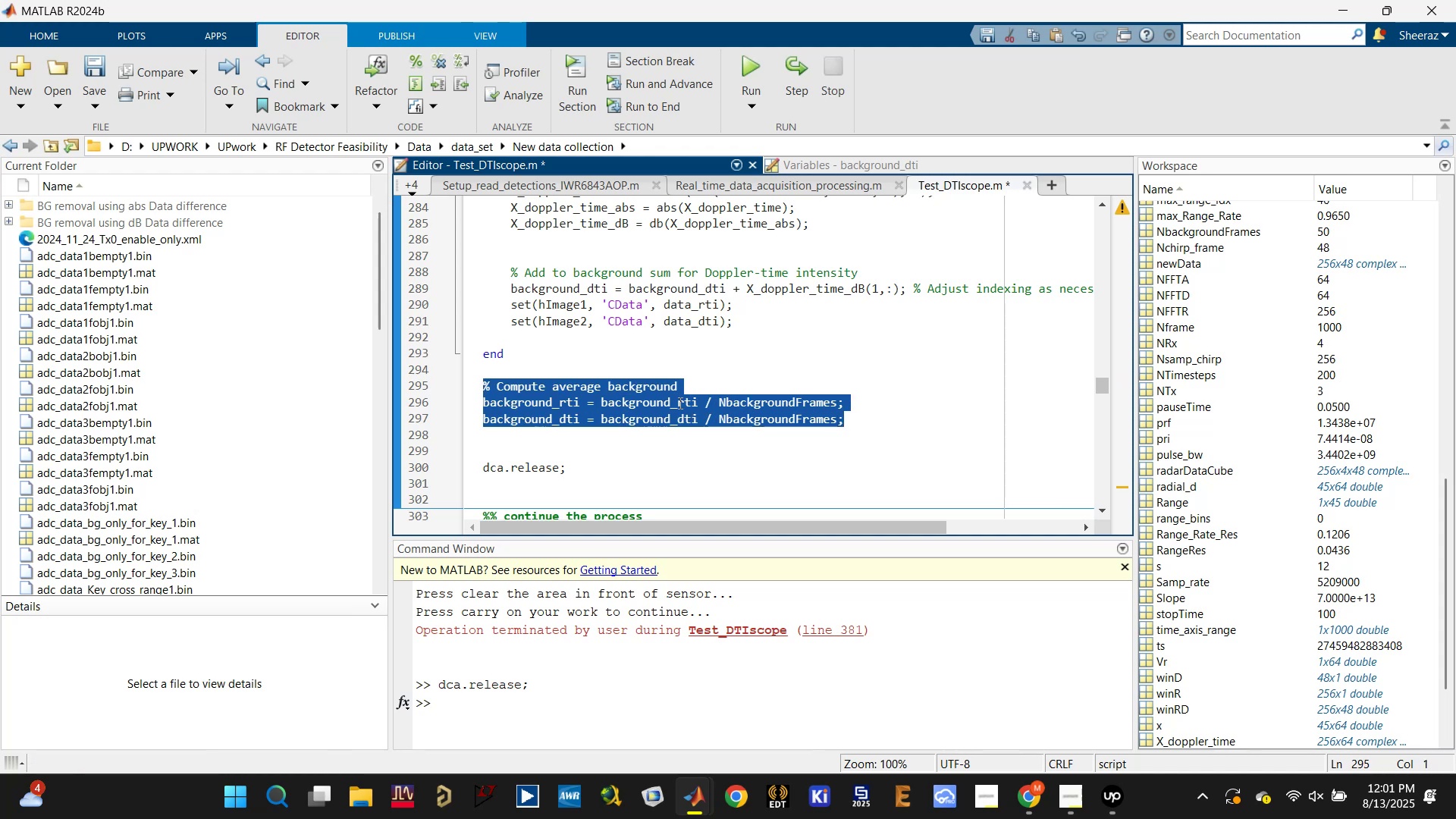 
left_click([676, 405])
 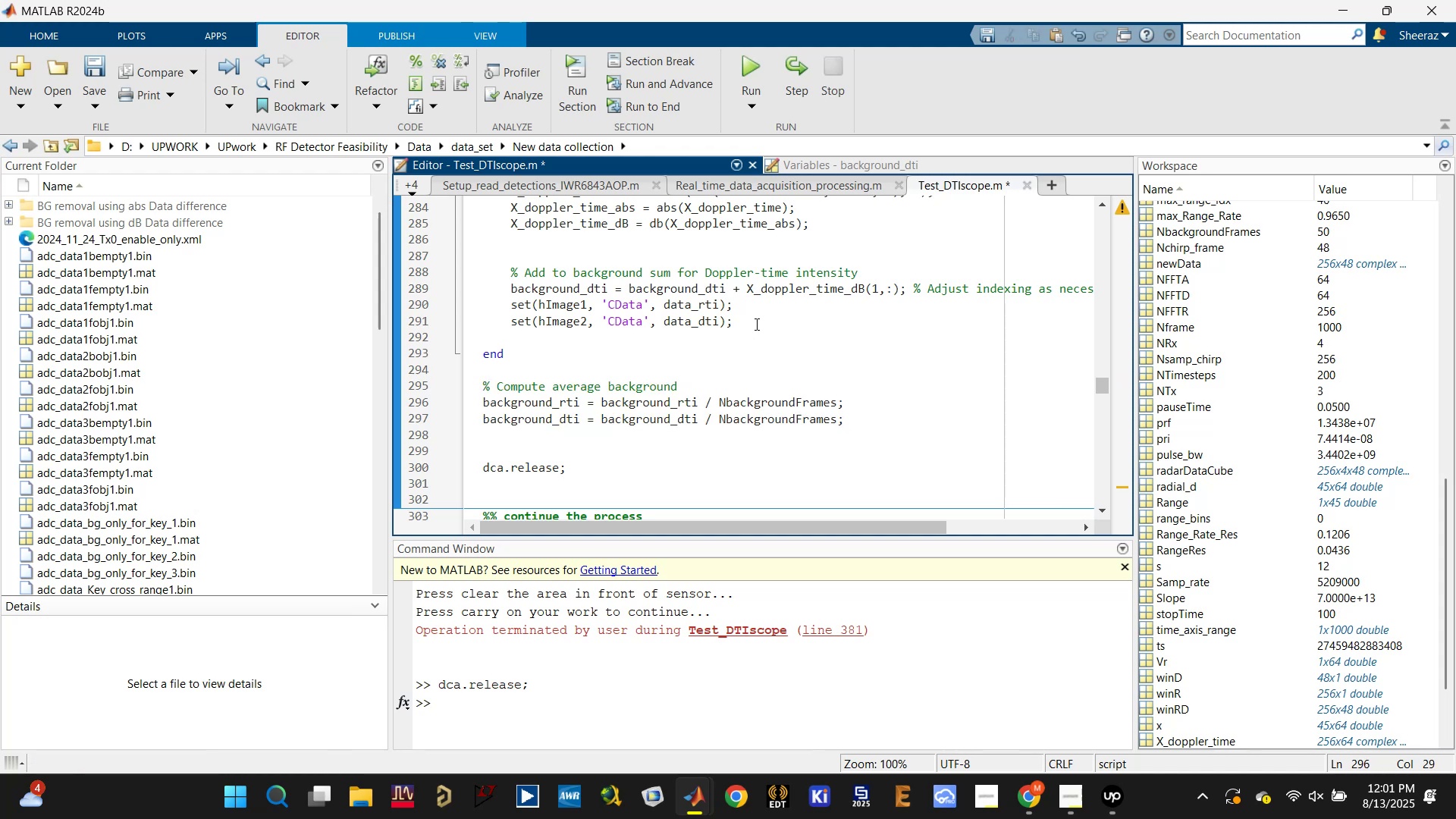 
left_click([755, 322])
 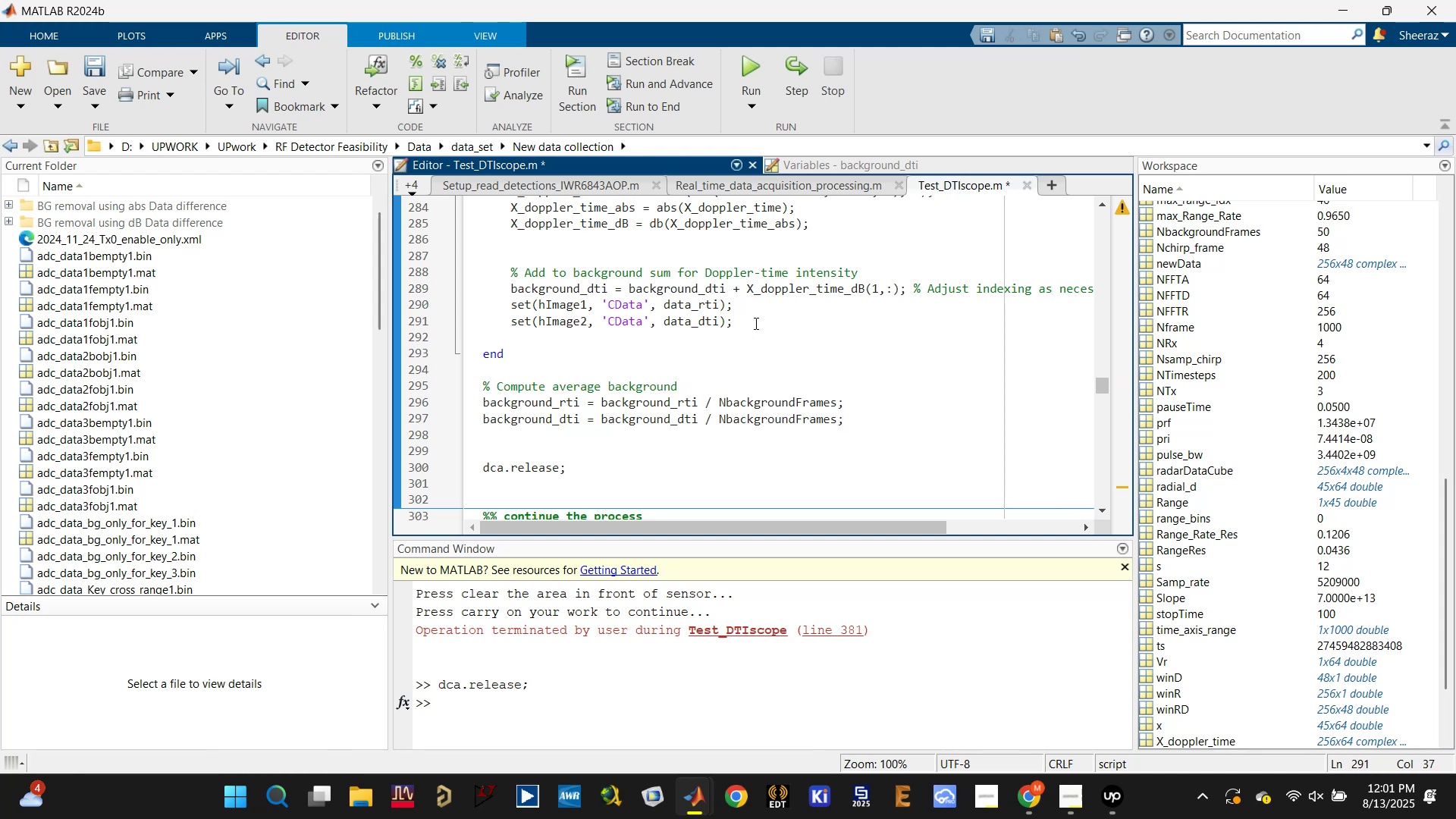 
key(Enter)
 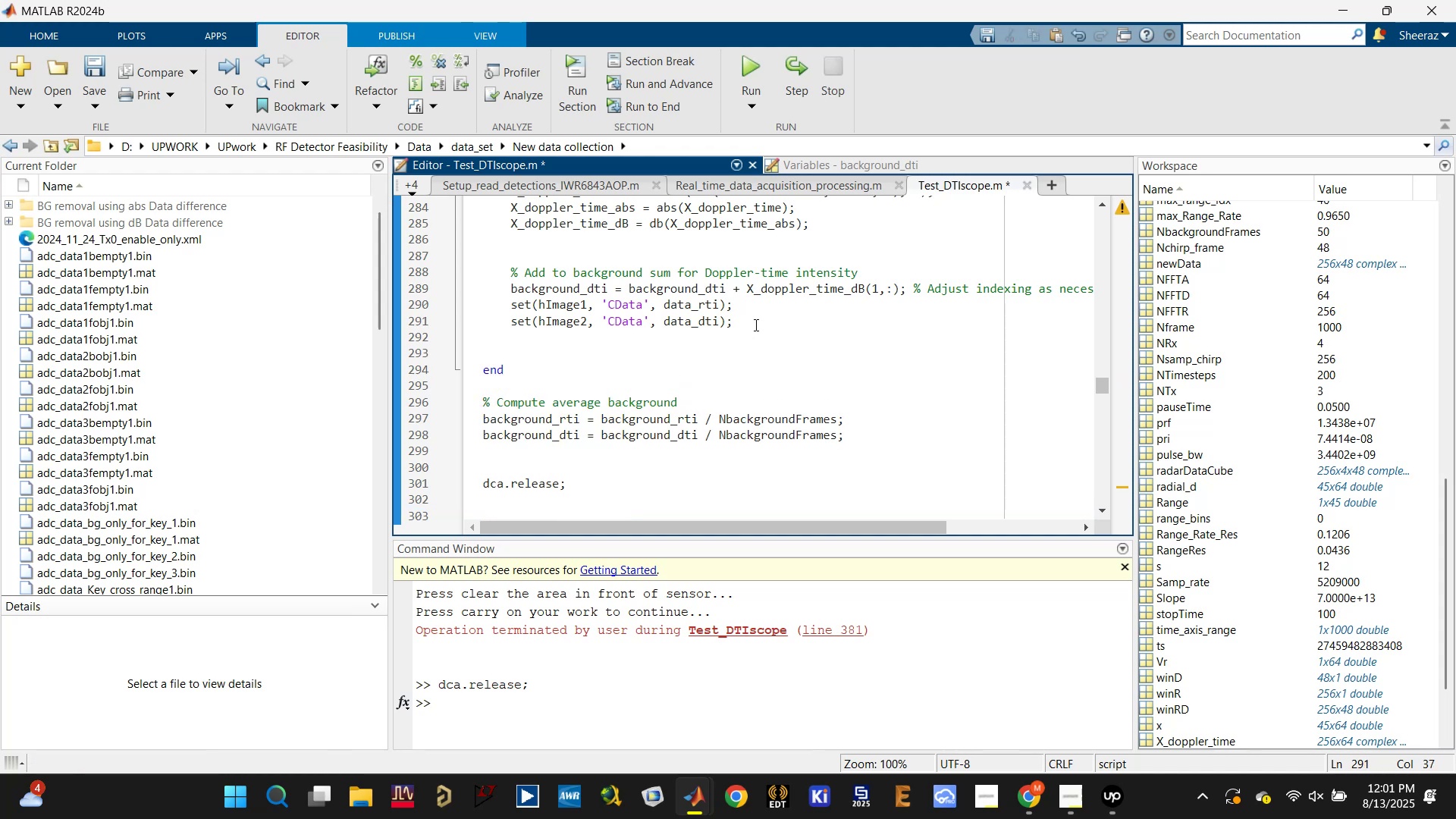 
key(Control+V)
 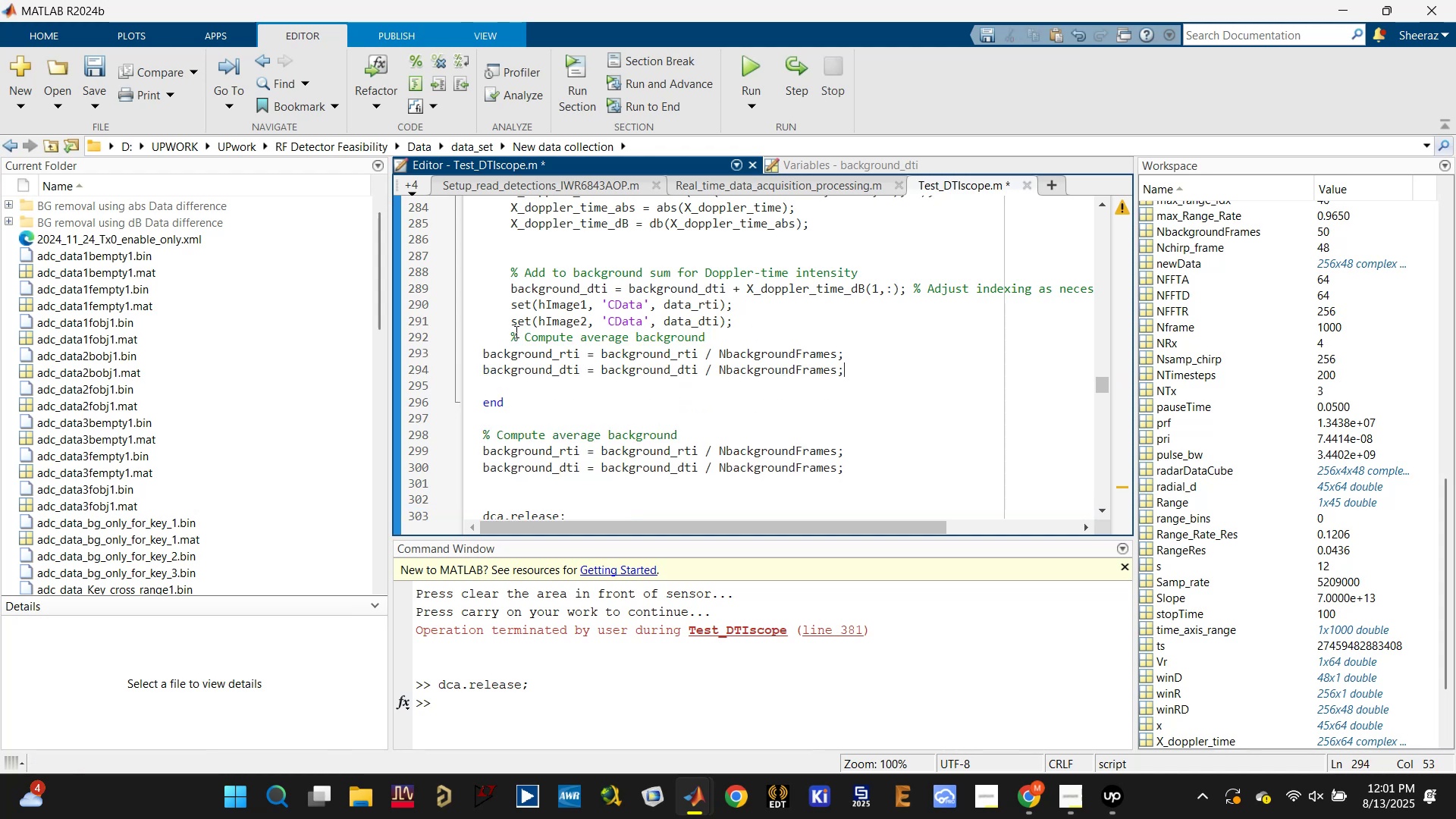 
left_click([480, 350])
 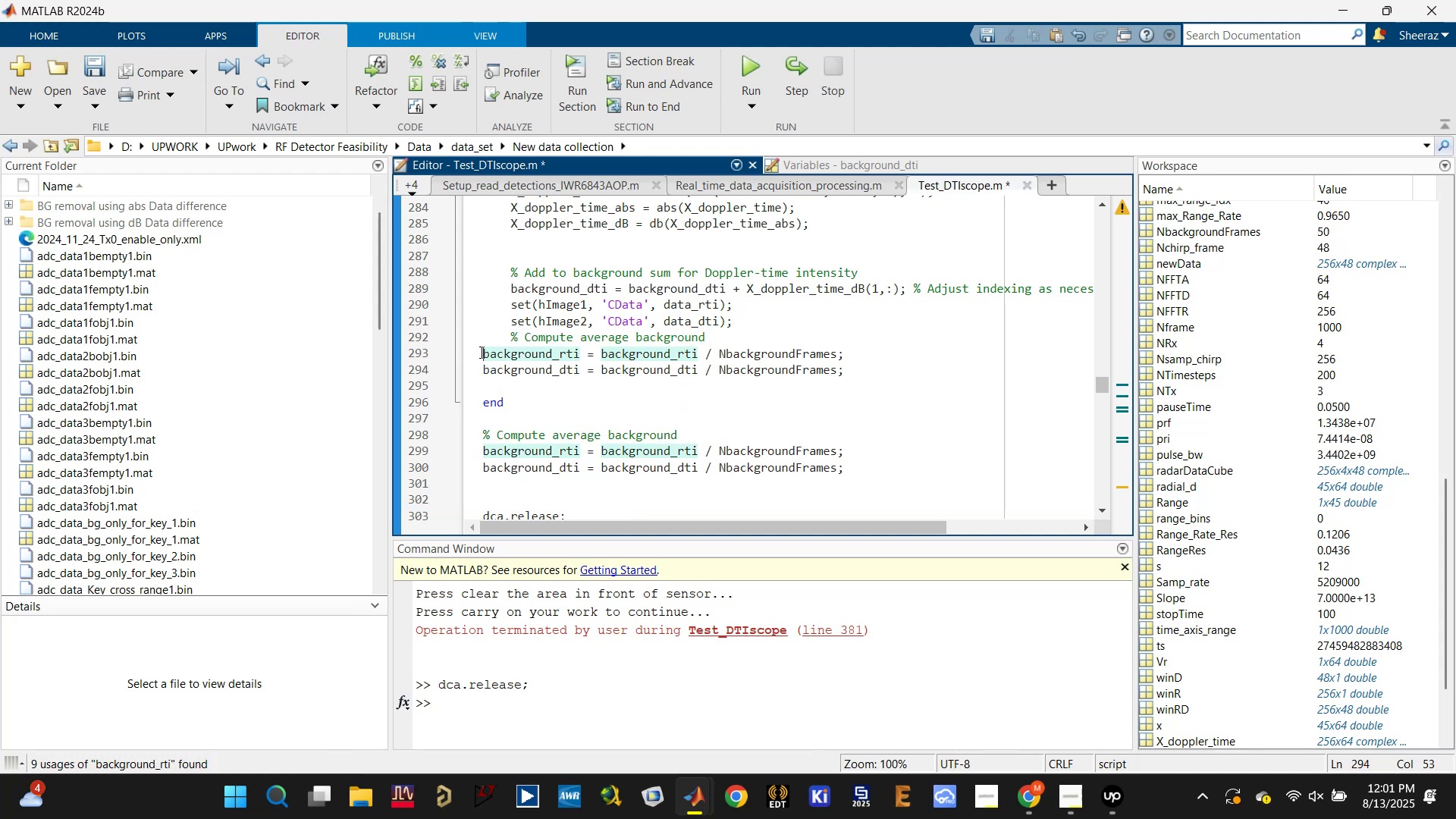 
key(Space)
 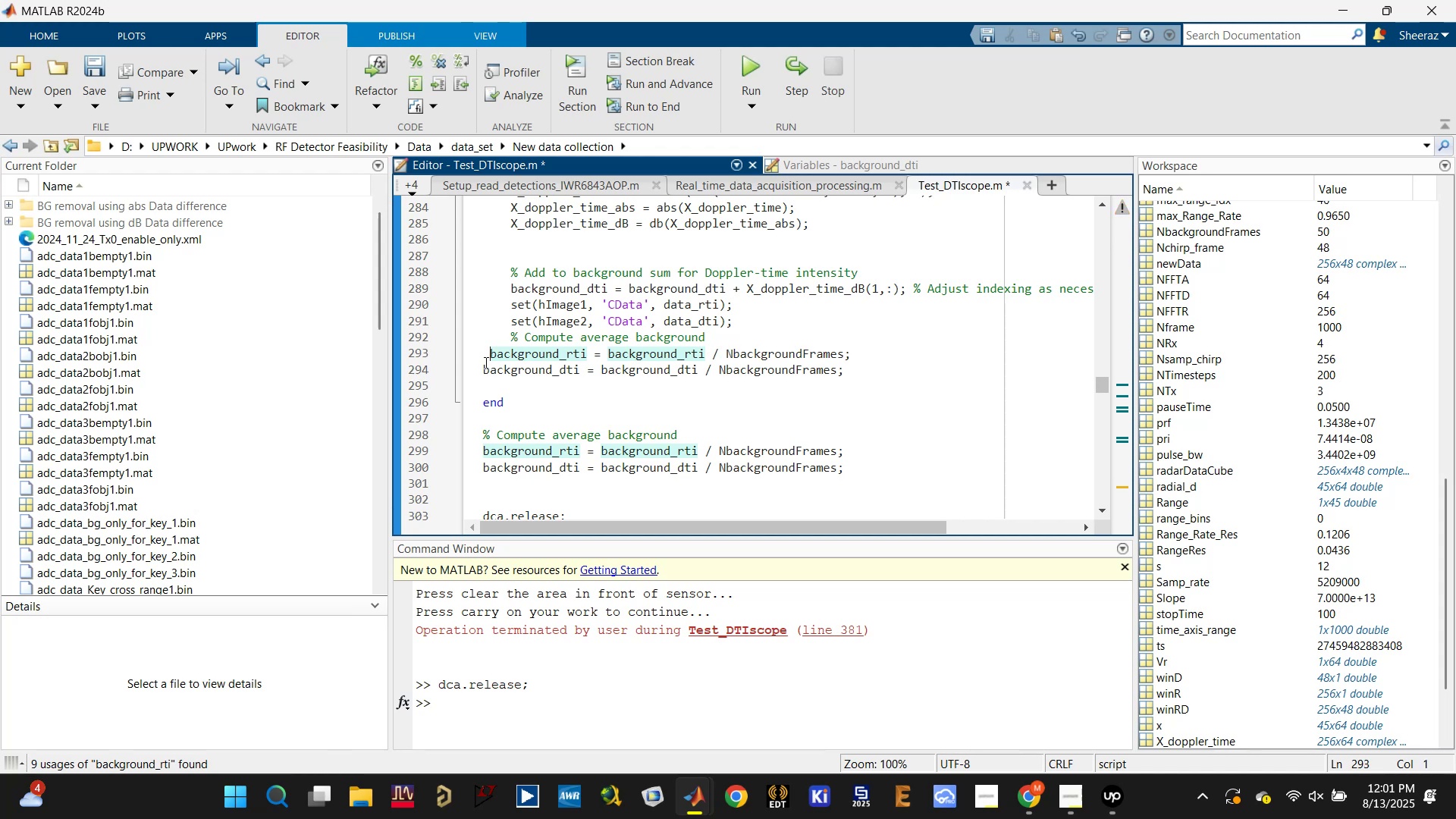 
key(Space)
 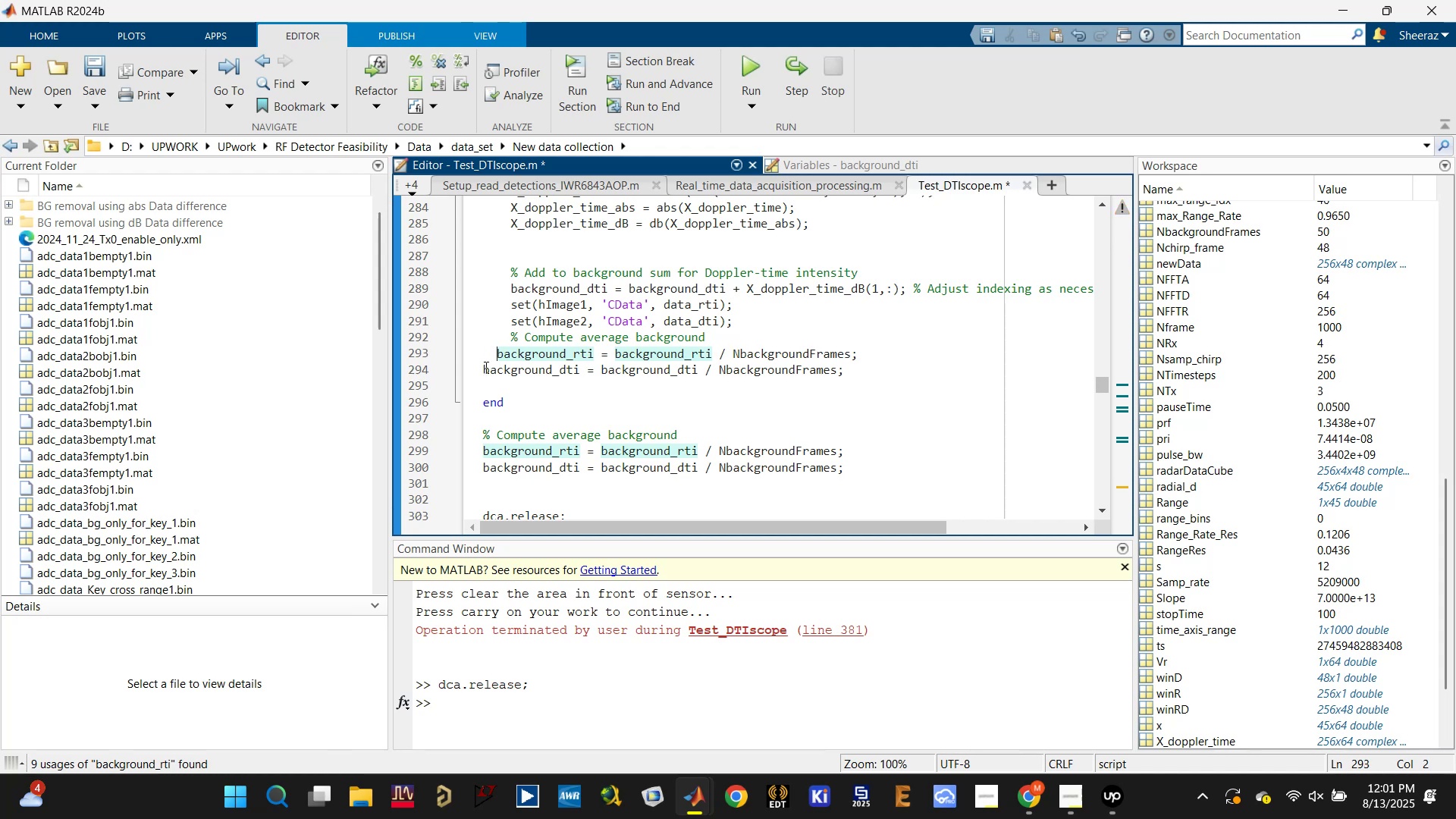 
key(Space)
 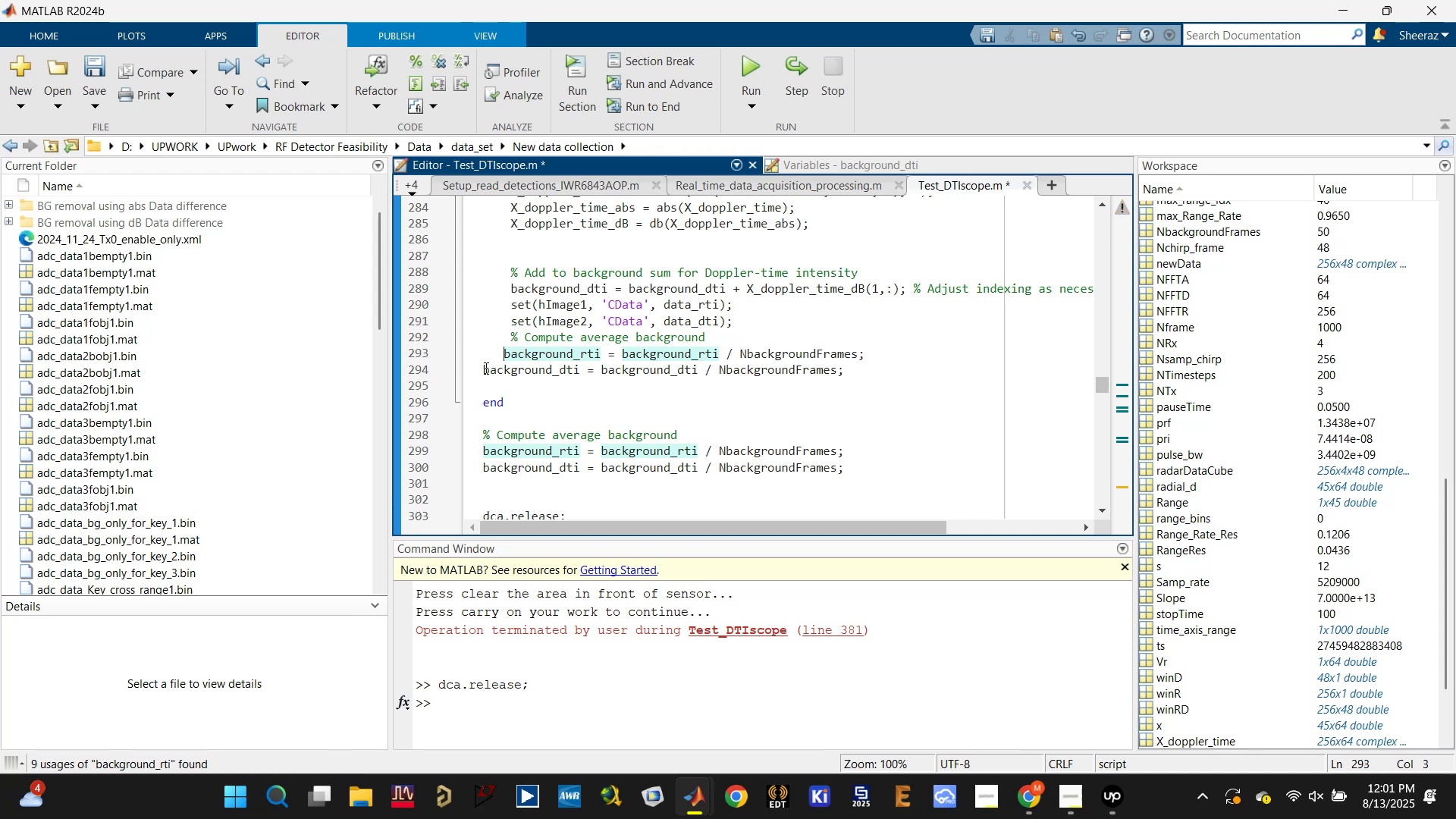 
key(Space)
 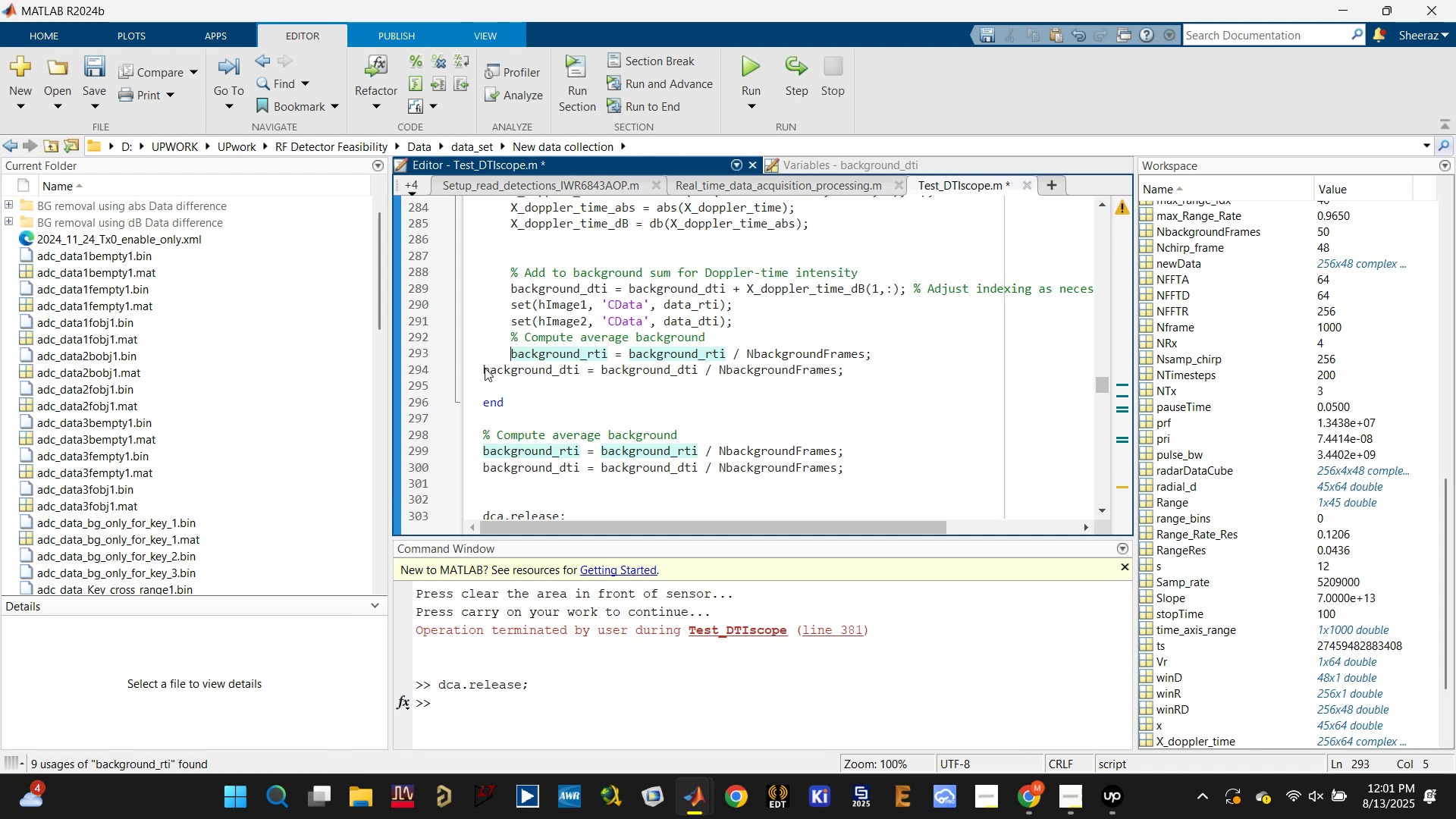 
left_click([485, 368])
 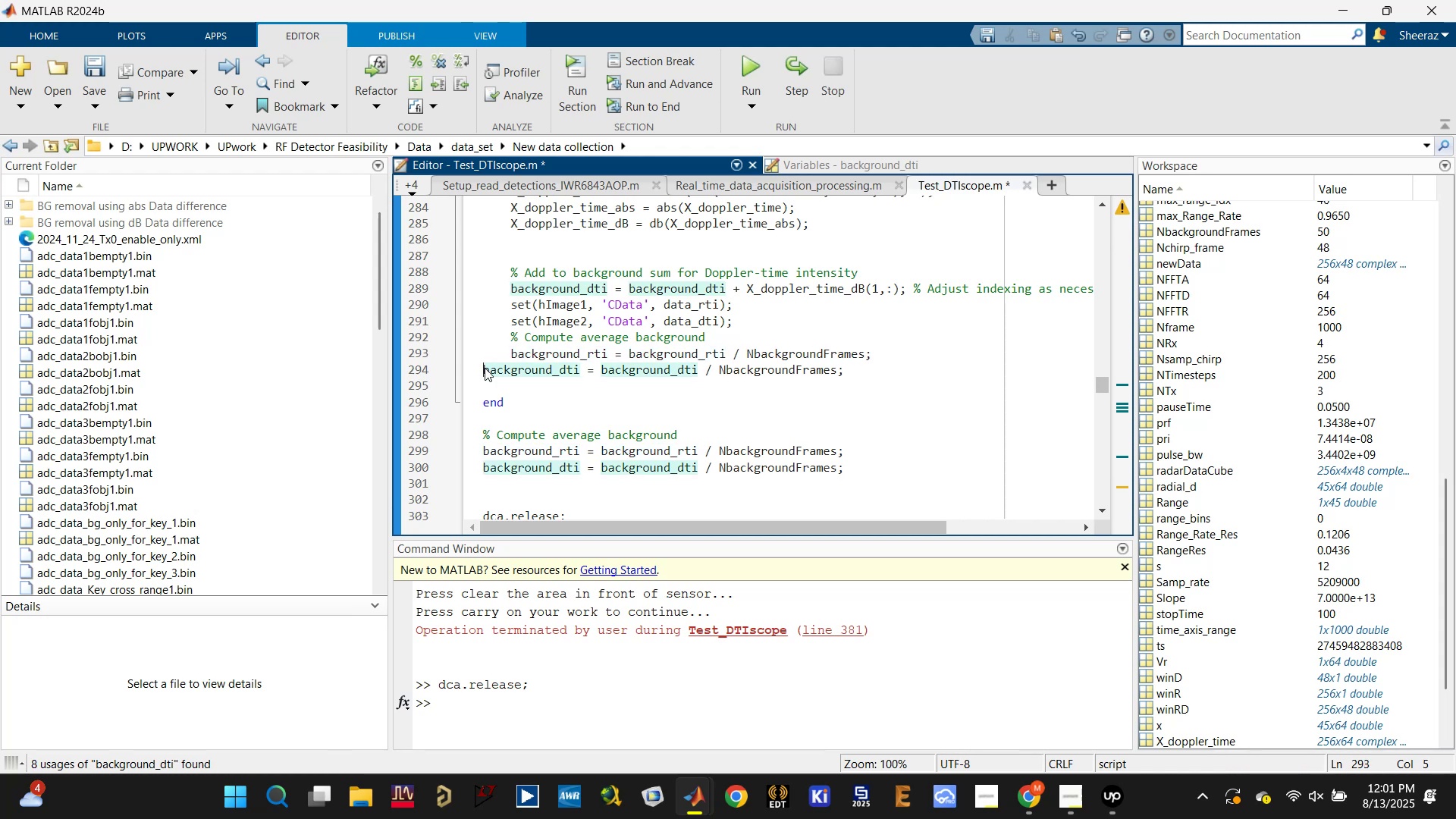 
key(Space)
 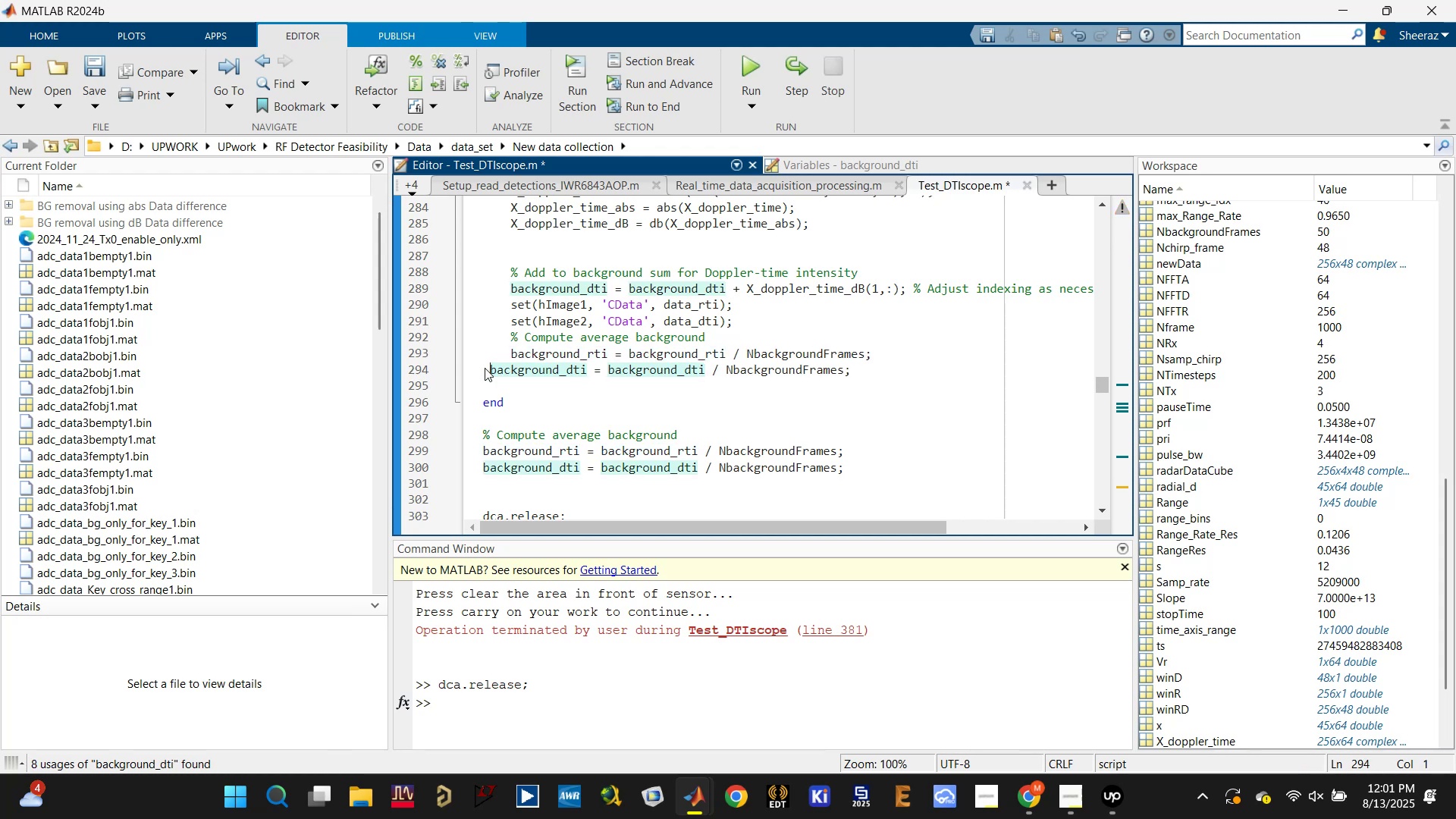 
key(Space)
 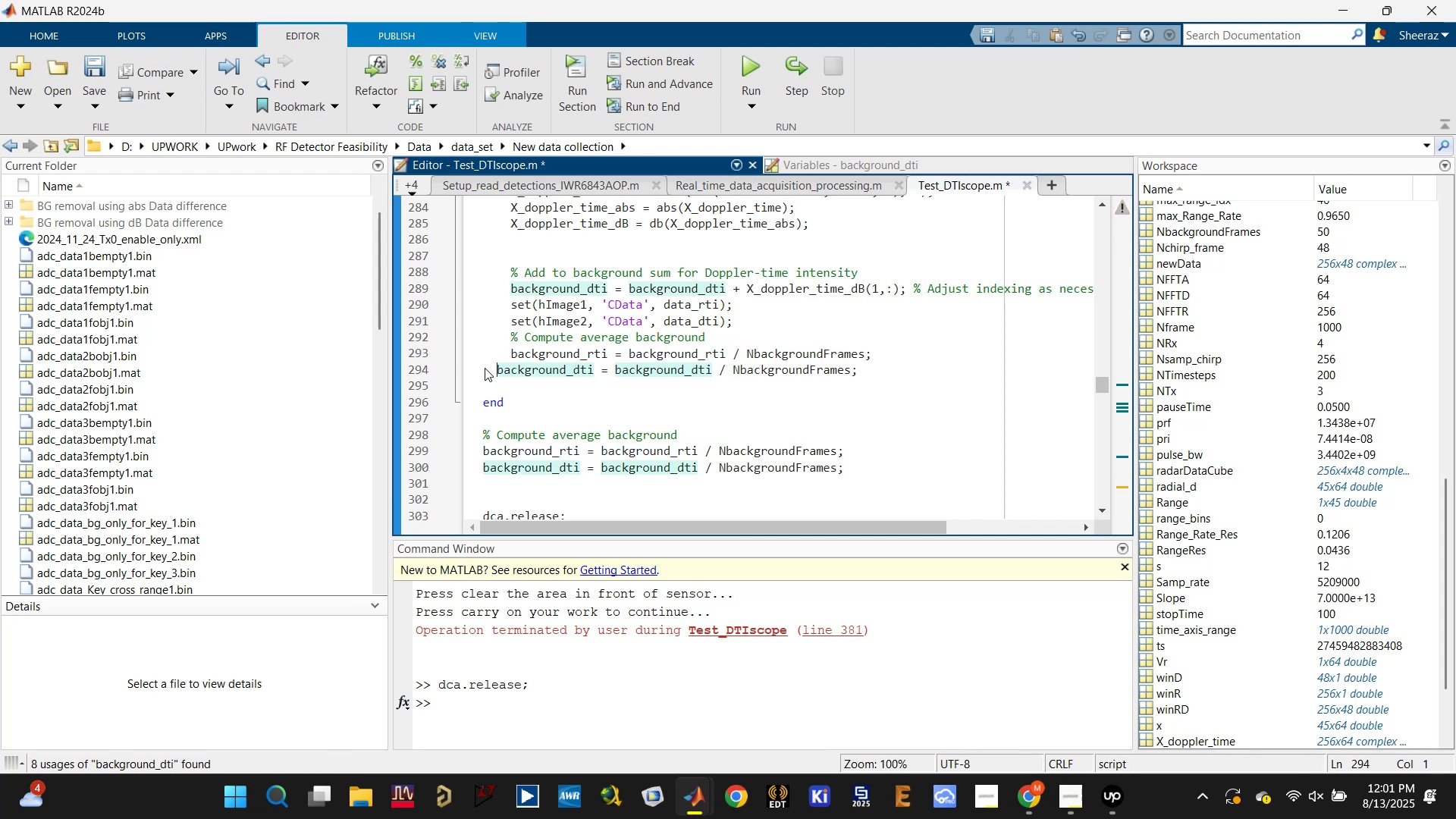 
key(Space)
 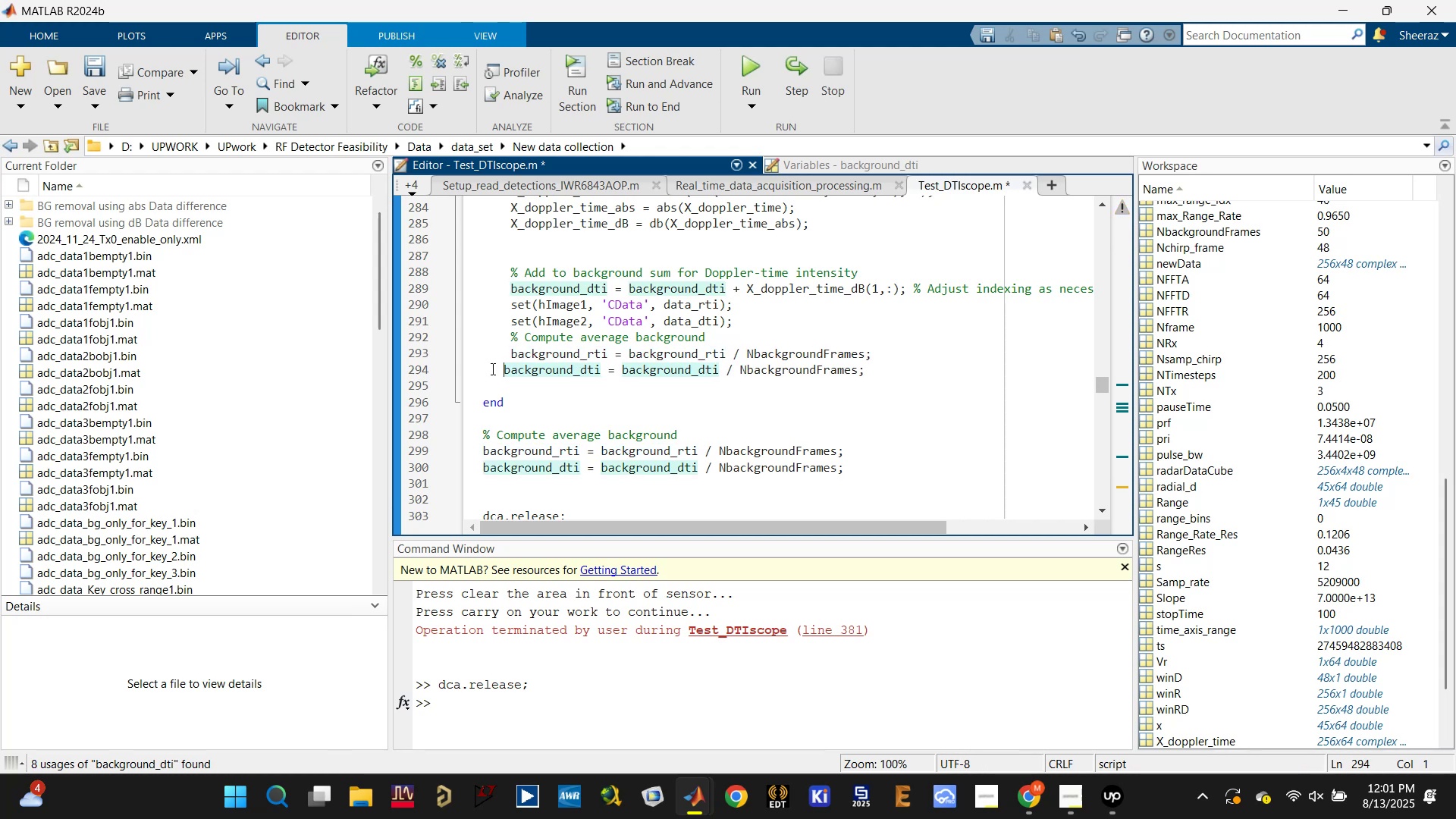 
key(Space)
 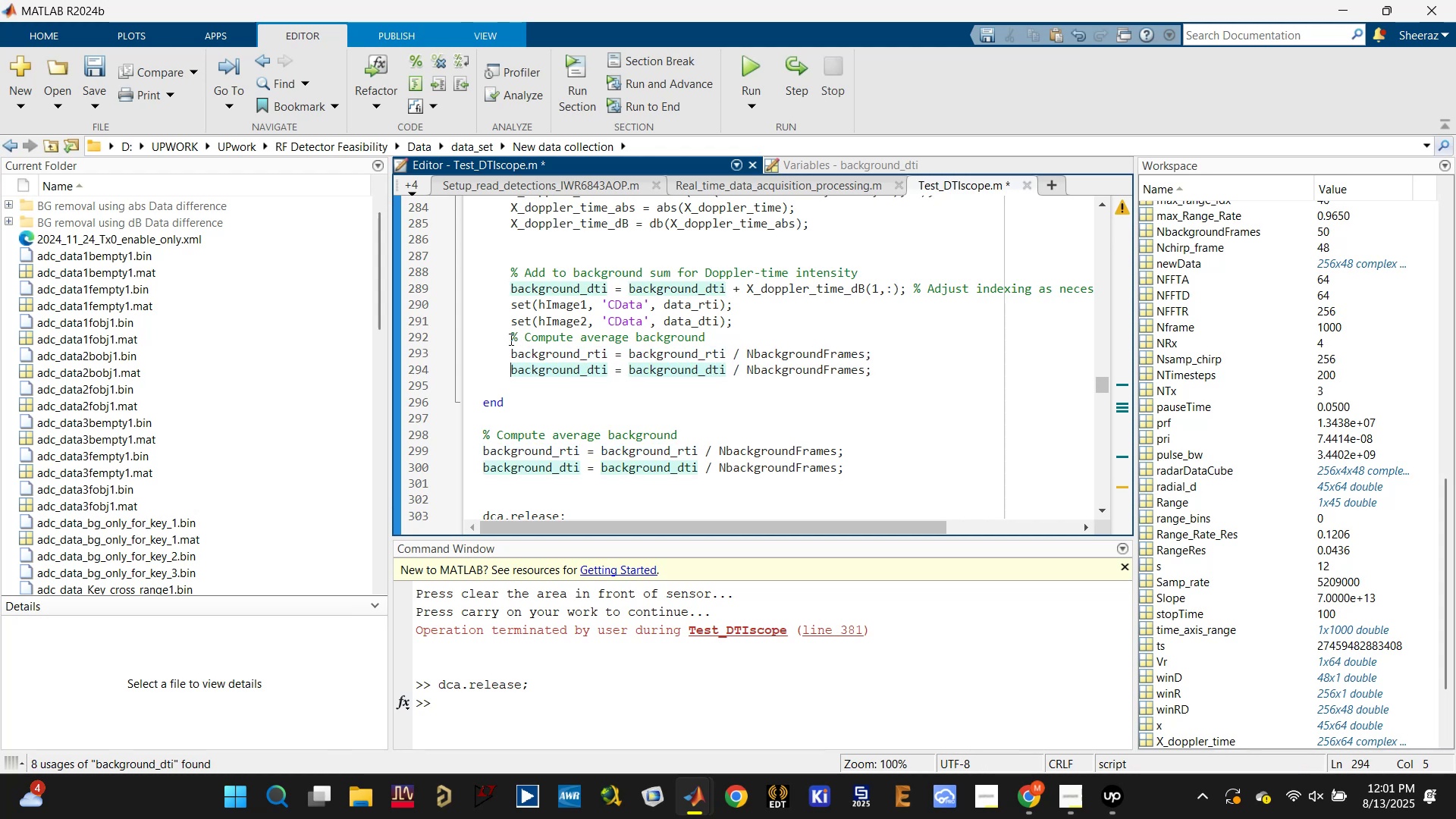 
key(Space)
 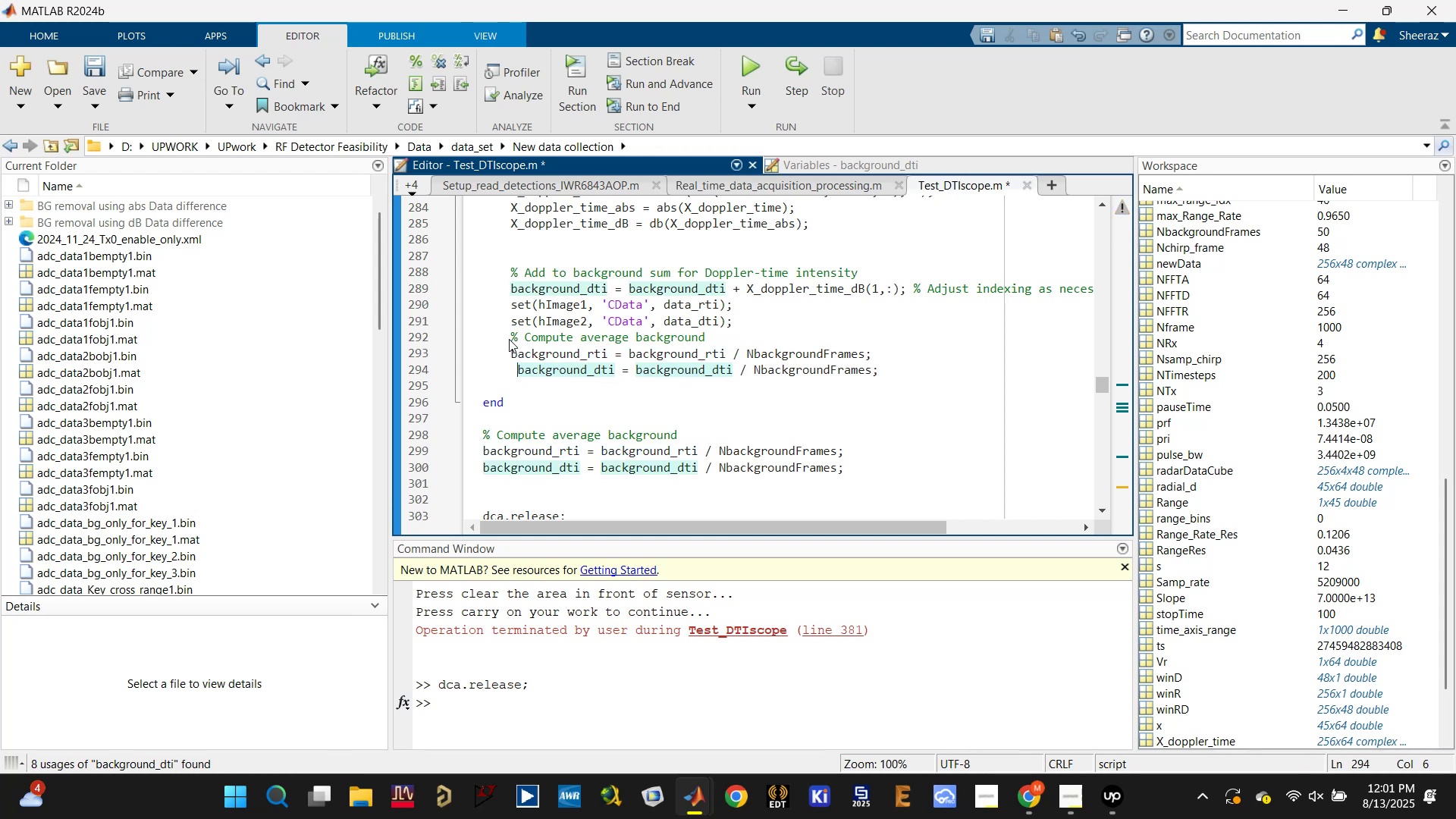 
left_click([508, 339])
 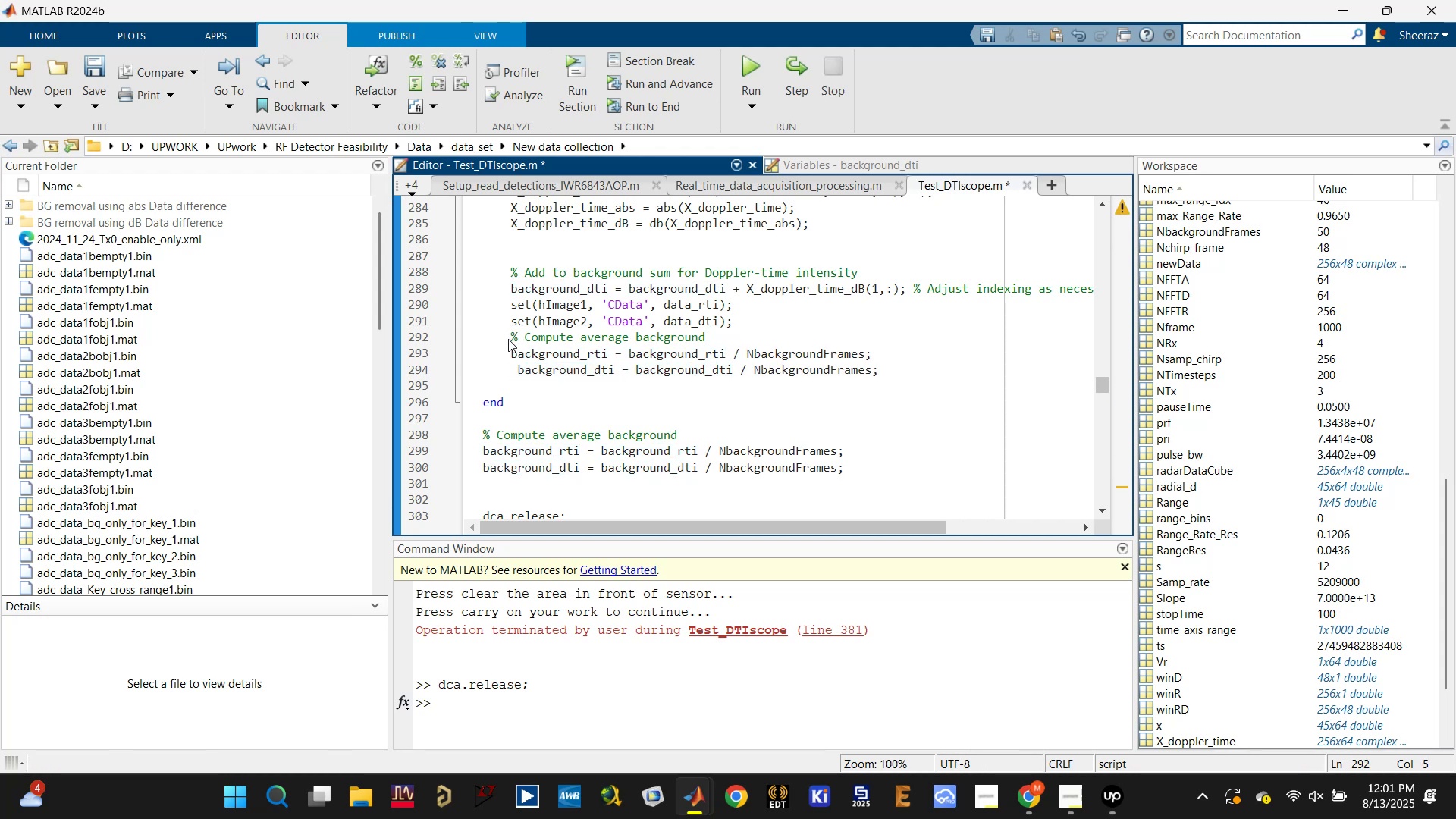 
key(Enter)
 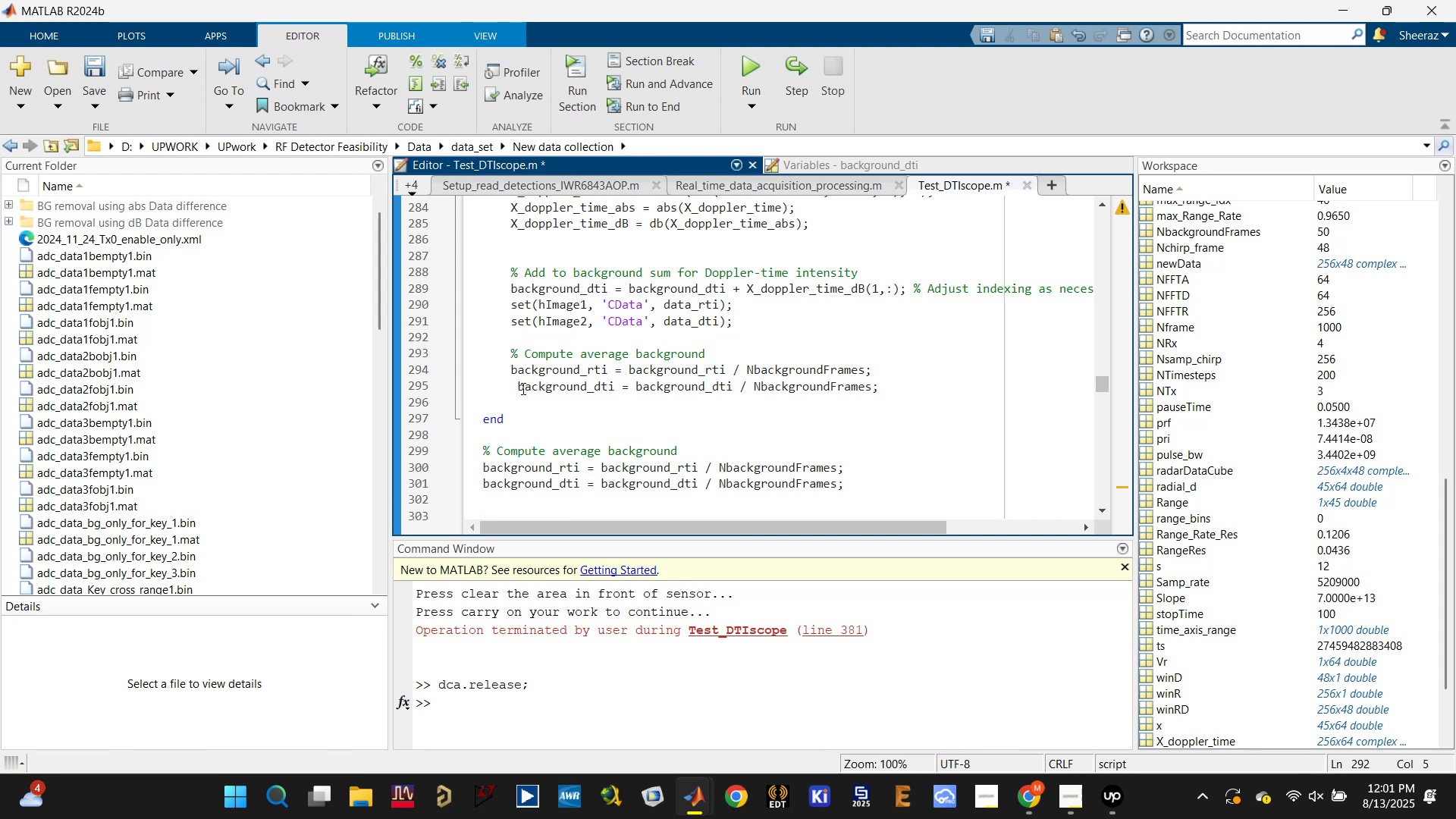 
left_click([516, 383])
 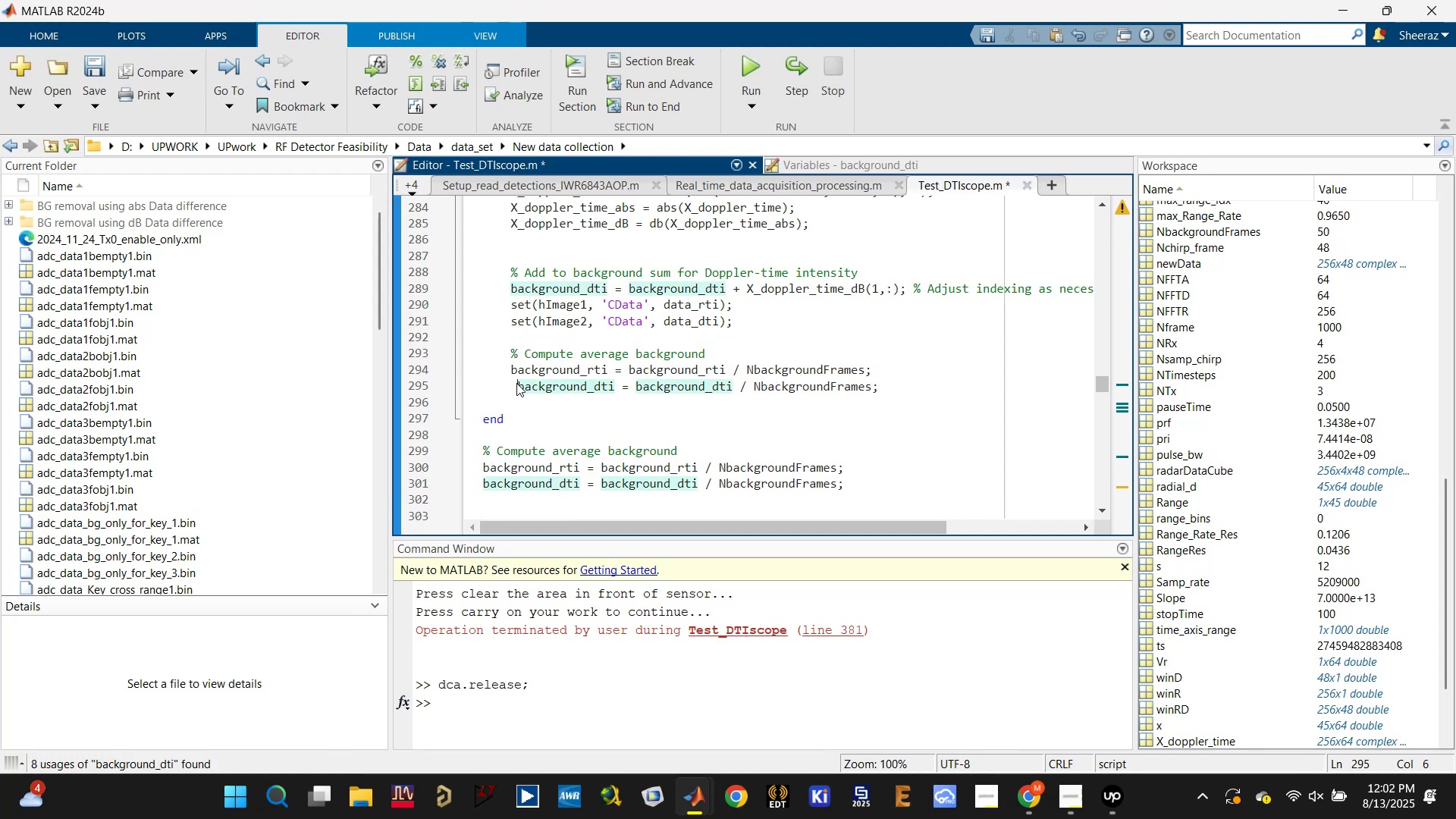 
key(Backspace)
 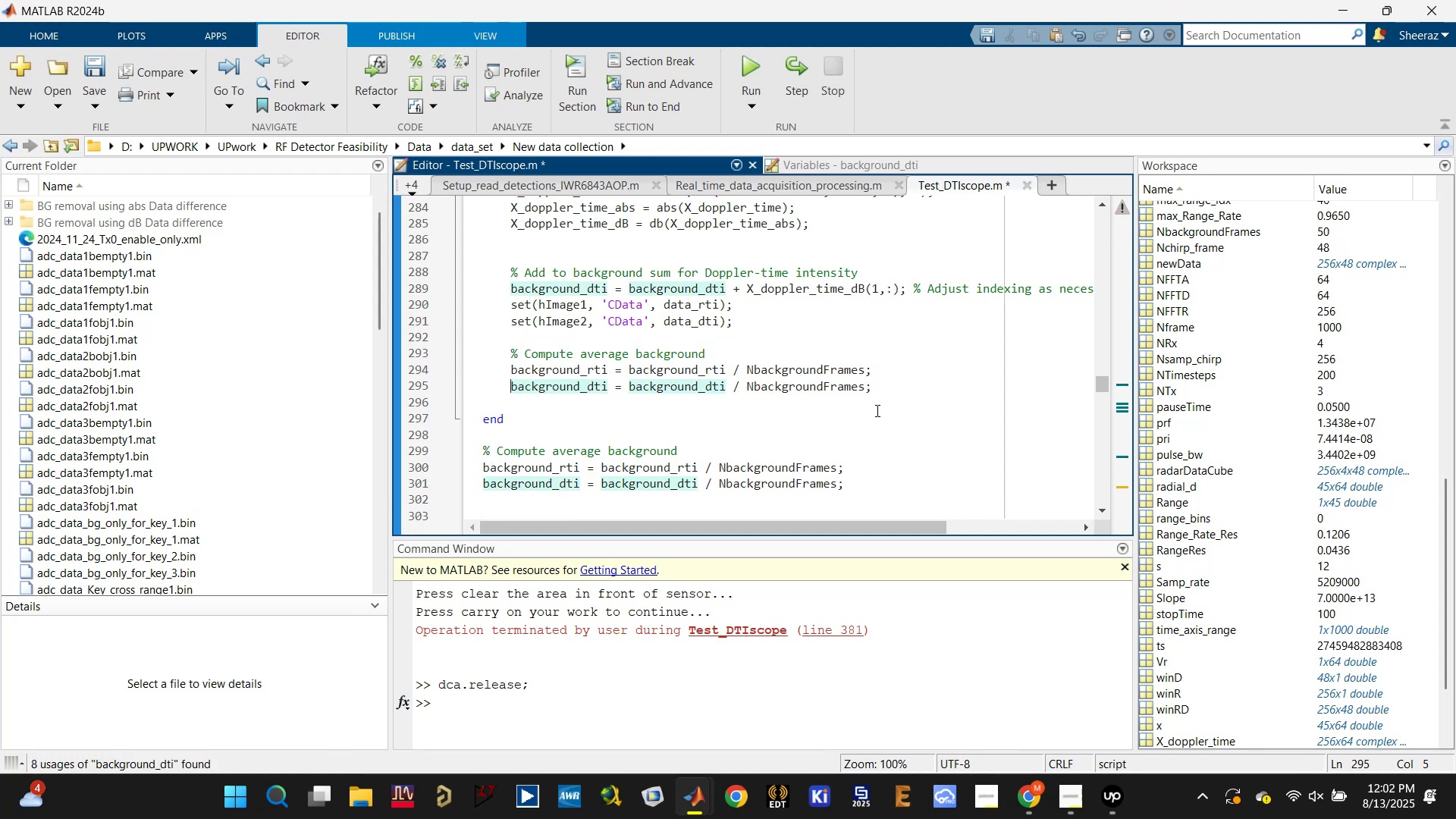 
left_click_drag(start_coordinate=[902, 387], to_coordinate=[479, 352])
 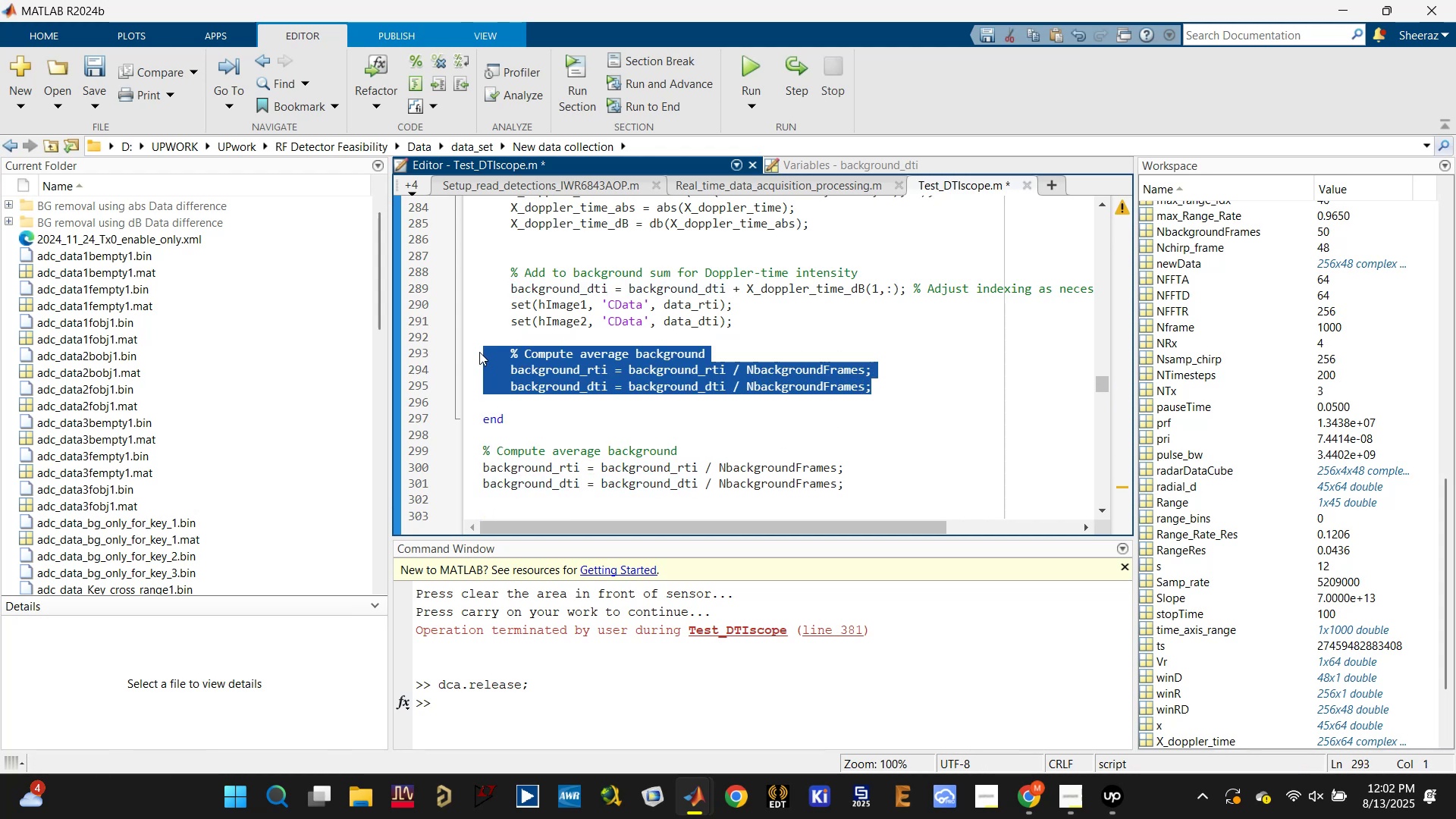 
key(Delete)
 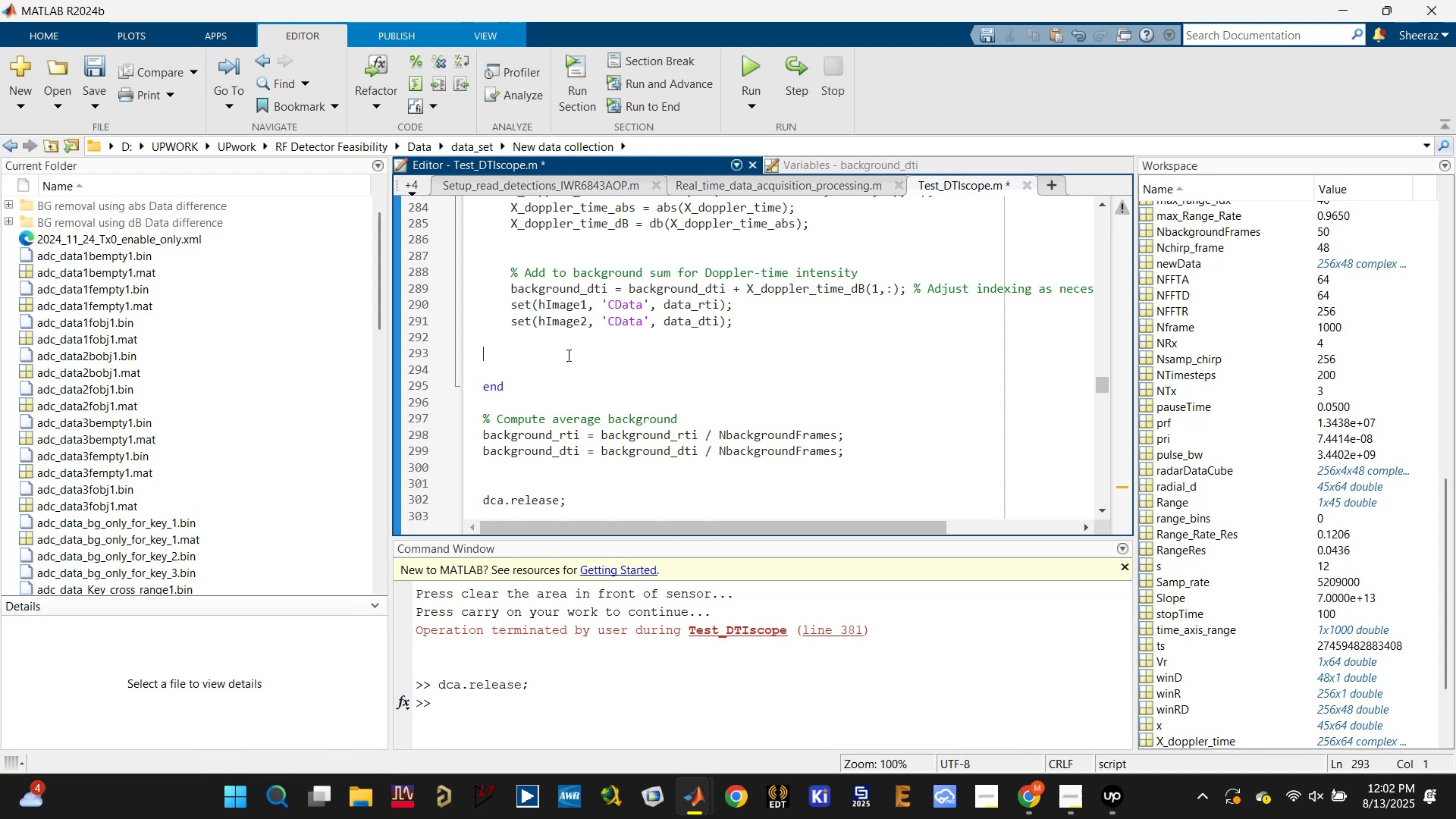 
left_click([569, 353])
 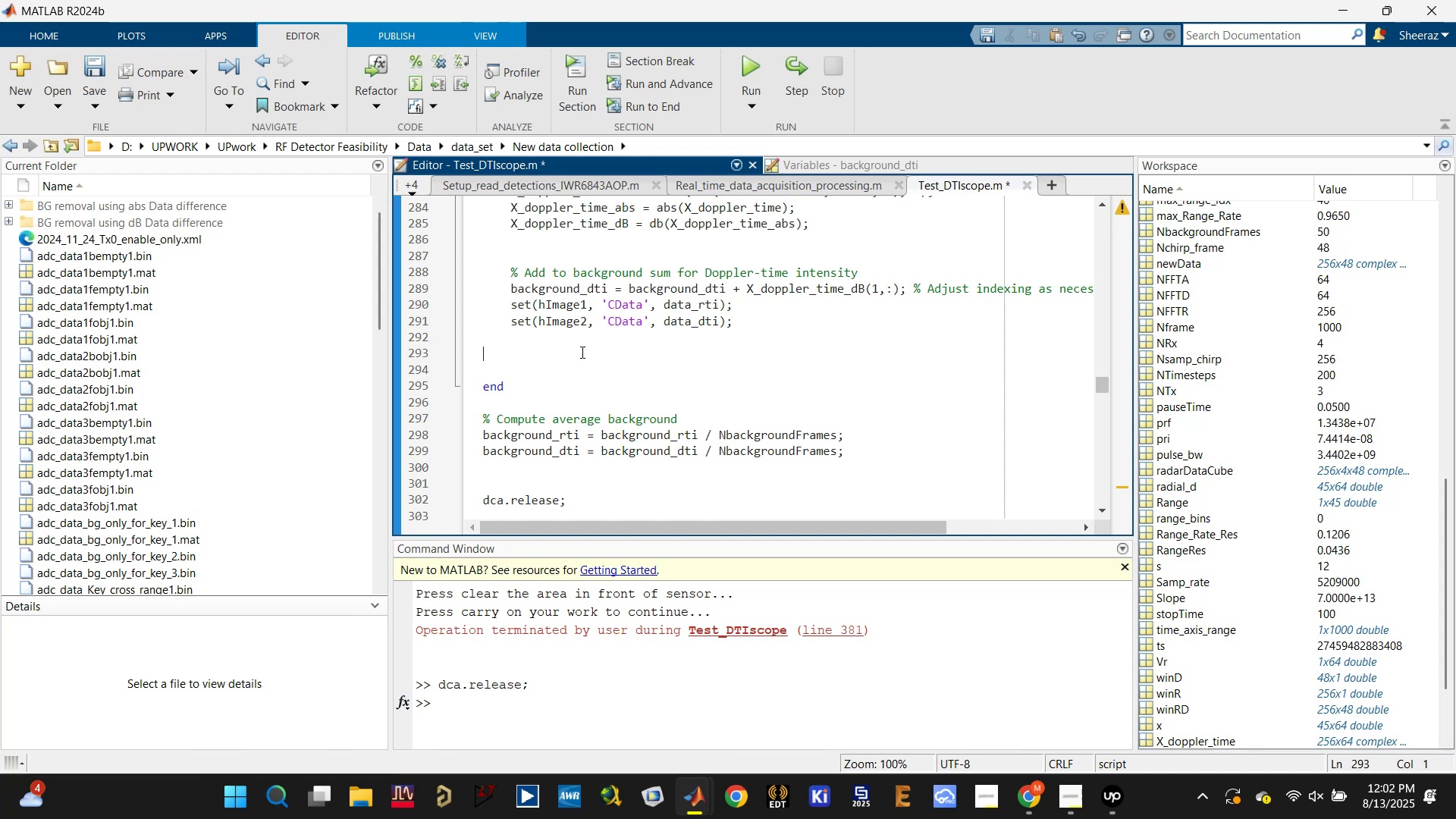 
key(Control+S)
 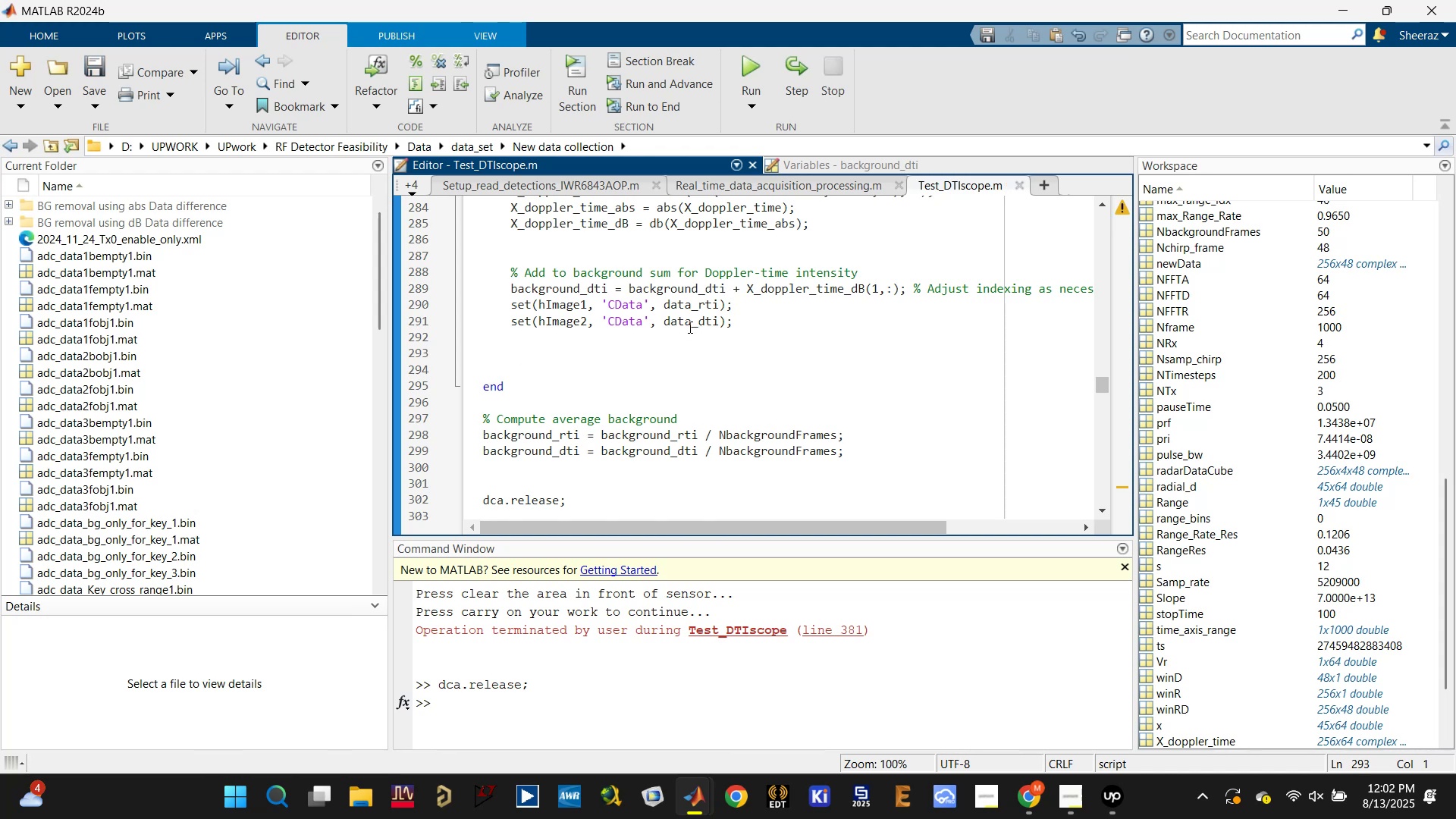 
left_click([689, 309])
 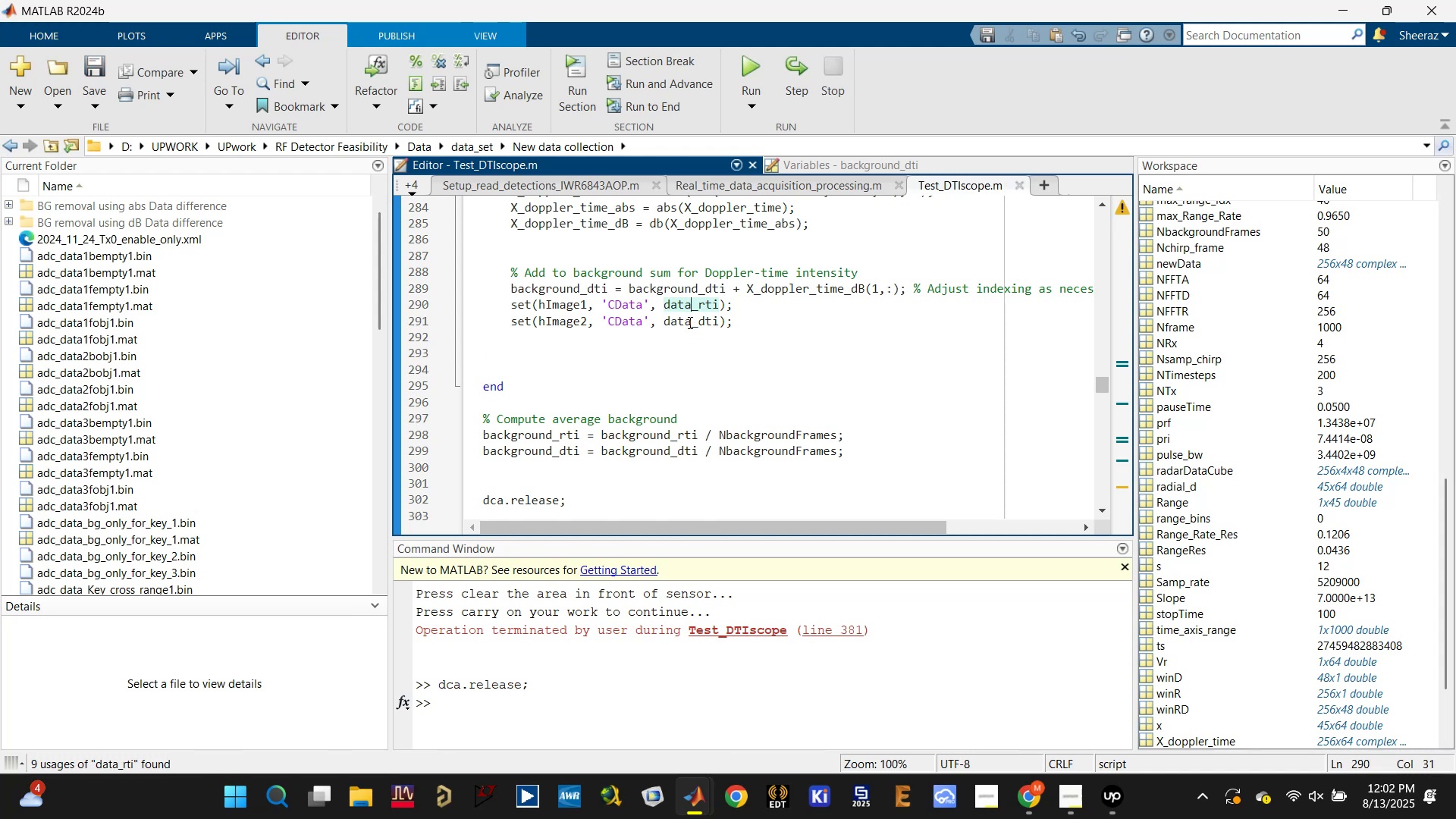 
left_click([689, 324])
 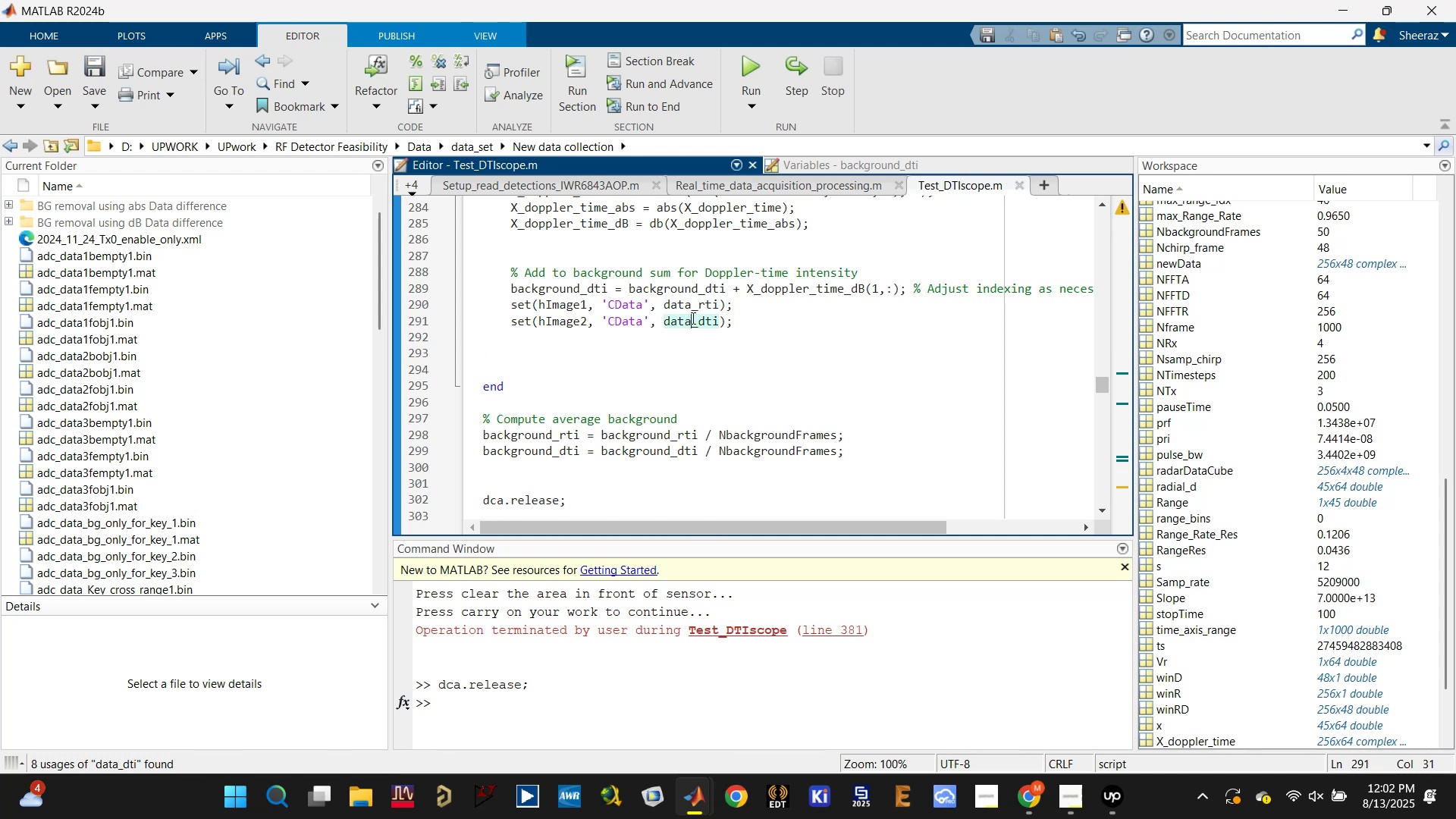 
left_click([693, 308])
 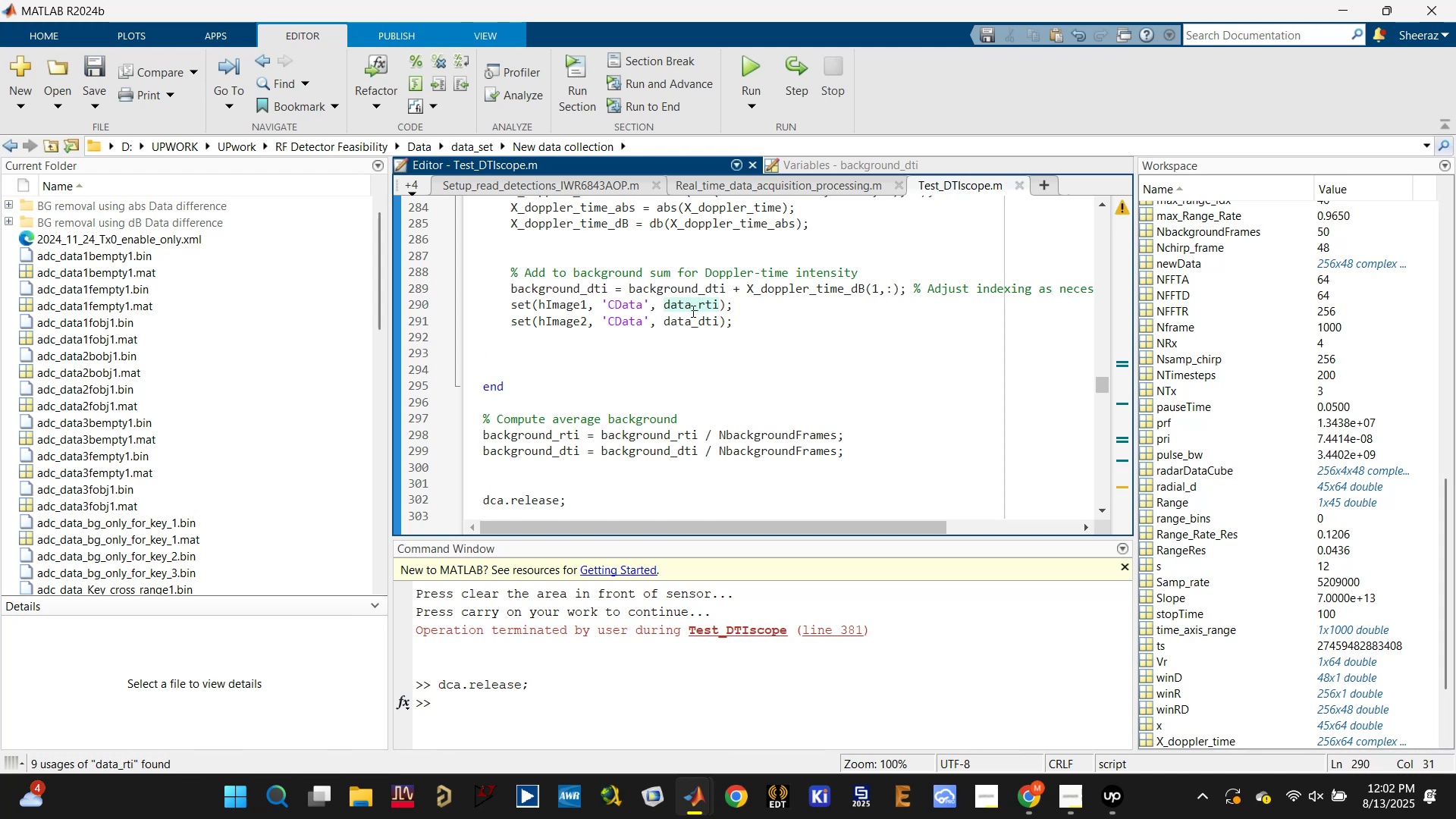 
left_click([692, 325])
 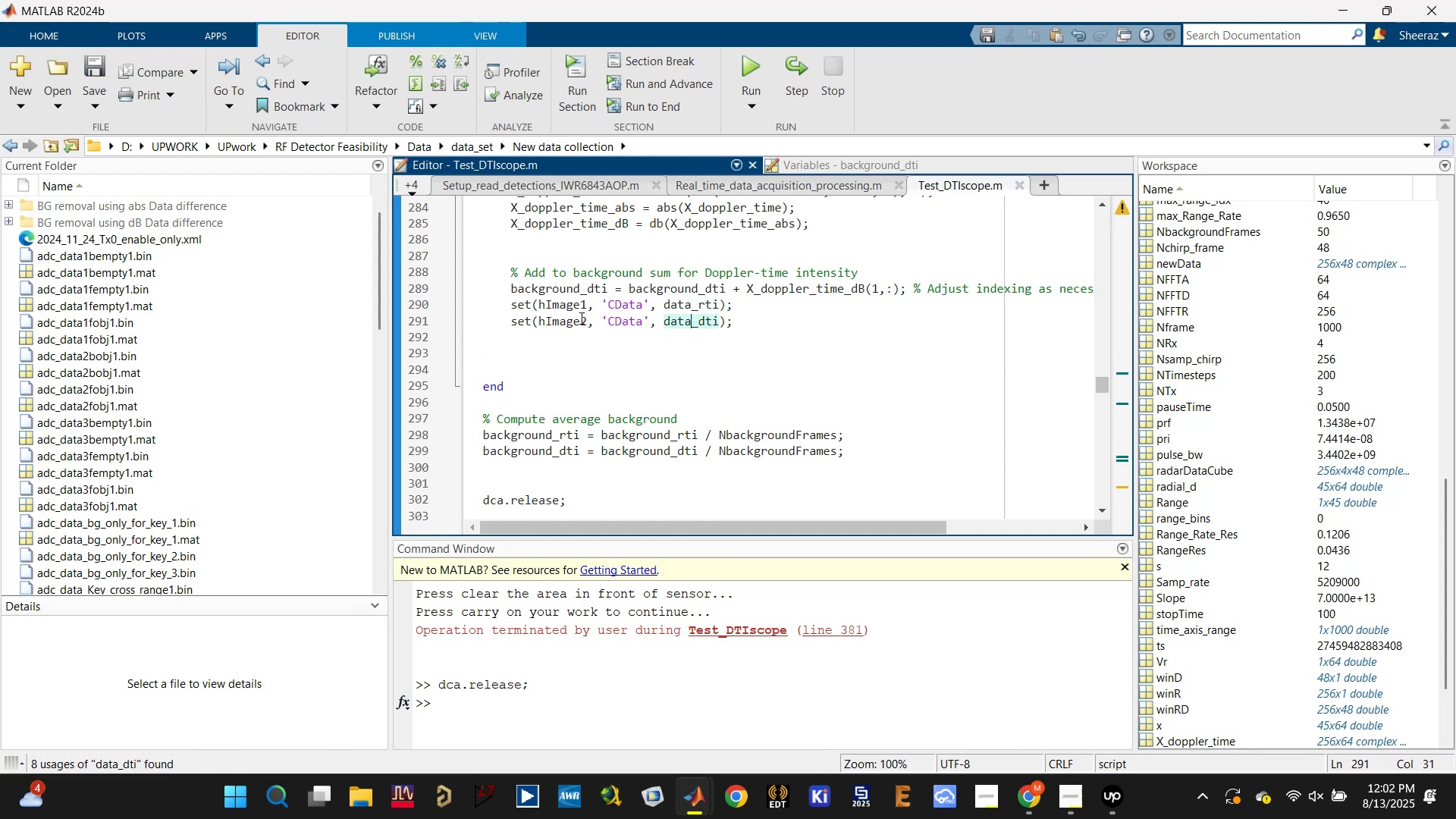 
scroll: coordinate [572, 353], scroll_direction: down, amount: 13.0
 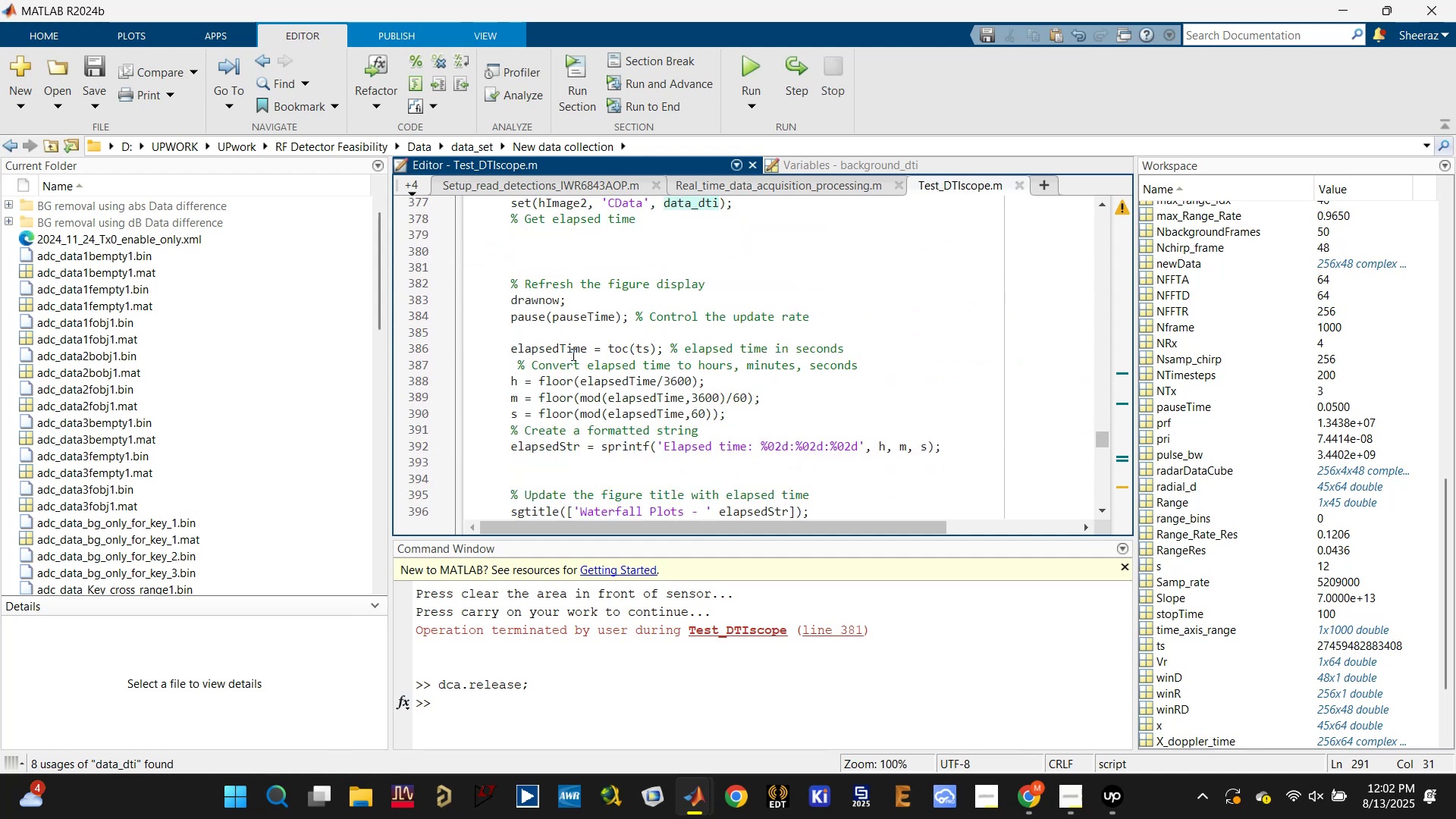 
left_click([557, 308])
 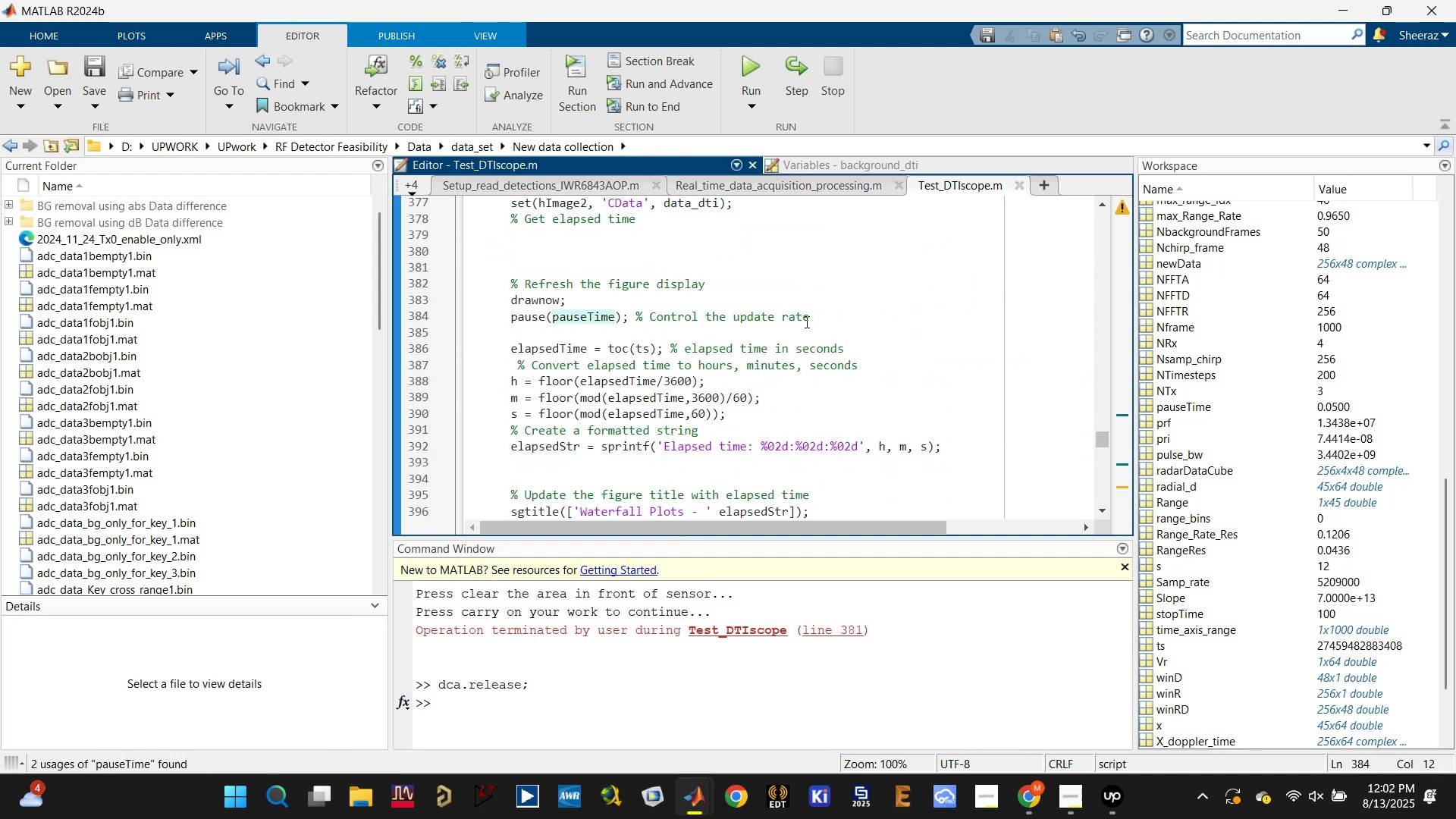 
left_click_drag(start_coordinate=[812, 321], to_coordinate=[505, 298])
 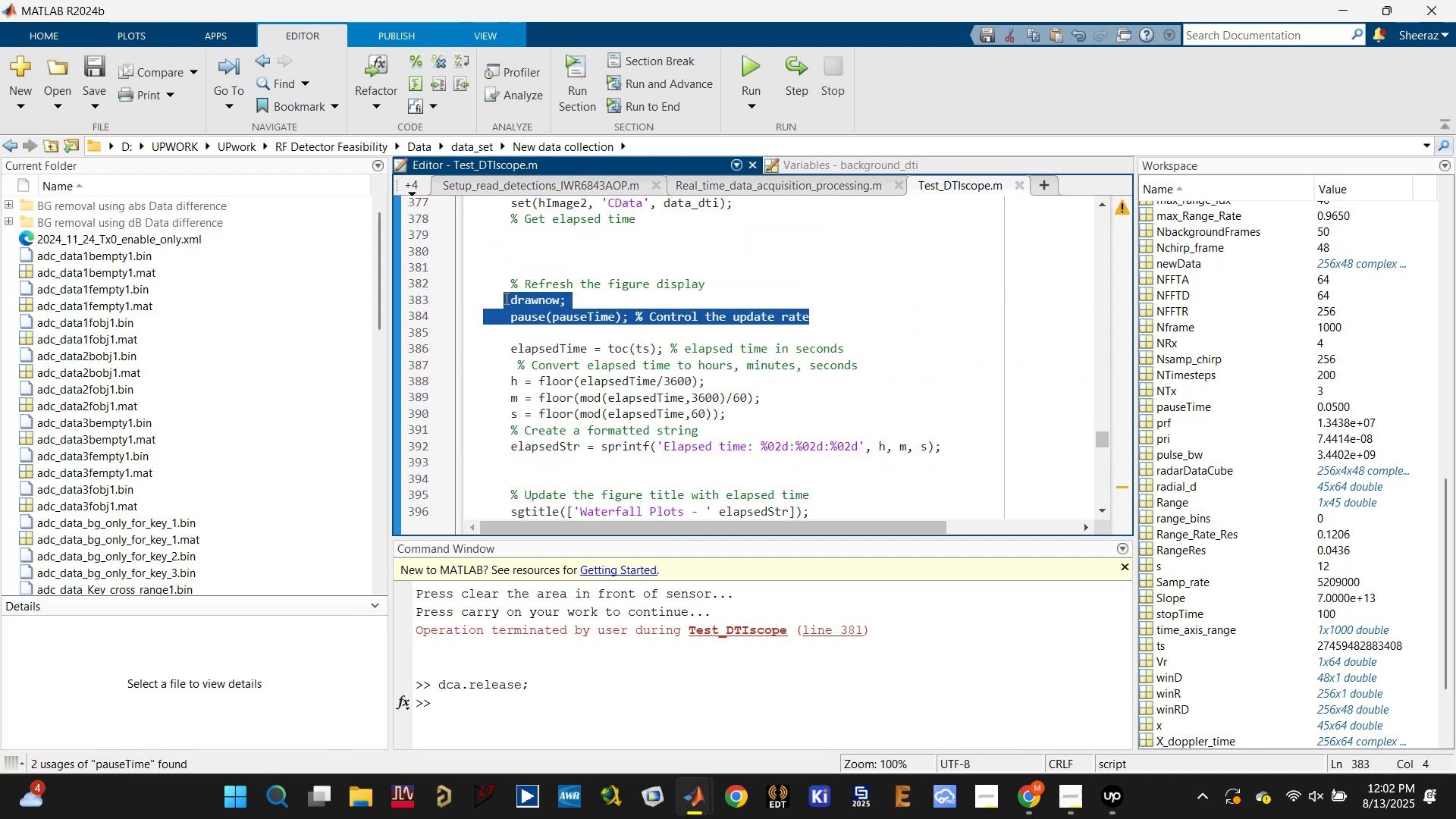 
key(Control+C)
 